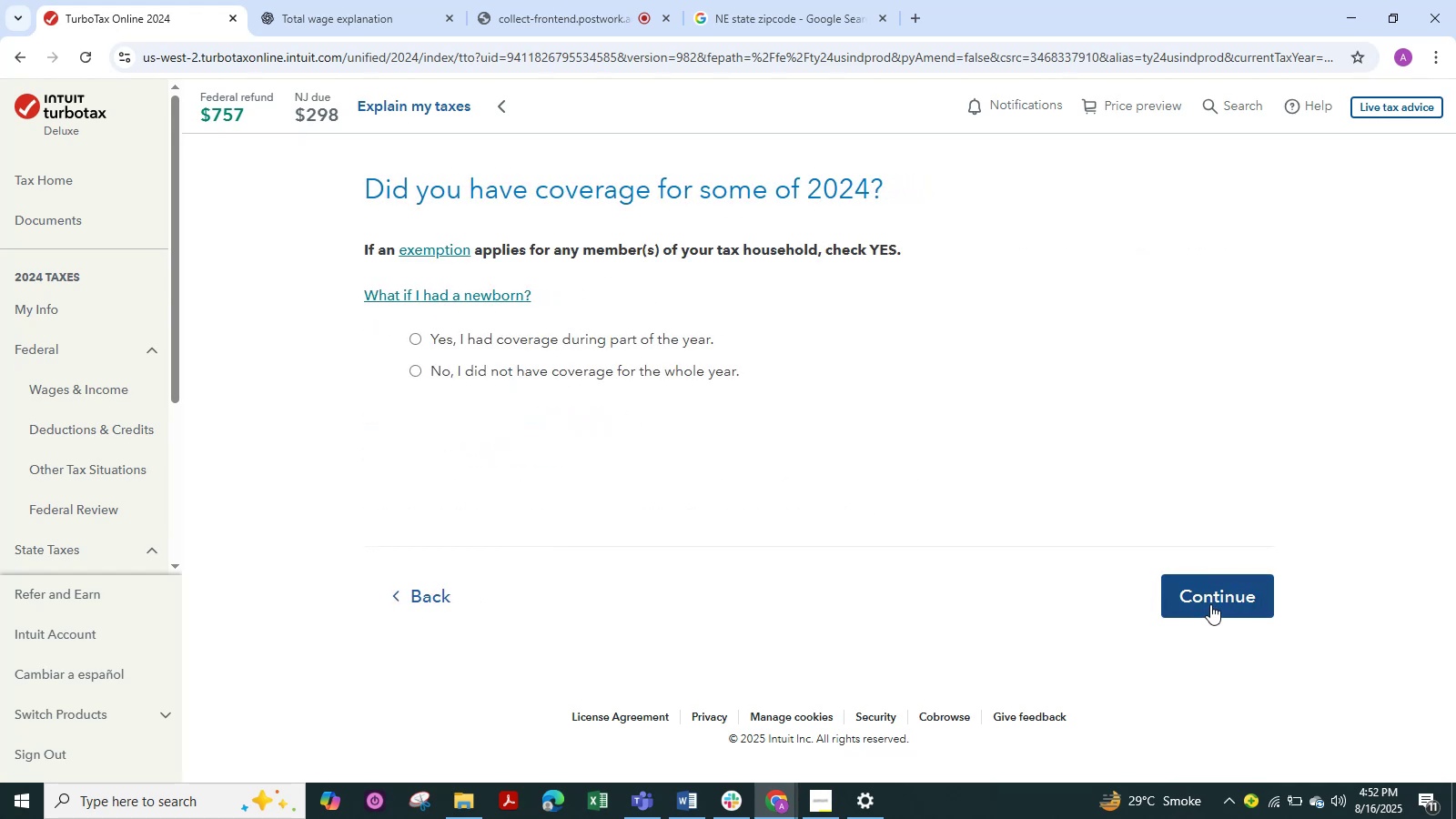 
left_click([1210, 604])
 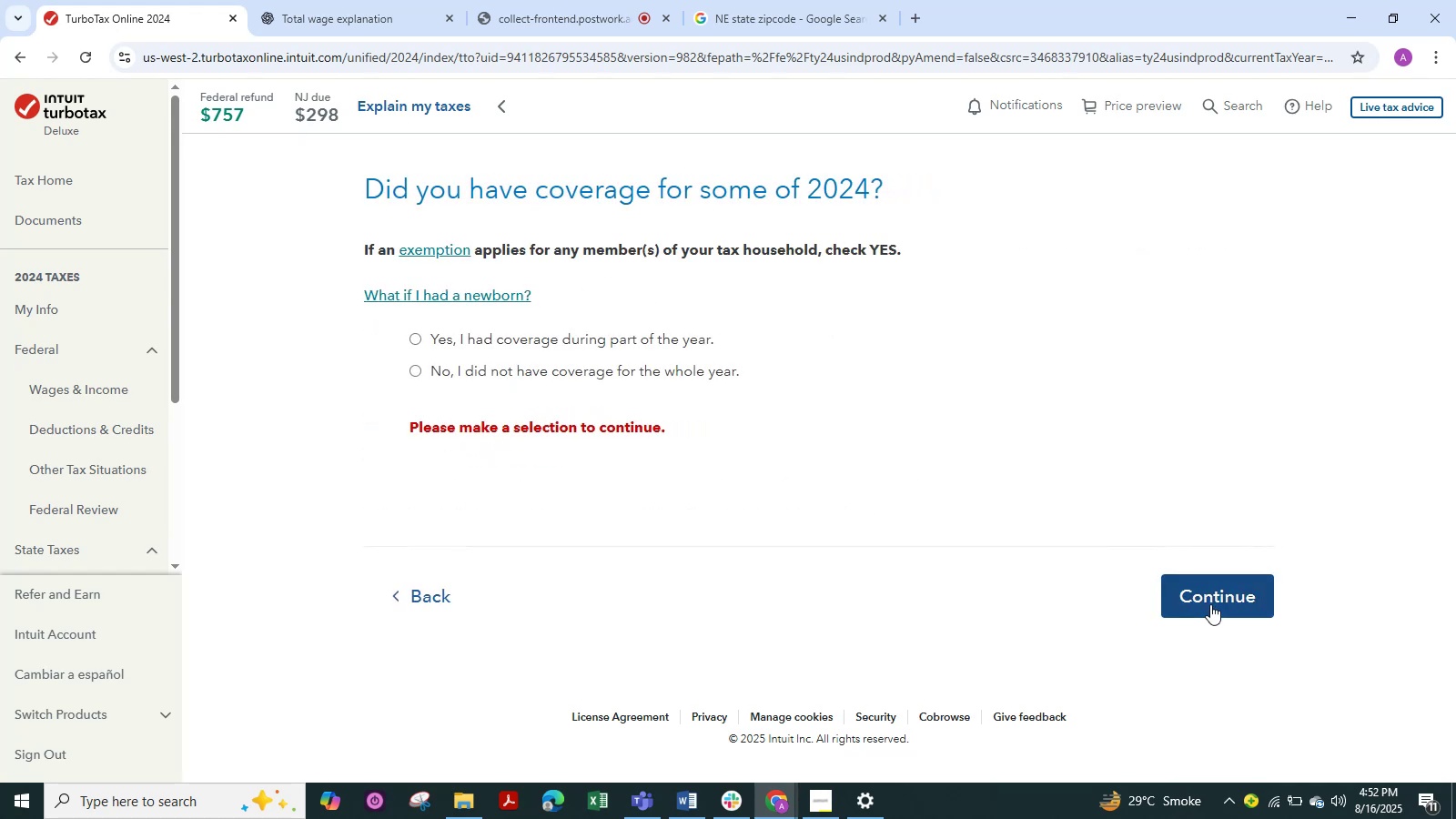 
left_click([1210, 604])
 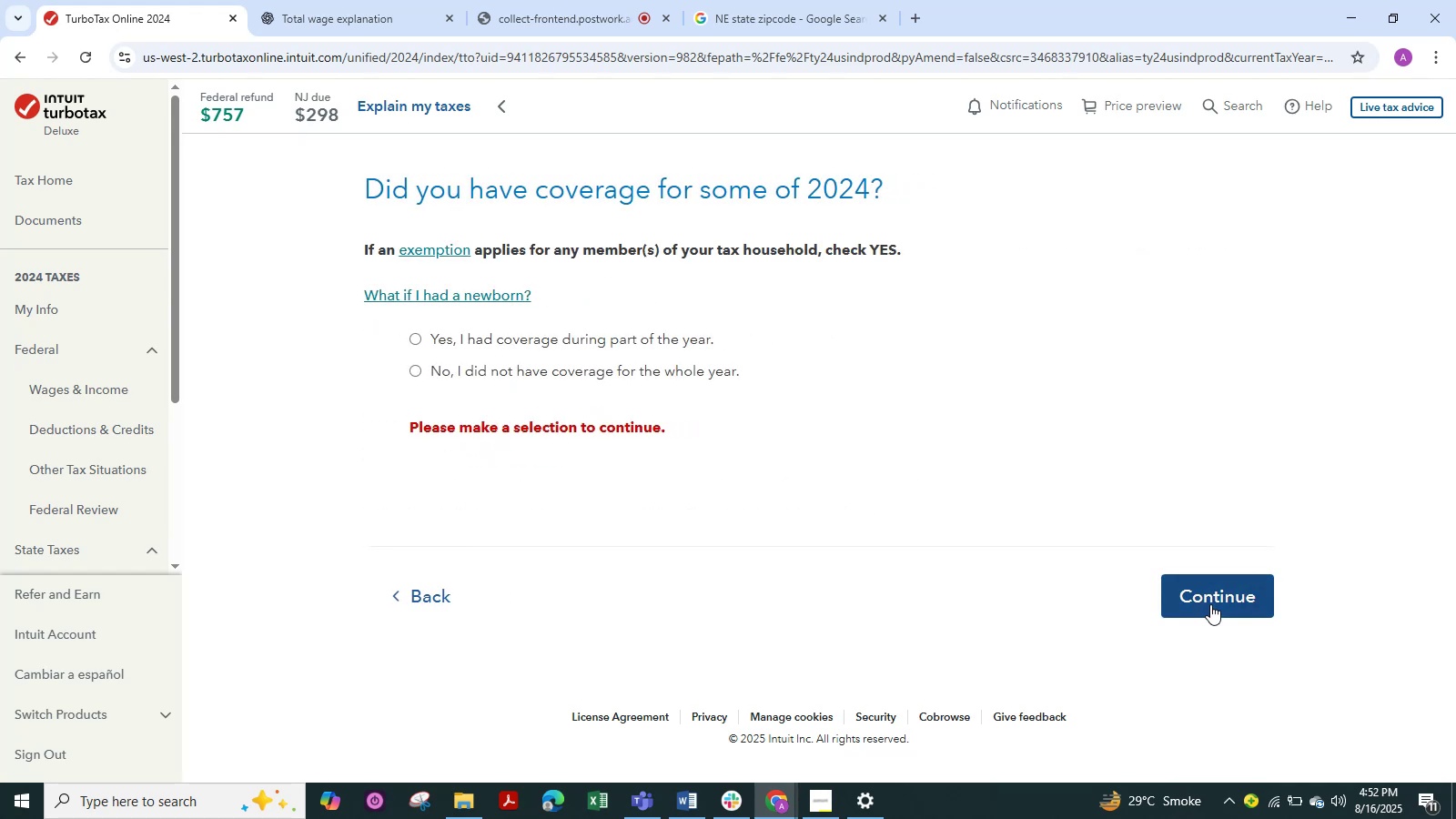 
left_click([1210, 604])
 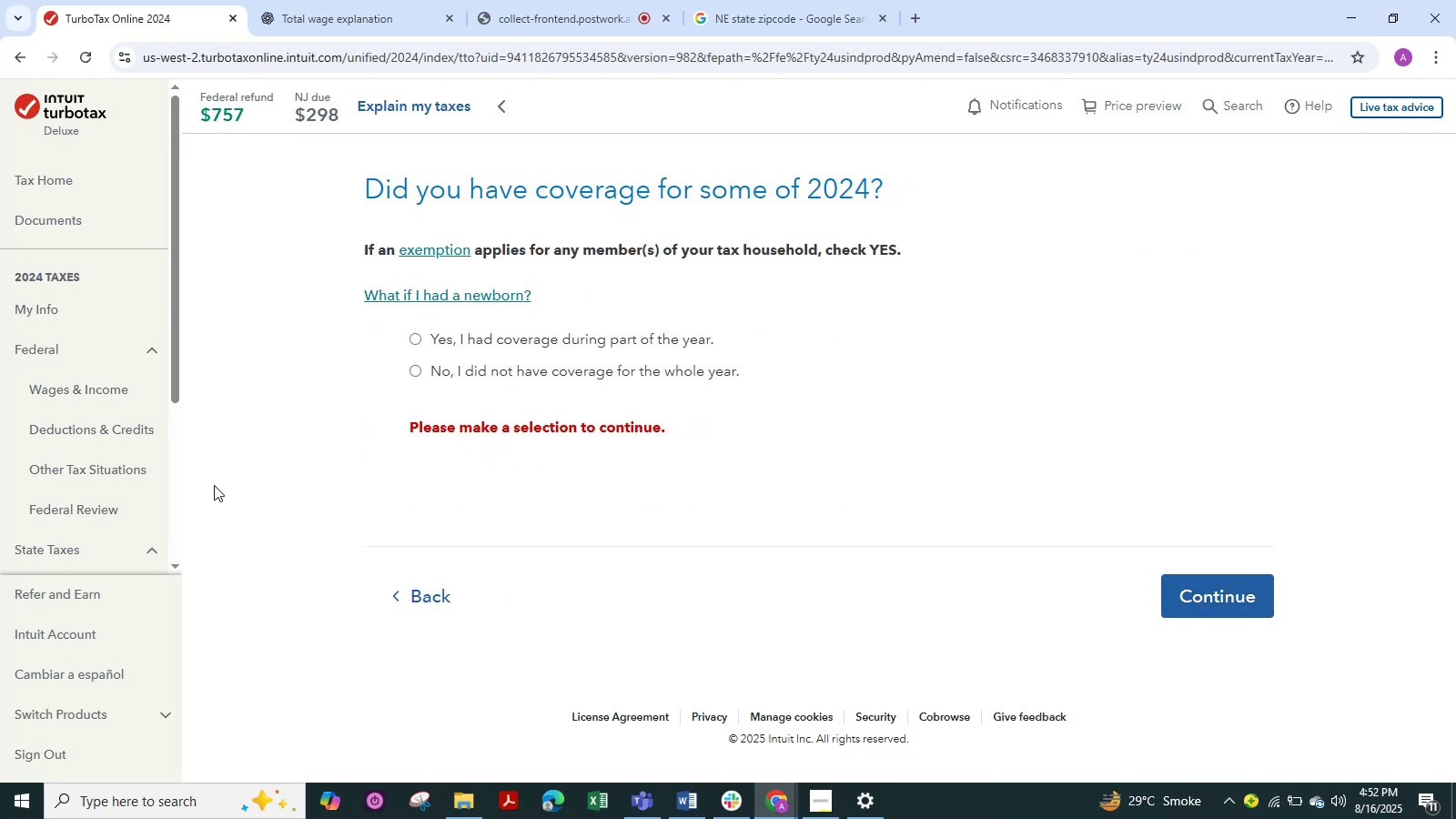 
left_click([484, 469])
 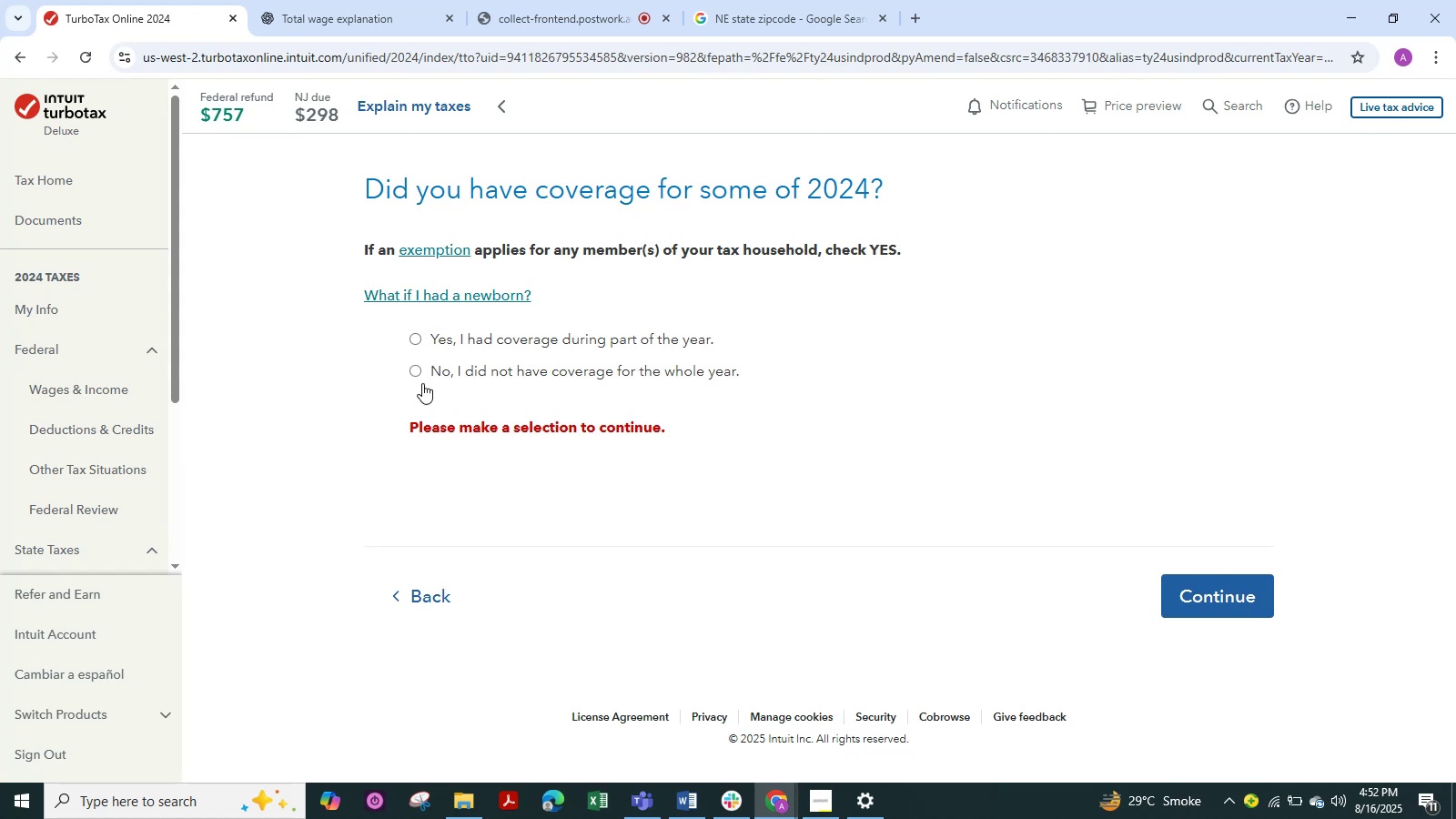 
left_click([420, 379])
 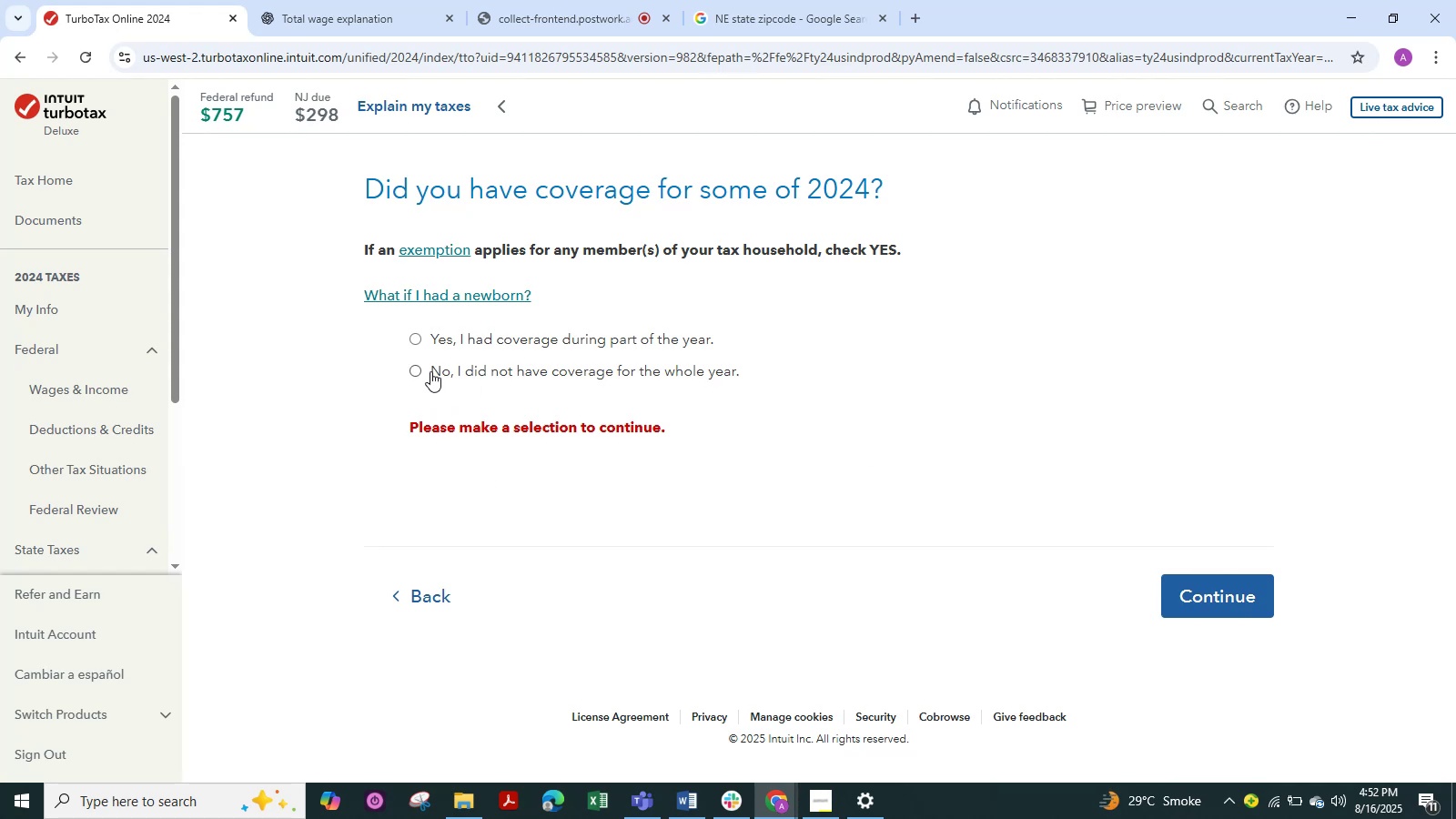 
left_click([424, 366])
 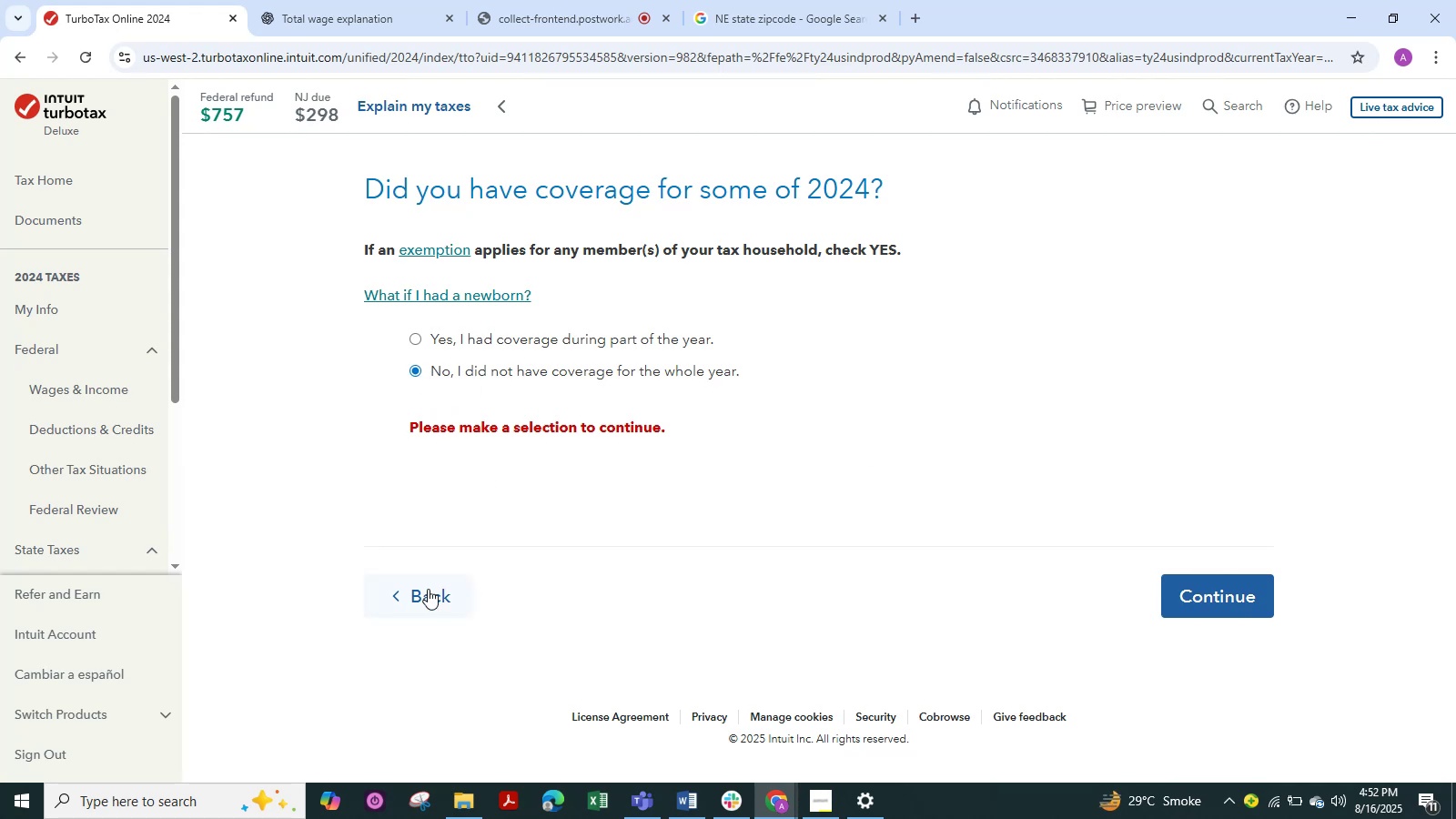 
left_click([409, 595])
 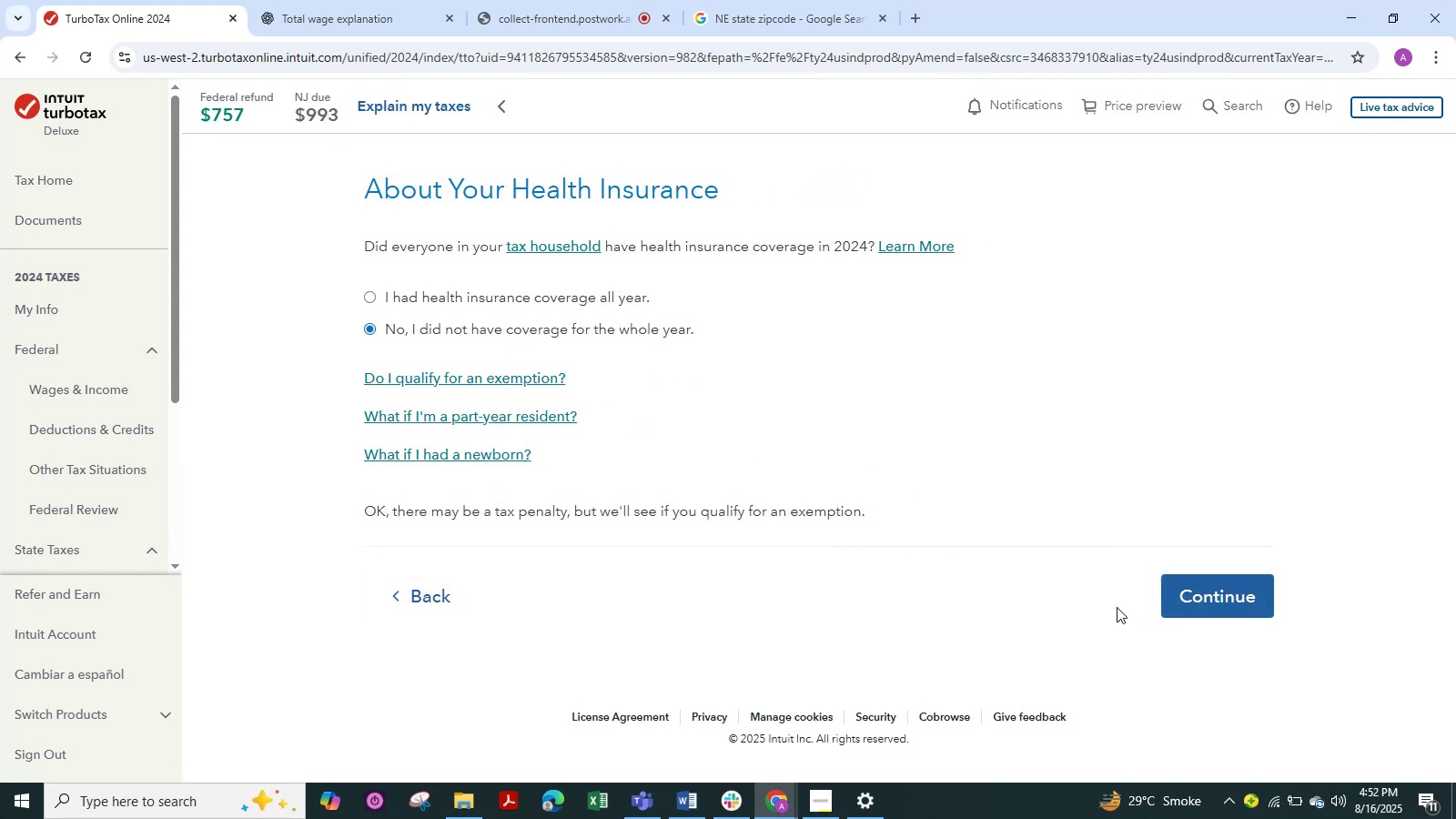 
left_click([1204, 602])
 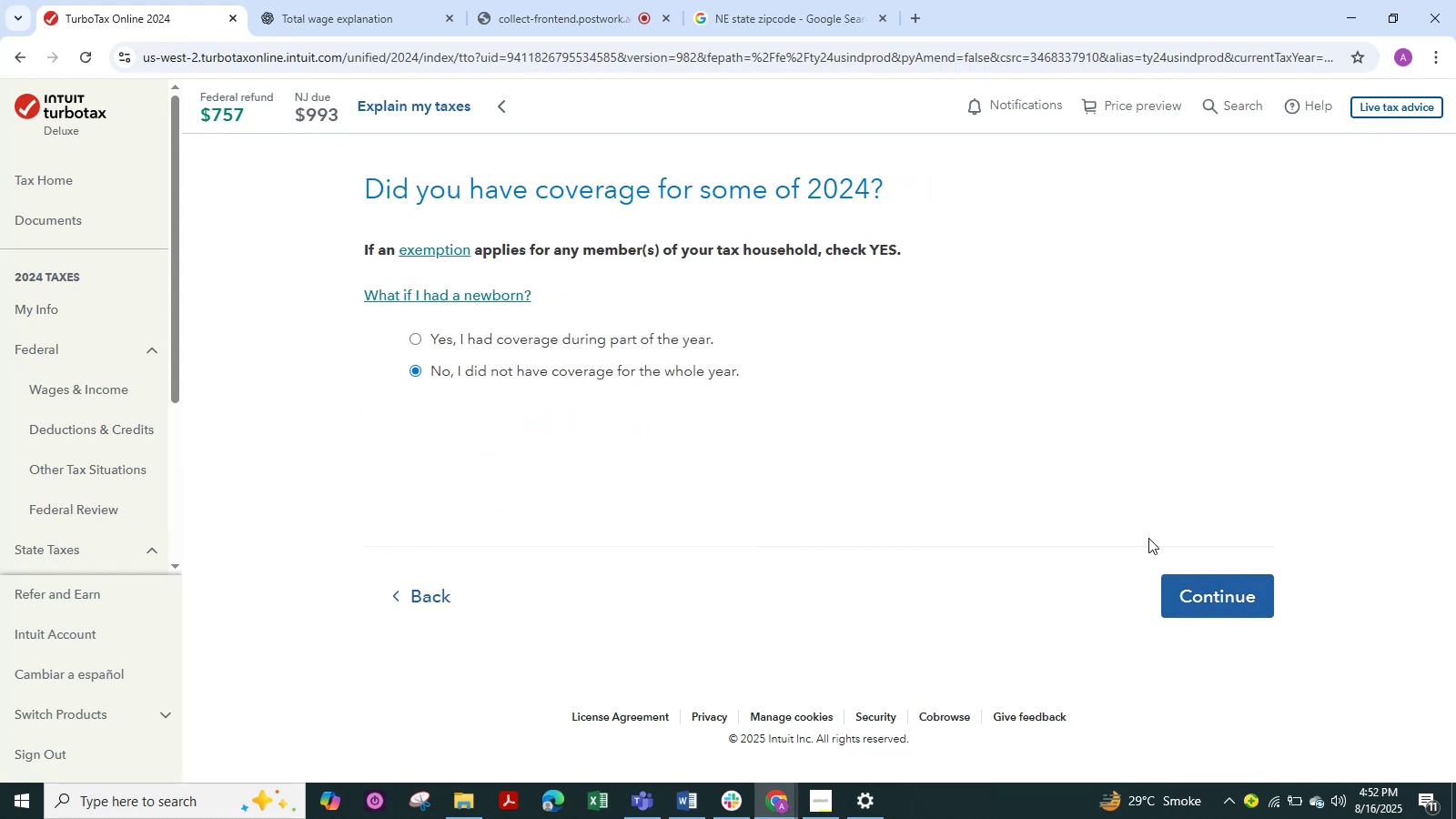 
left_click([1198, 573])
 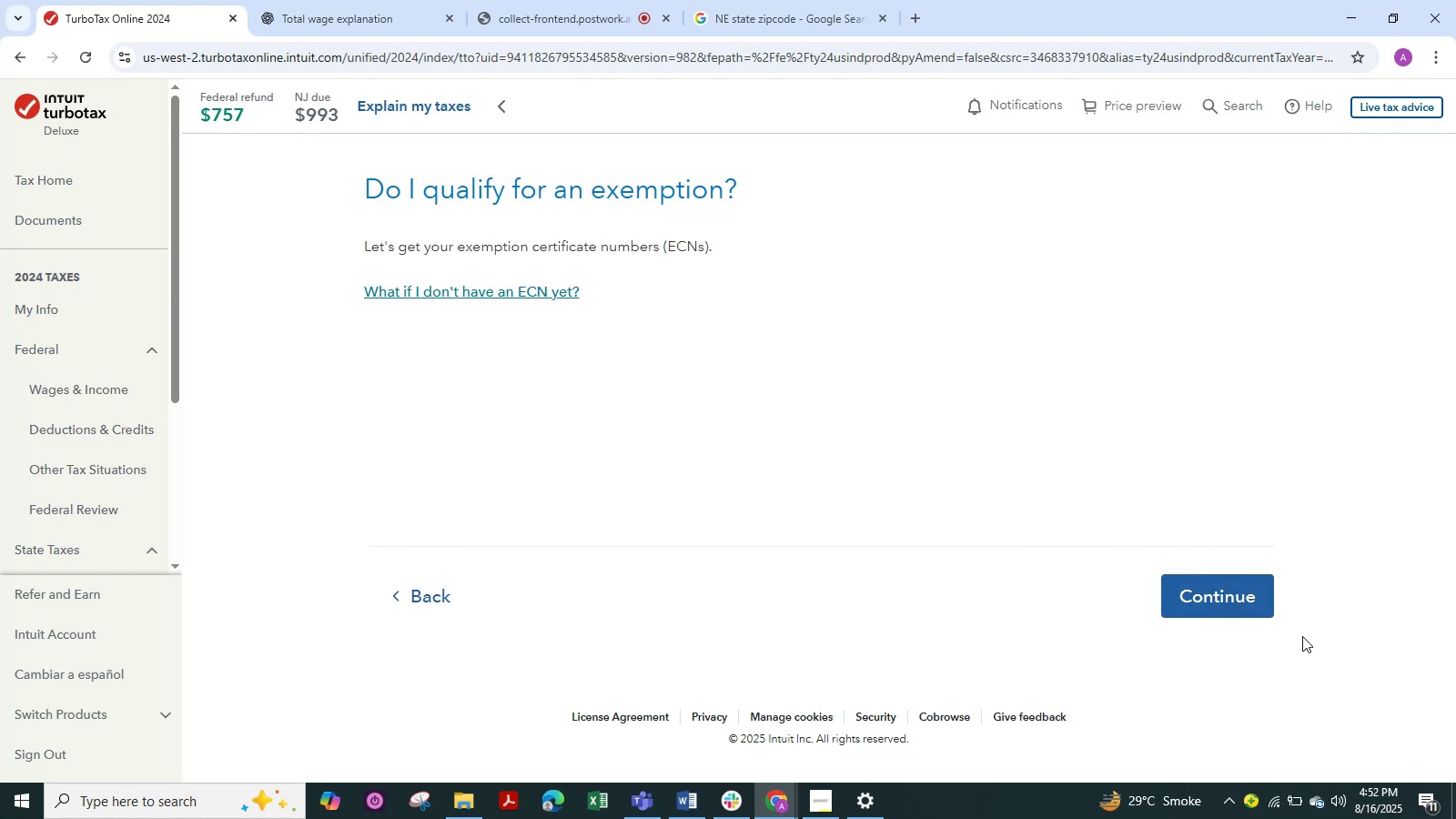 
left_click([1219, 594])
 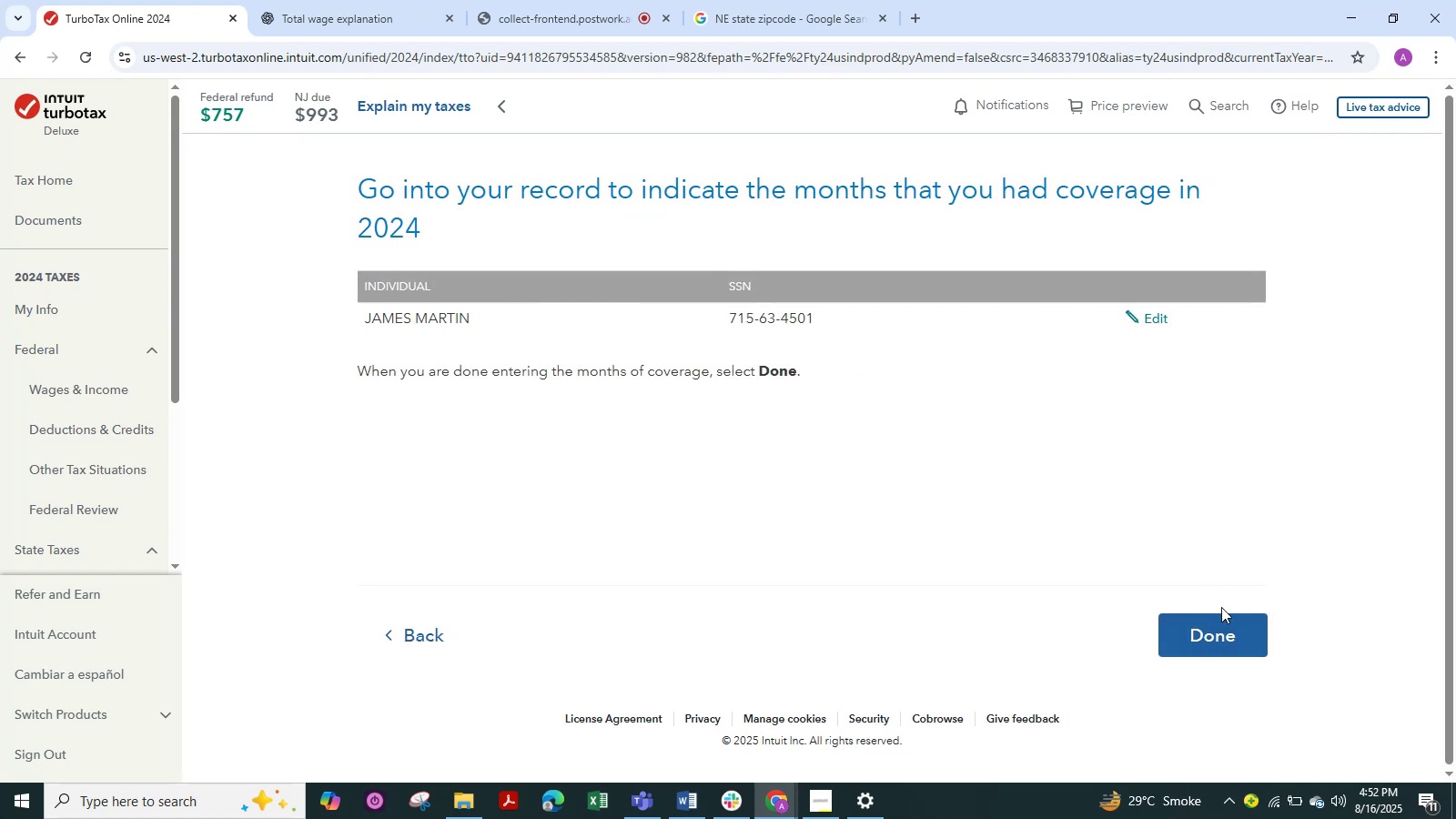 
left_click([1226, 633])
 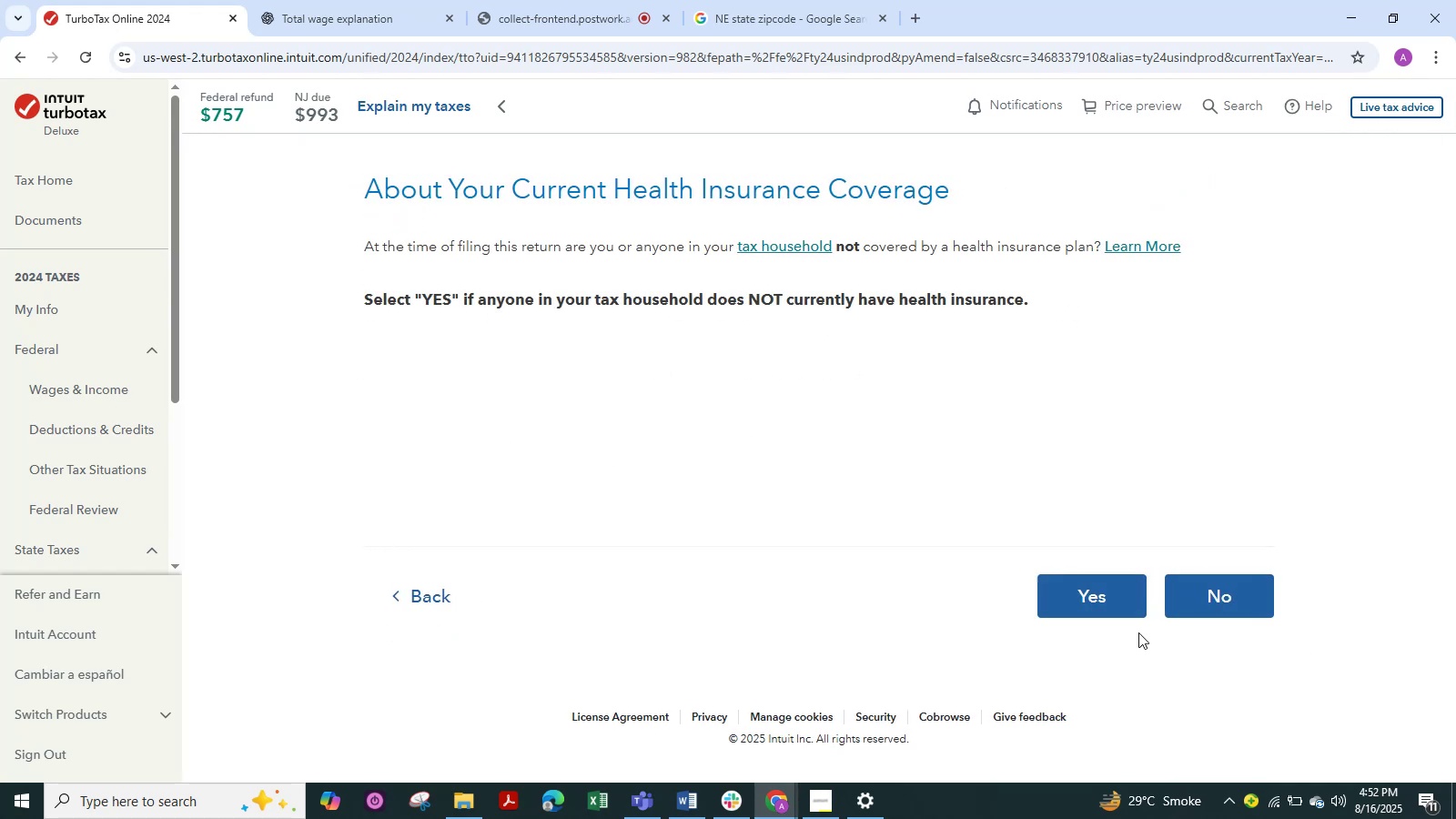 
left_click([1196, 605])
 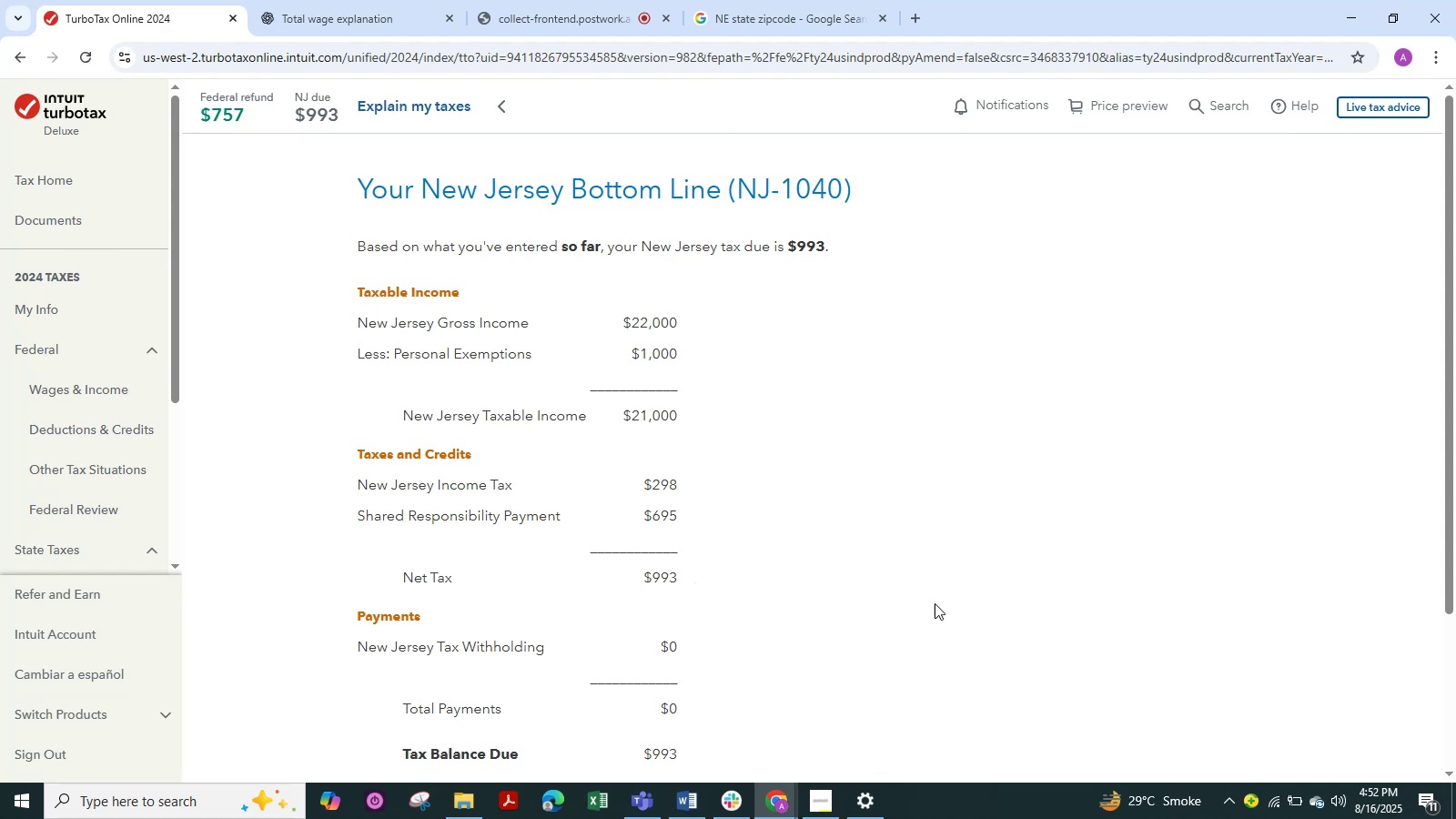 
scroll: coordinate [579, 655], scroll_direction: down, amount: 4.0
 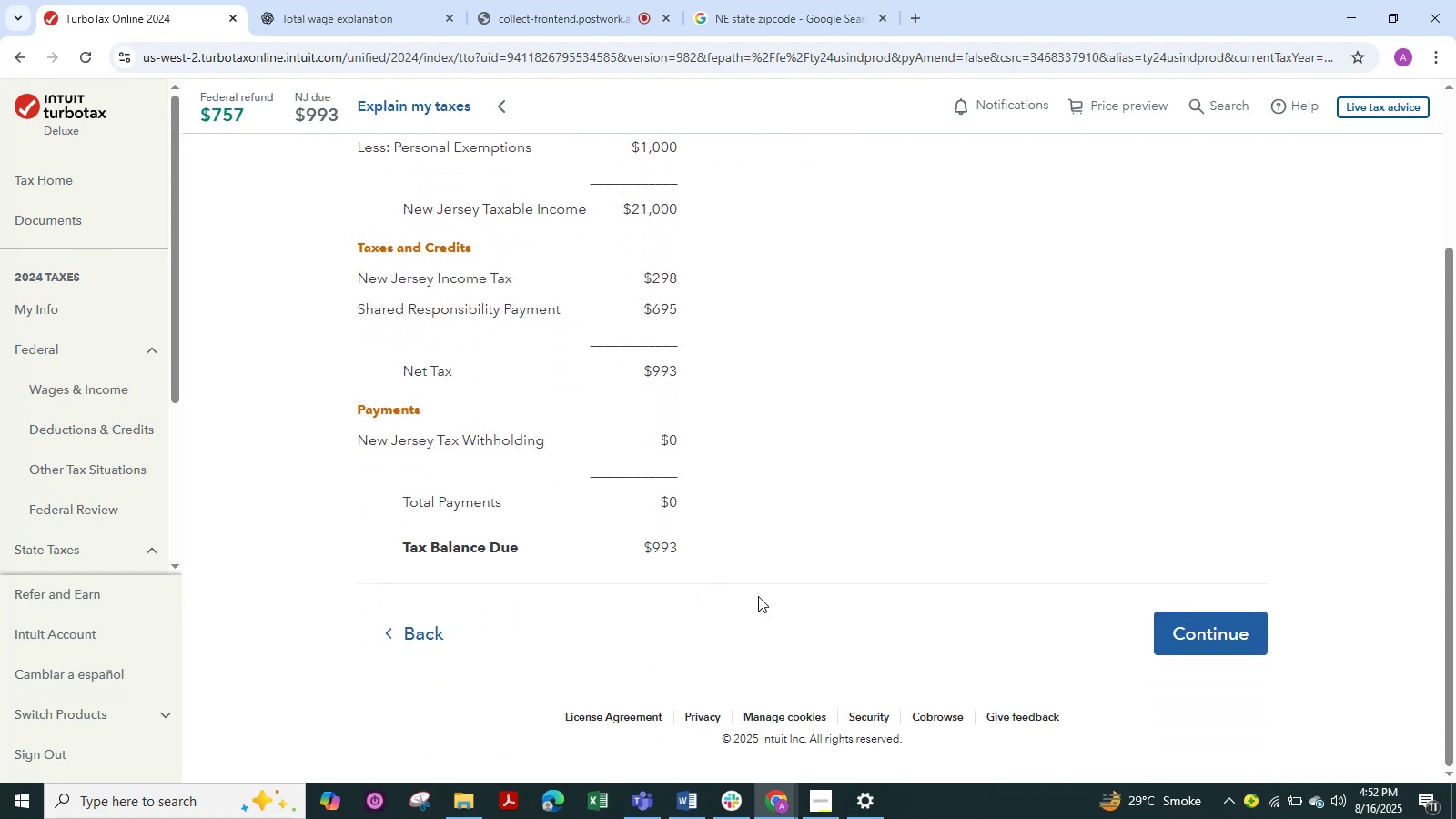 
scroll: coordinate [763, 612], scroll_direction: up, amount: 5.0
 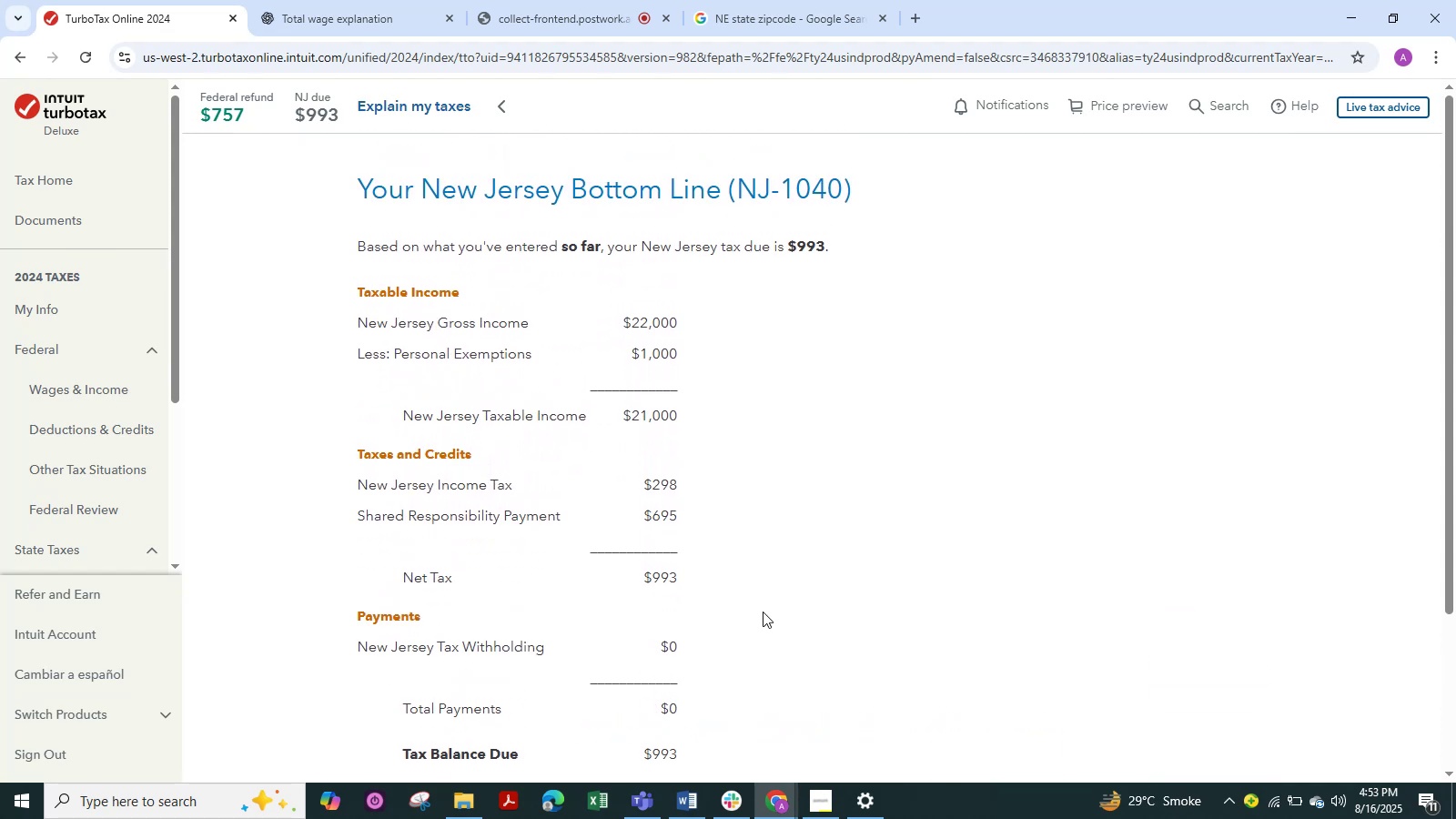 
scroll: coordinate [763, 612], scroll_direction: down, amount: 1.0
 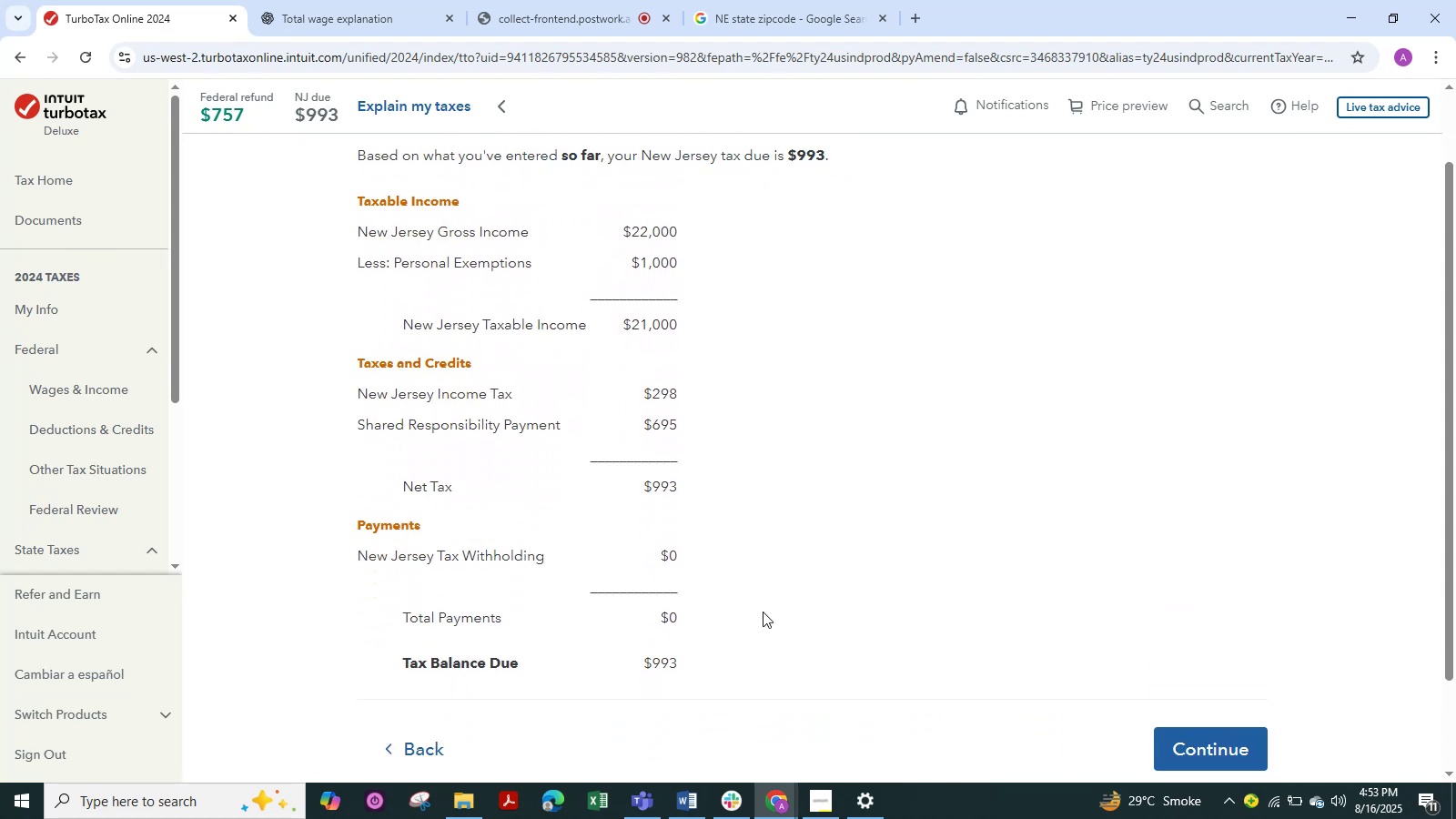 
scroll: coordinate [763, 612], scroll_direction: up, amount: 1.0
 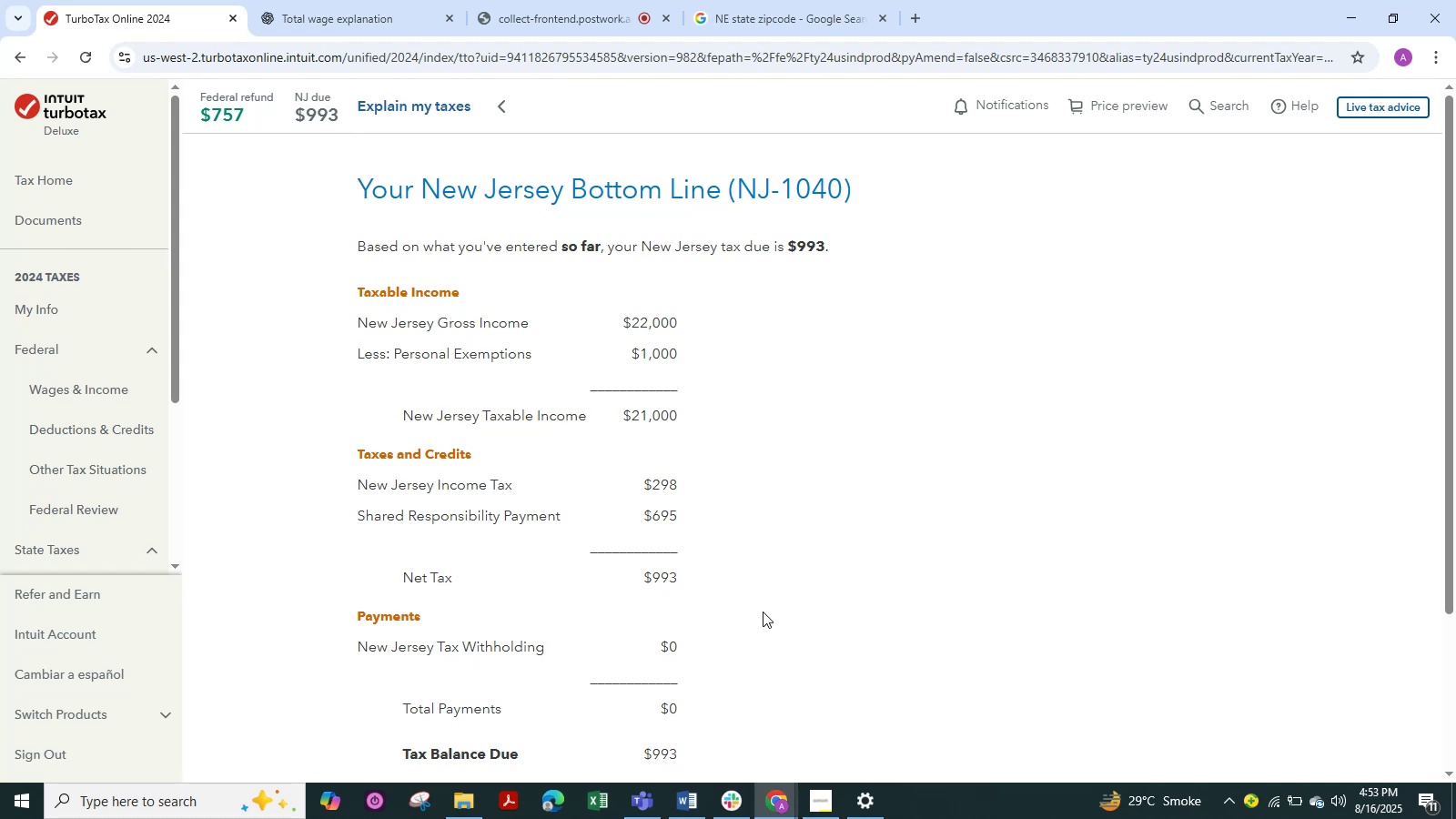 
hold_key(key=ShiftLeft, duration=1.25)
 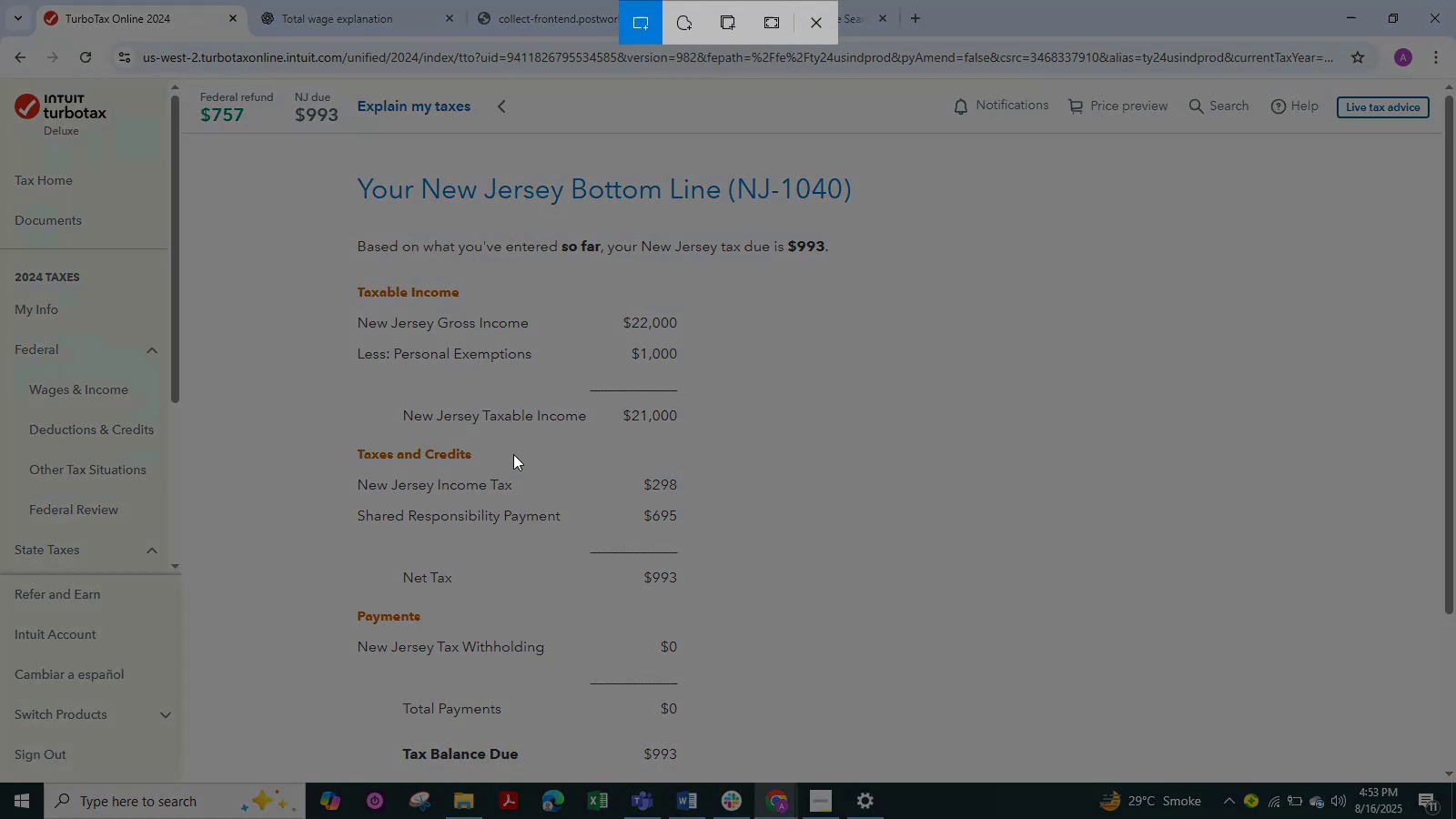 
hold_key(key=MetaLeft, duration=0.84)
 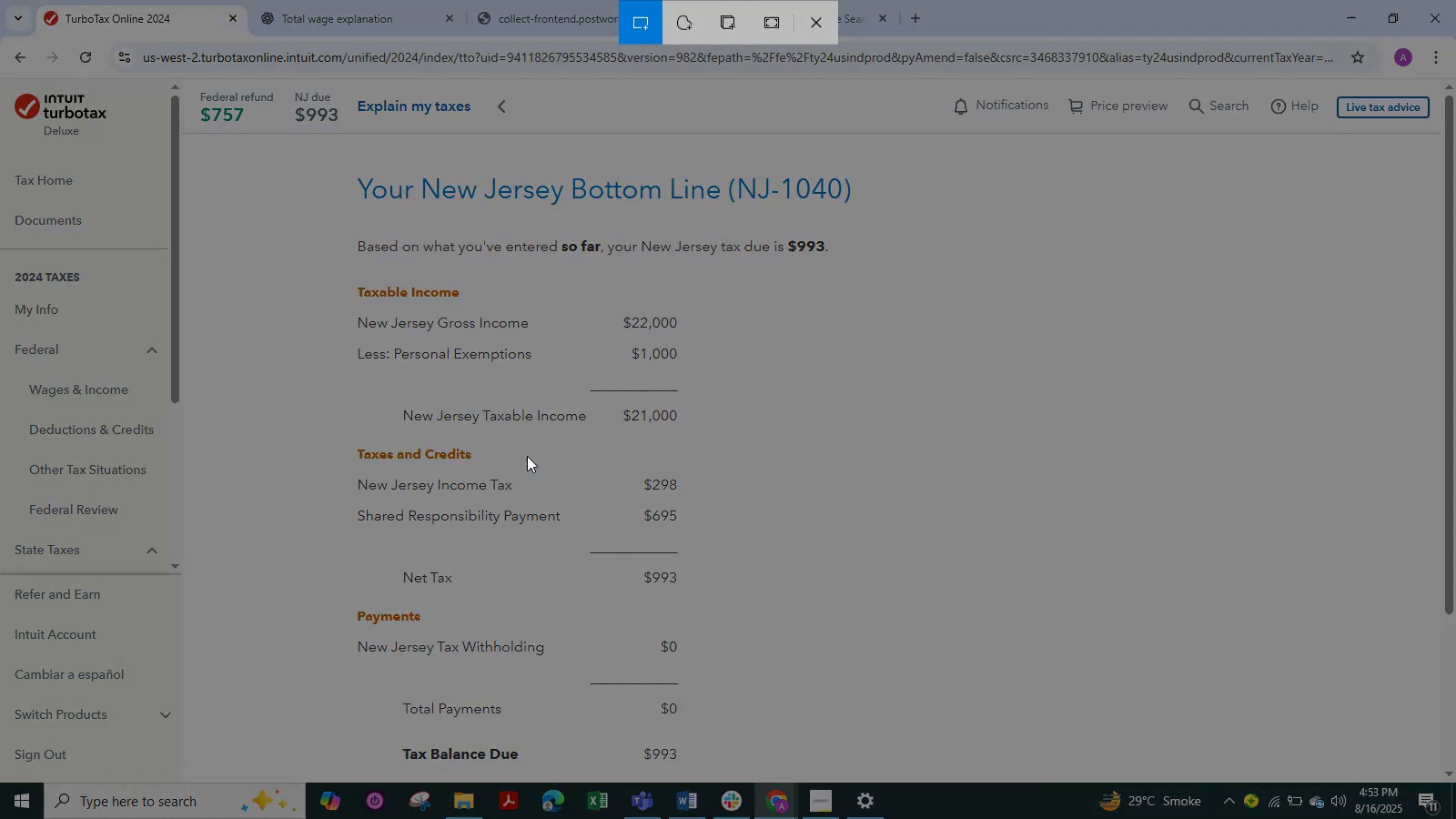 
hold_key(key=S, duration=0.37)
 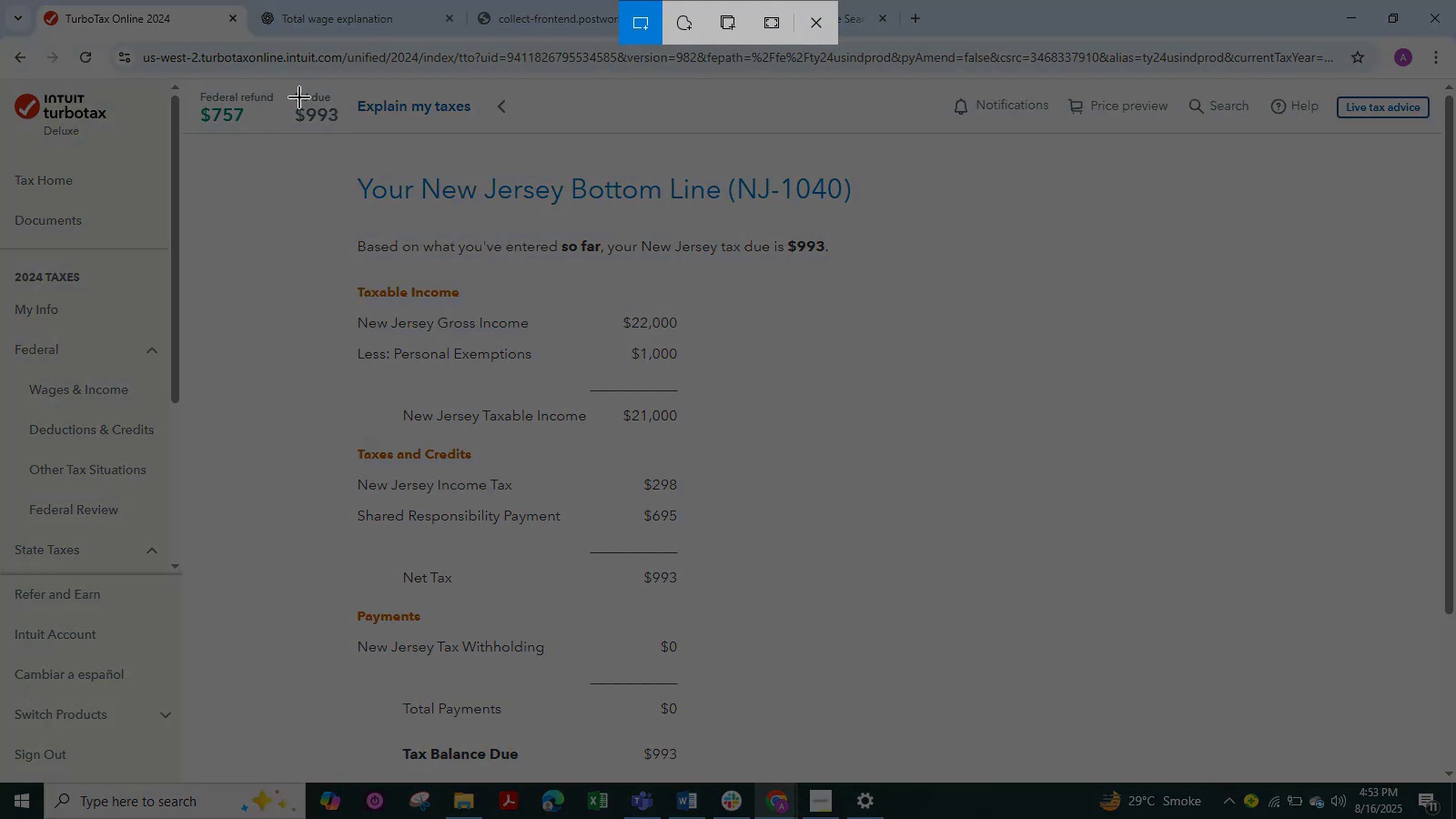 
left_click_drag(start_coordinate=[306, 153], to_coordinate=[856, 768])
 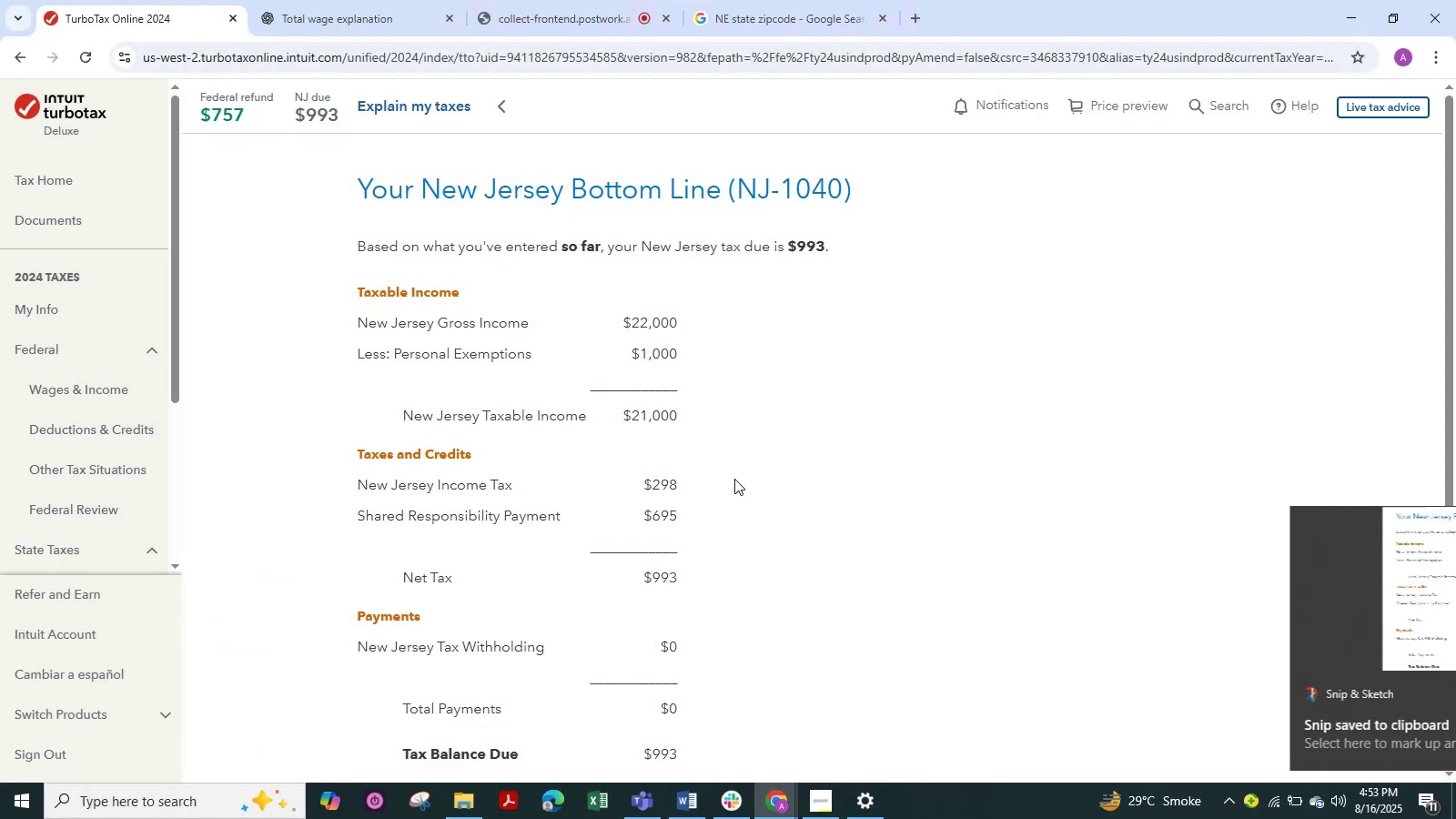 
key(Alt+Tab)
 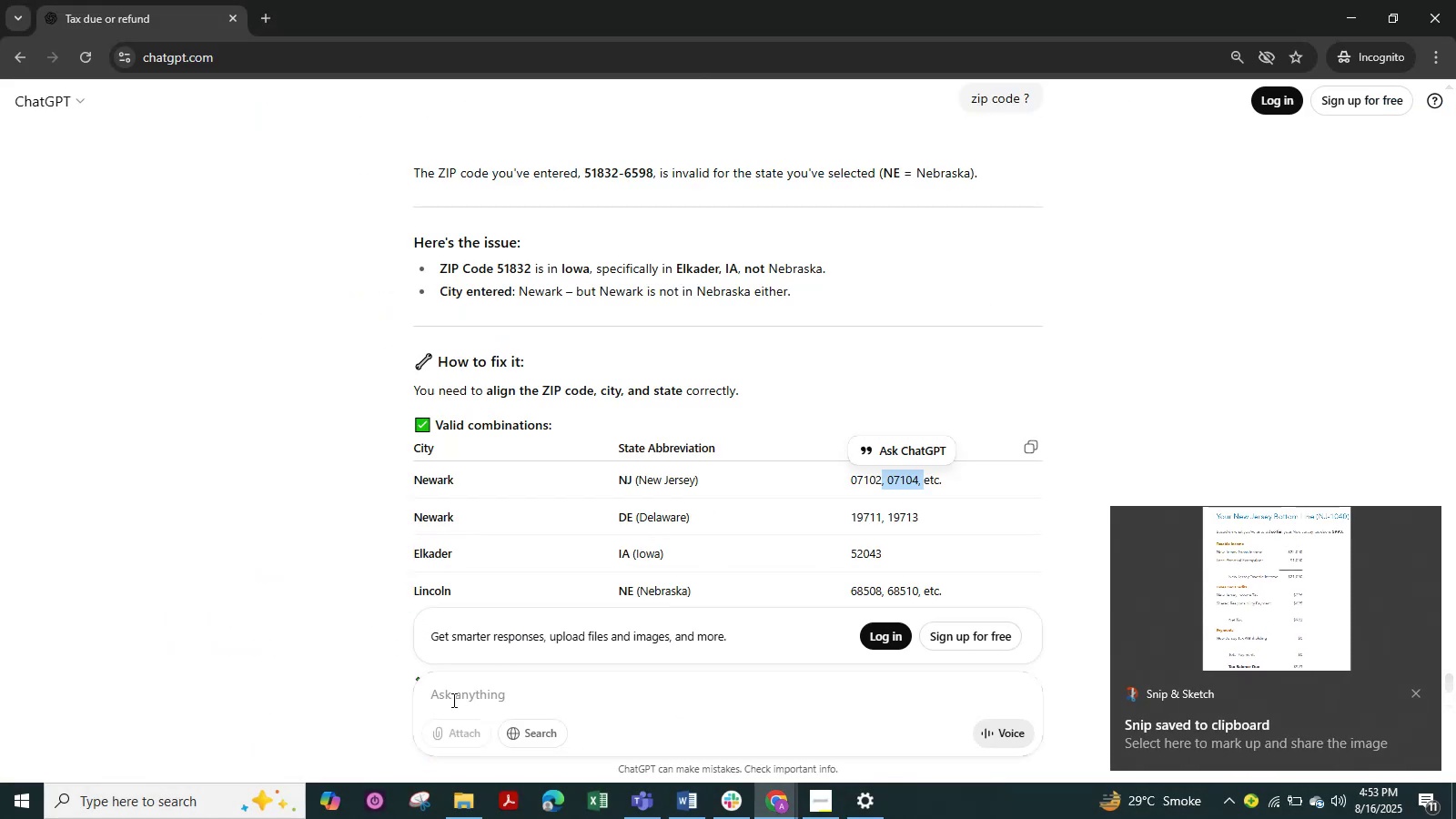 
key(Control+V)
 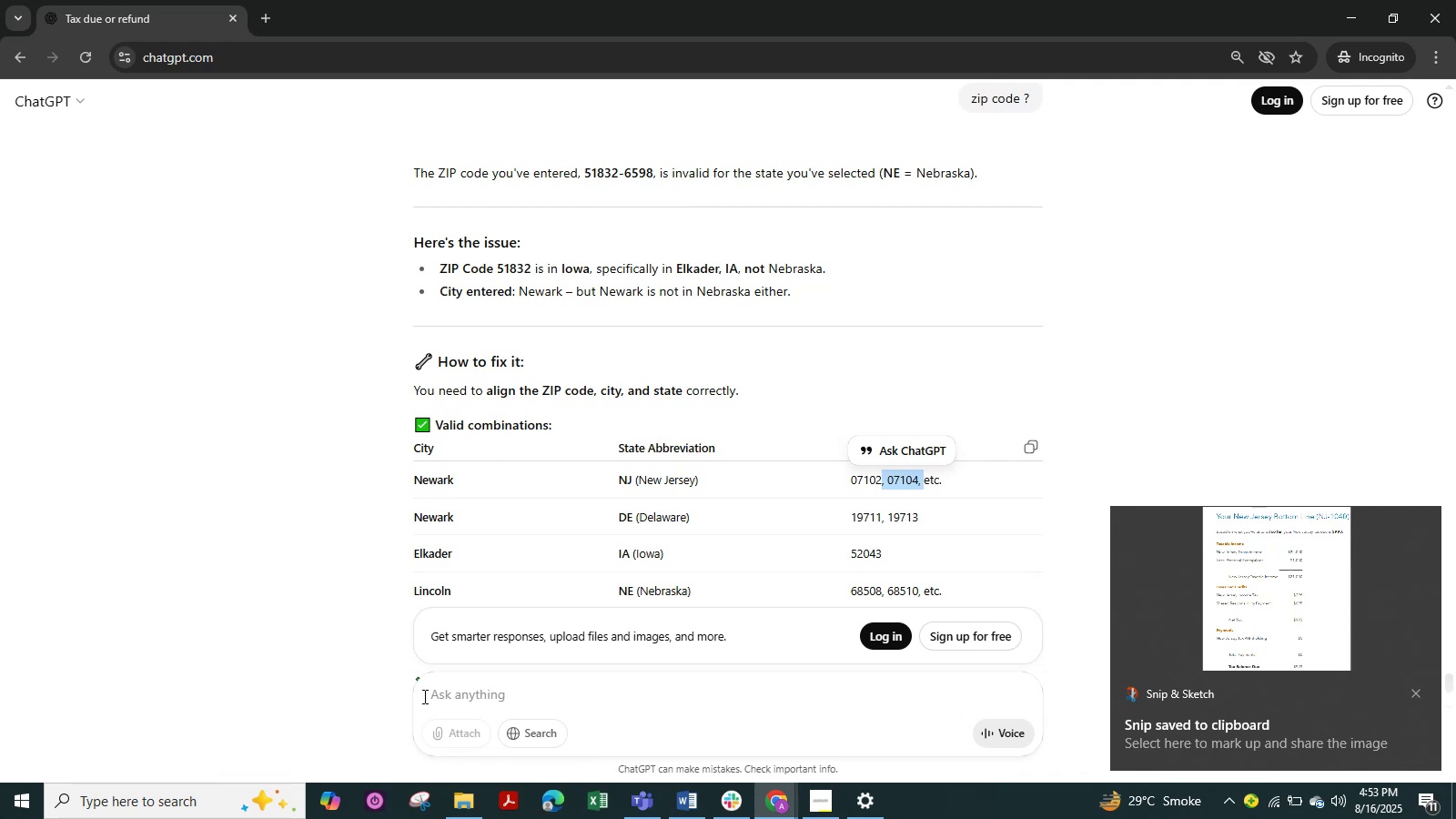 
left_click([431, 694])
 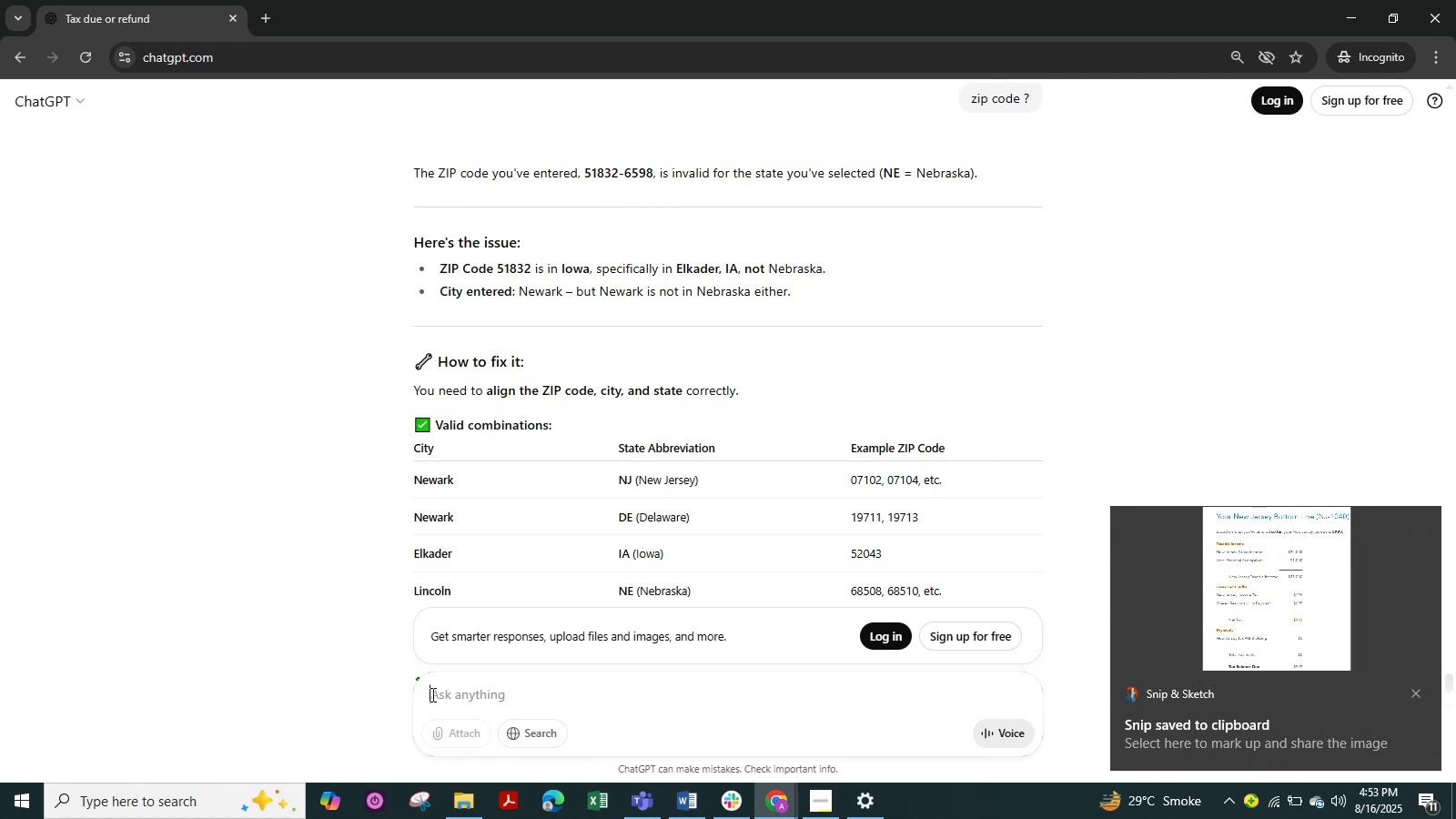 
key(Control+V)
 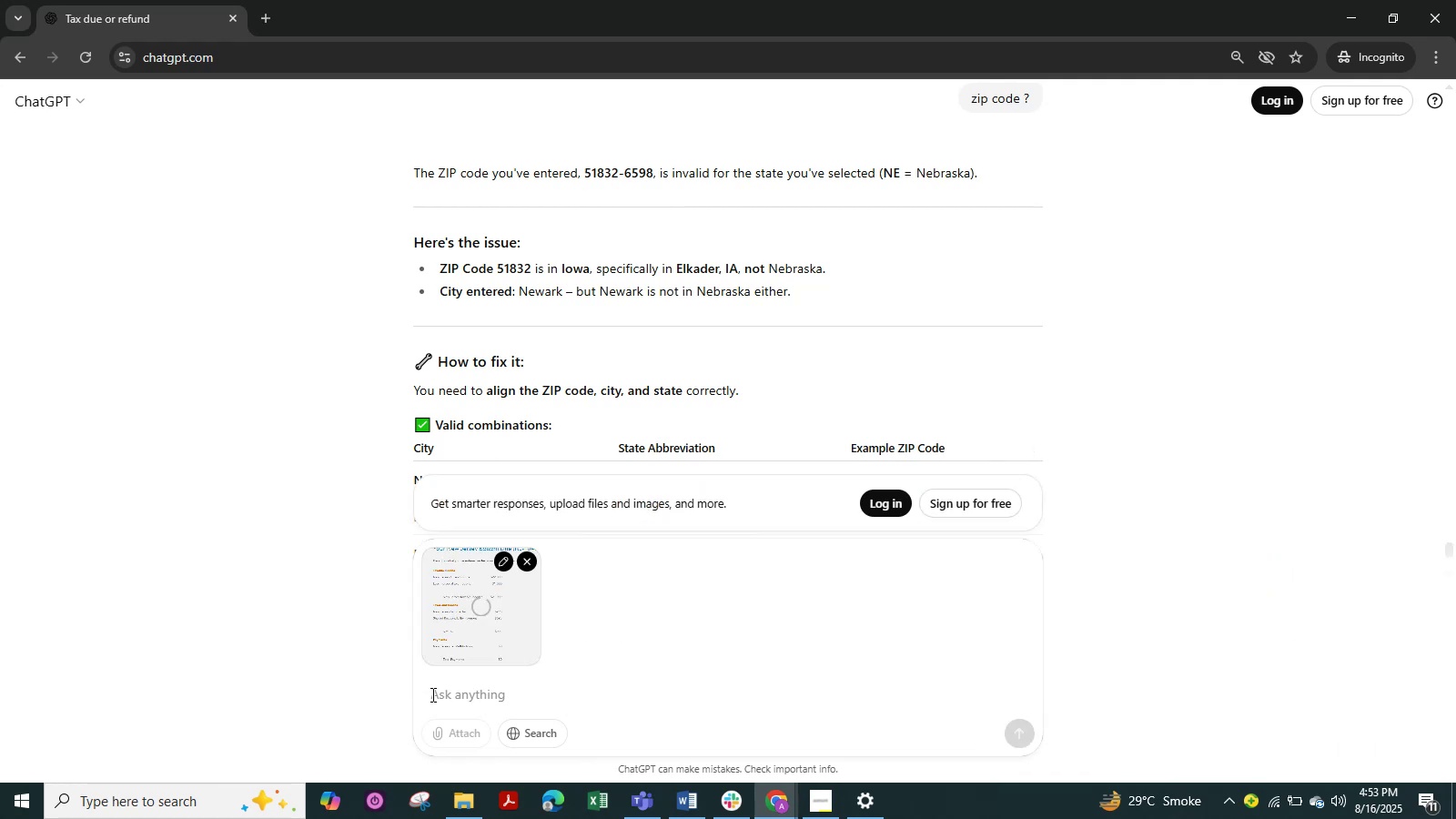 
key(Alt+Tab)
 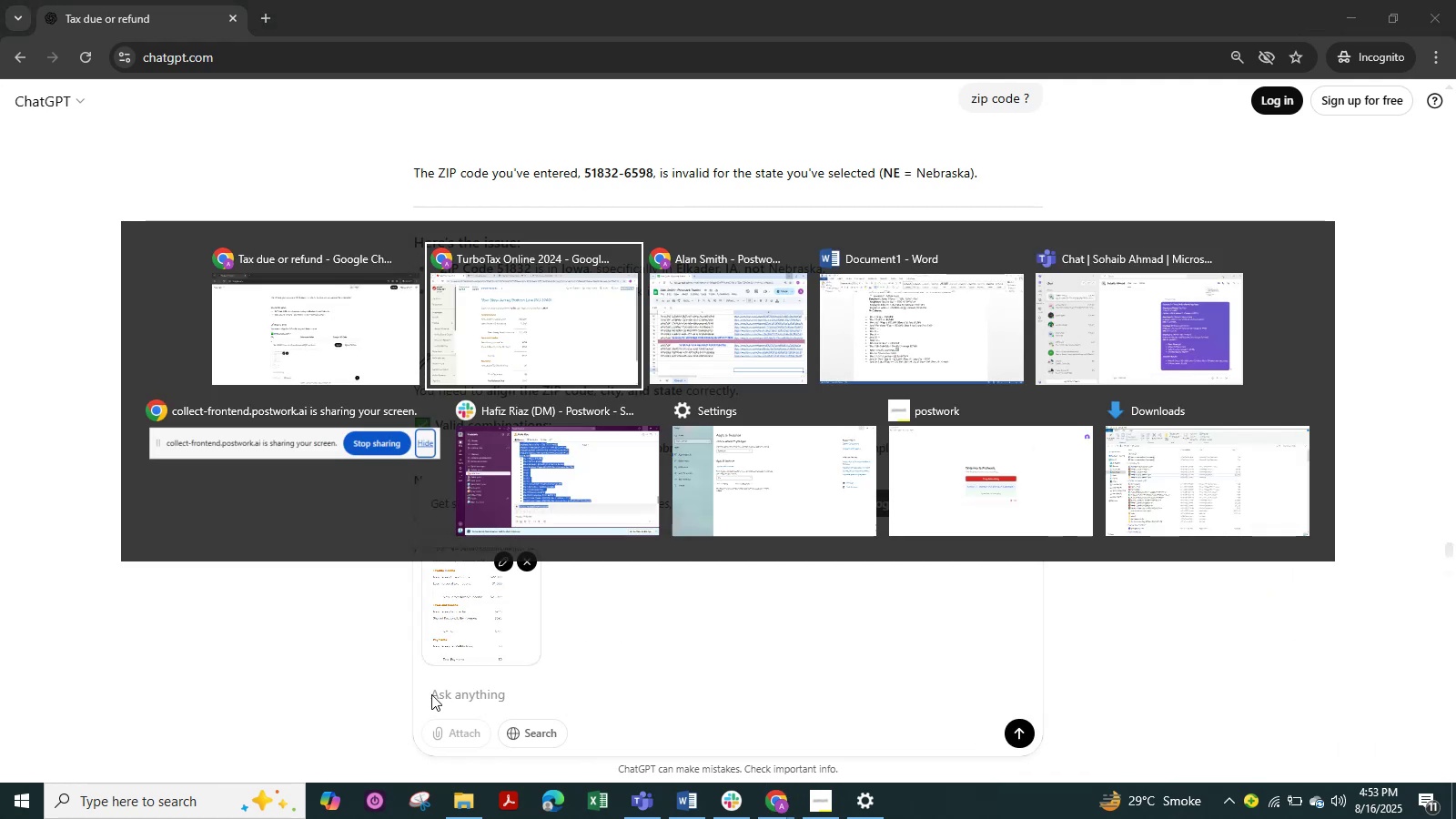 
key(Alt+Tab)
 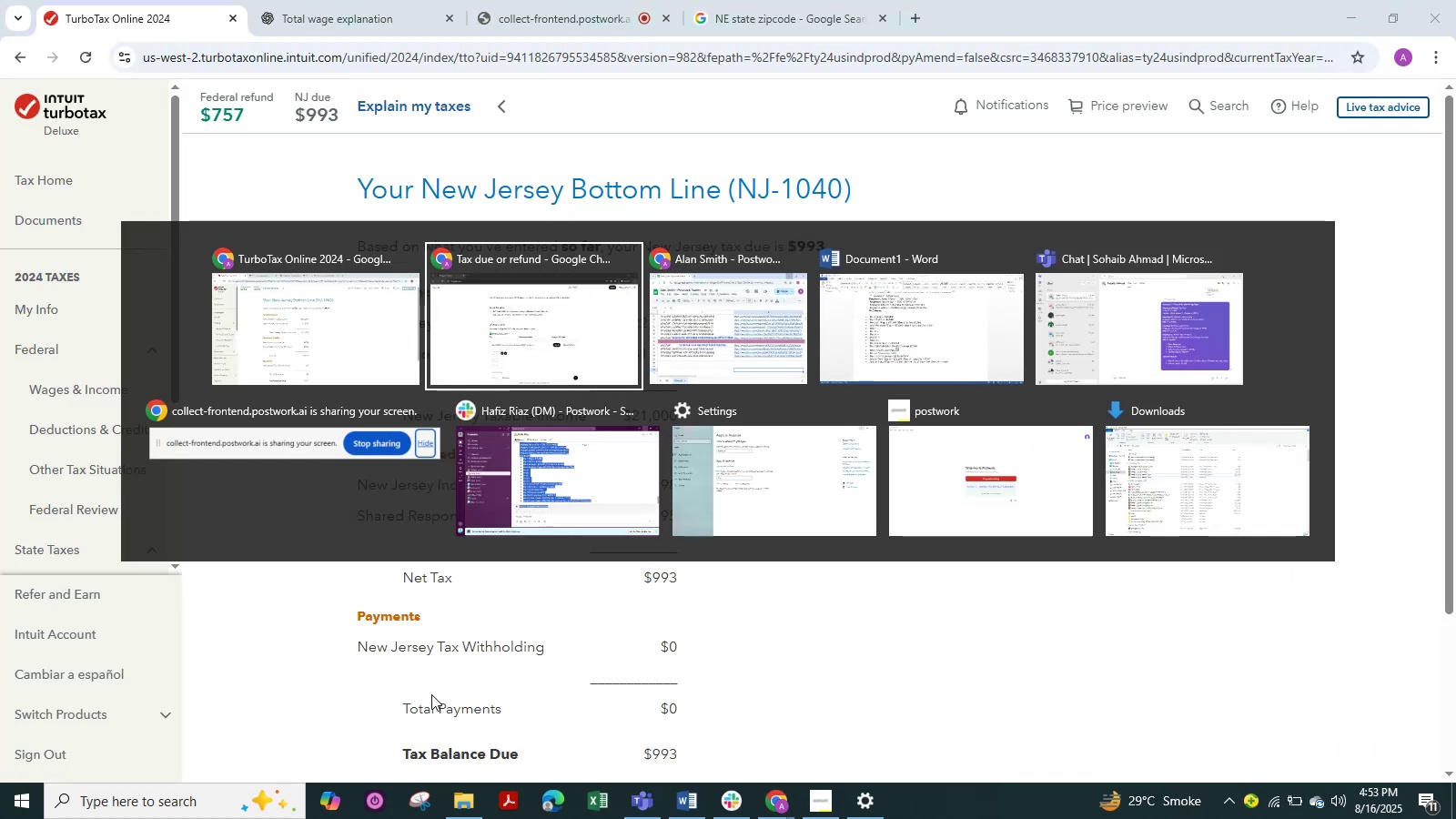 
key(Alt+Tab)
 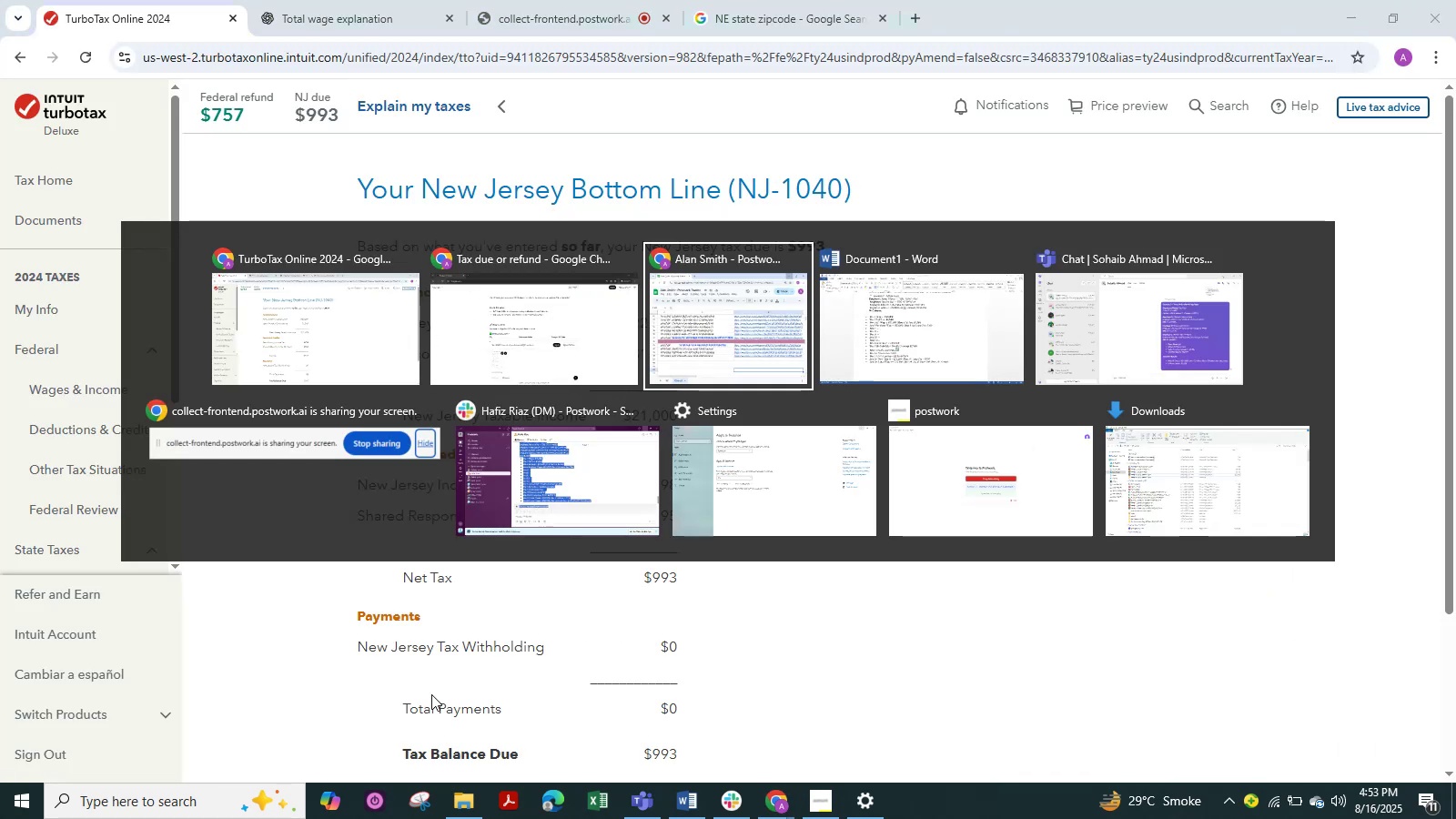 
key(Alt+Tab)
 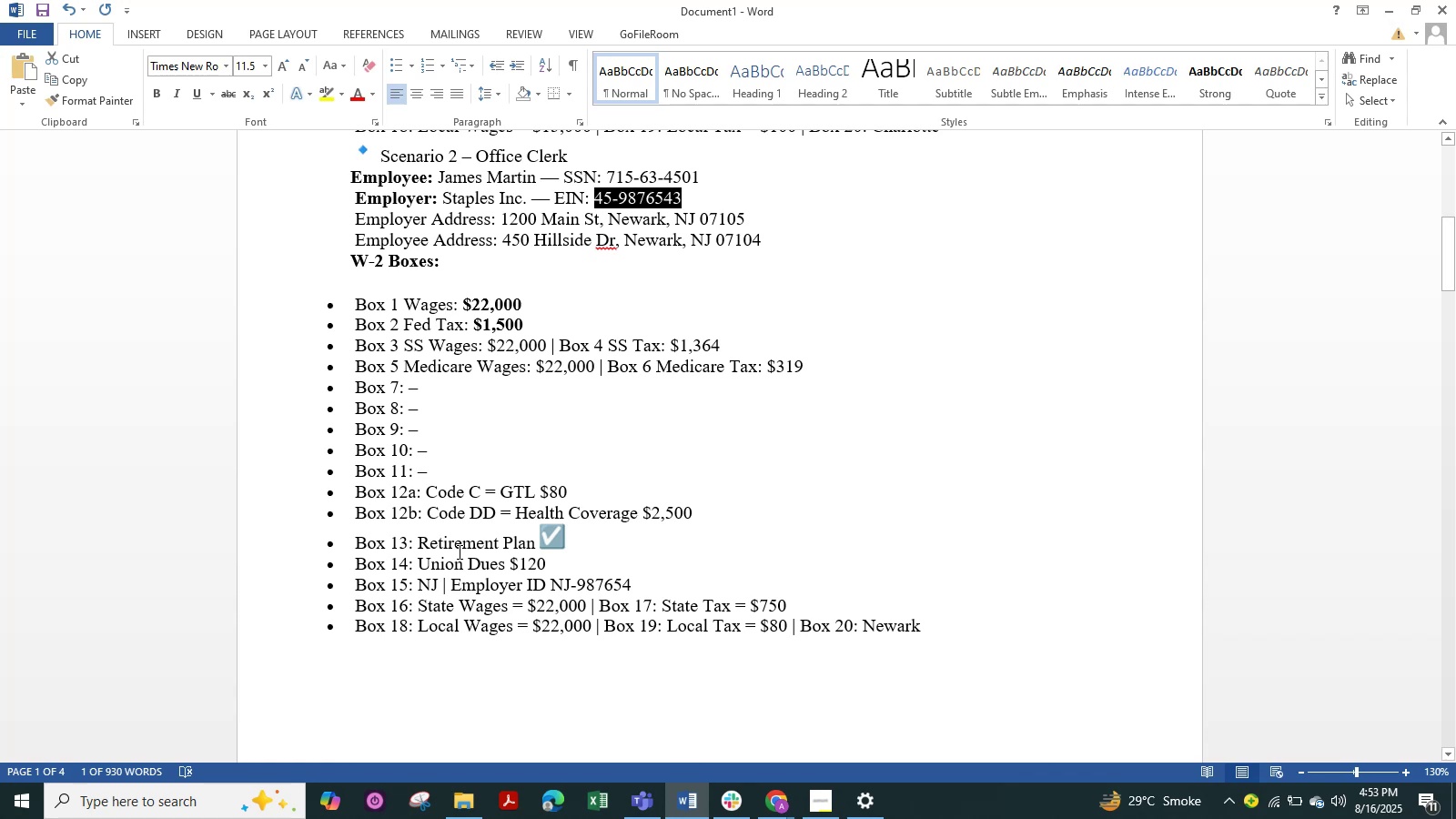 
key(Meta+Shift+S)
 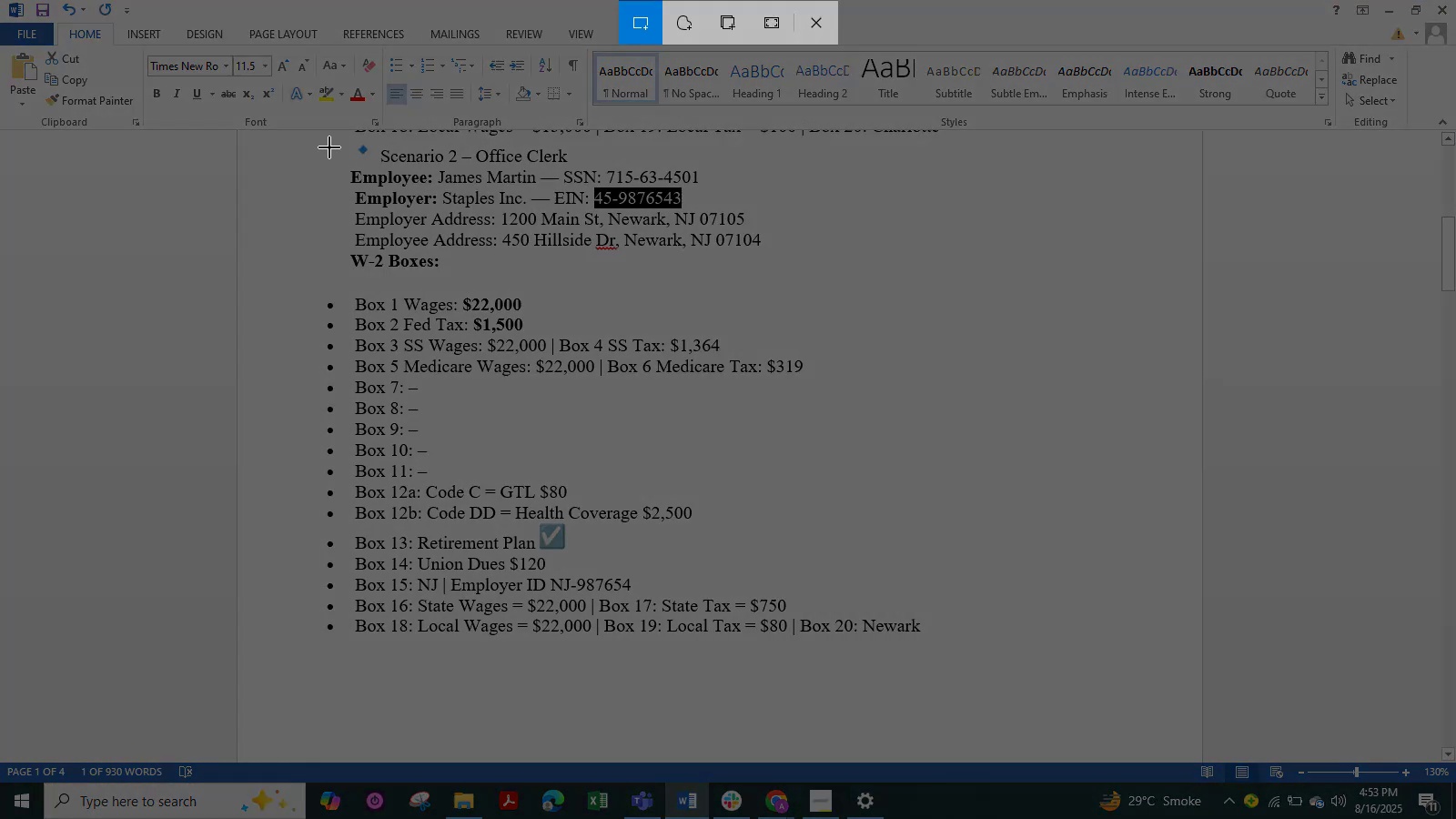 
left_click_drag(start_coordinate=[326, 139], to_coordinate=[944, 709])
 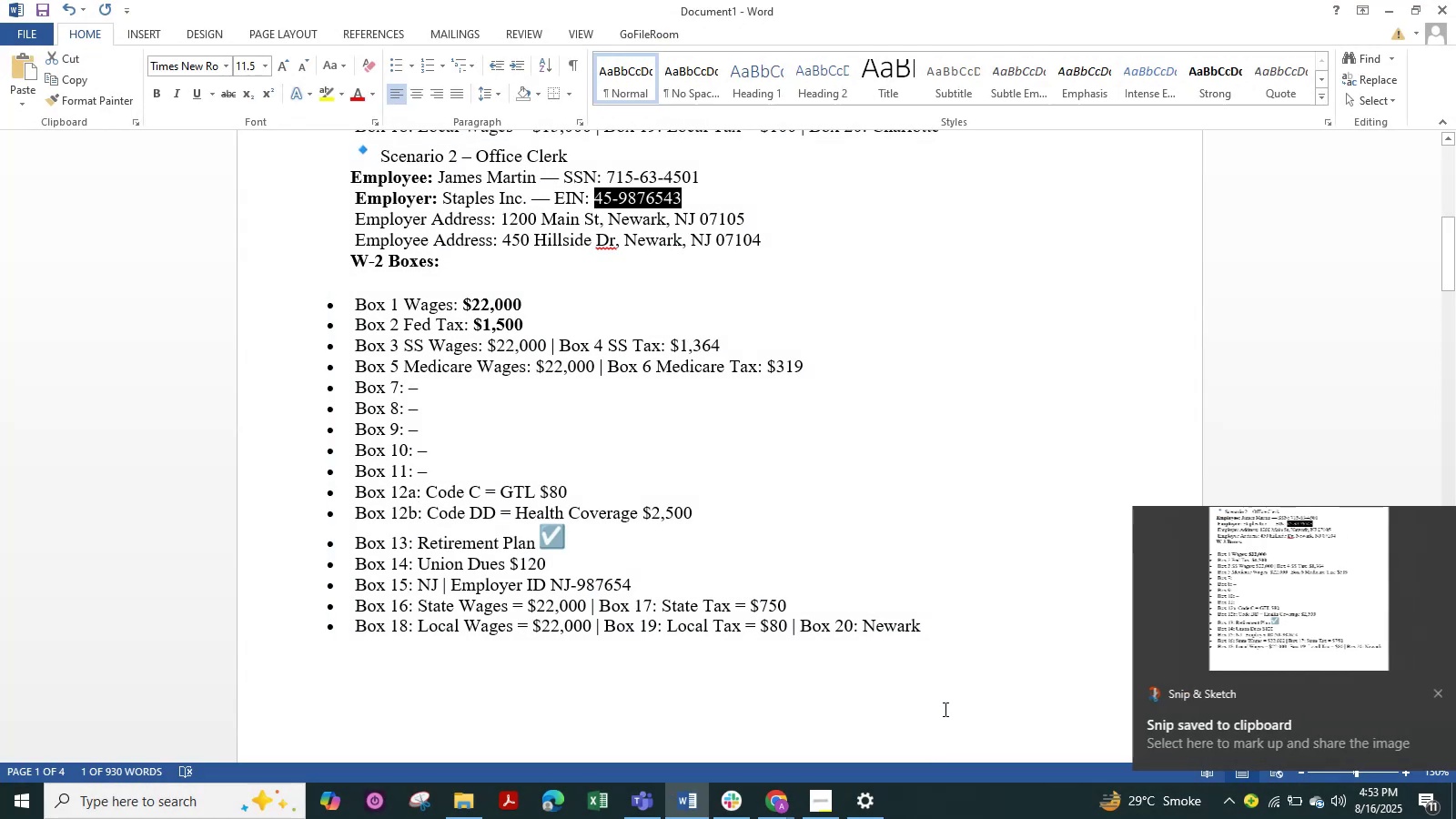 
key(Alt+Tab)
 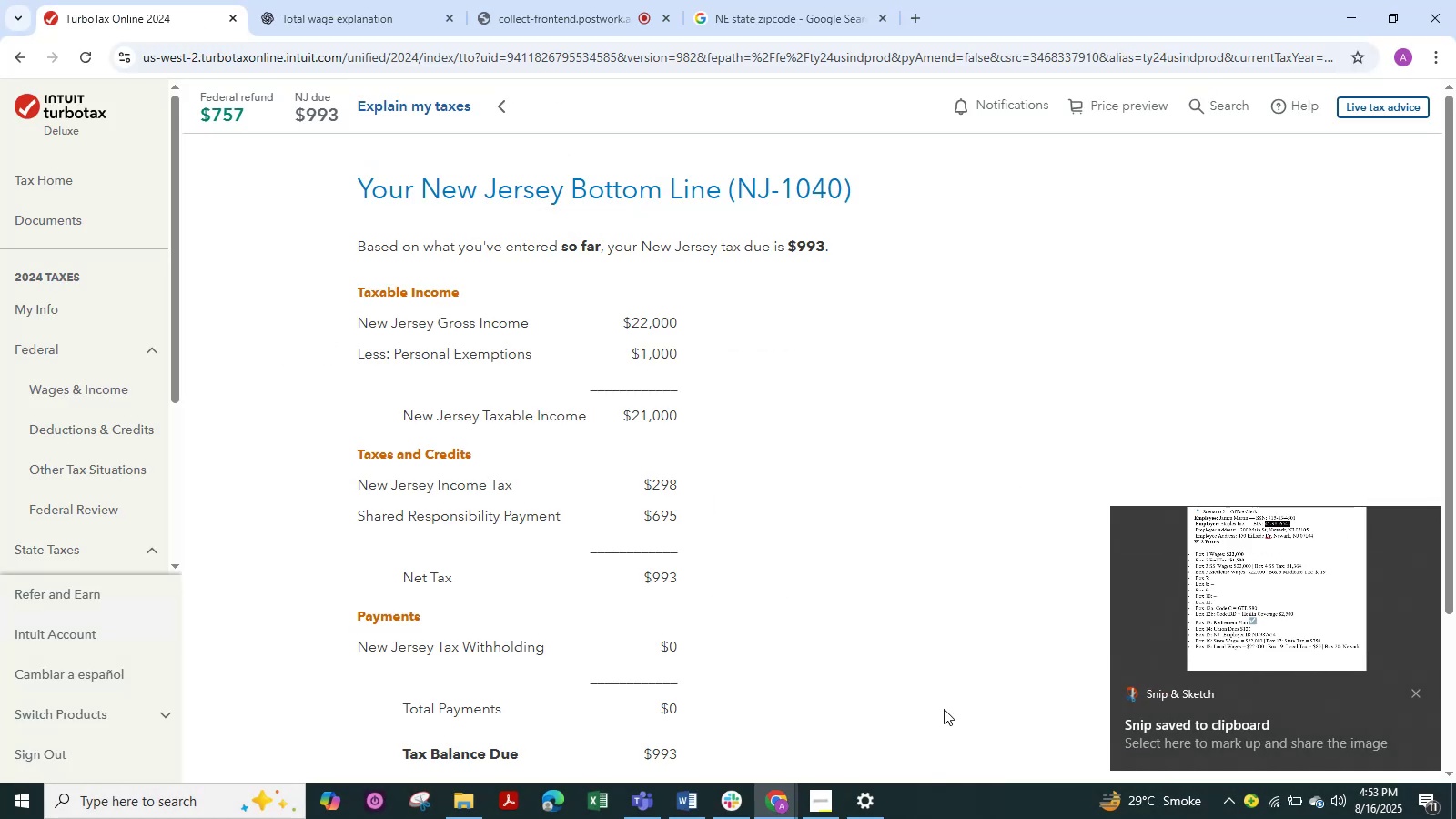 
key(Alt+Tab)
 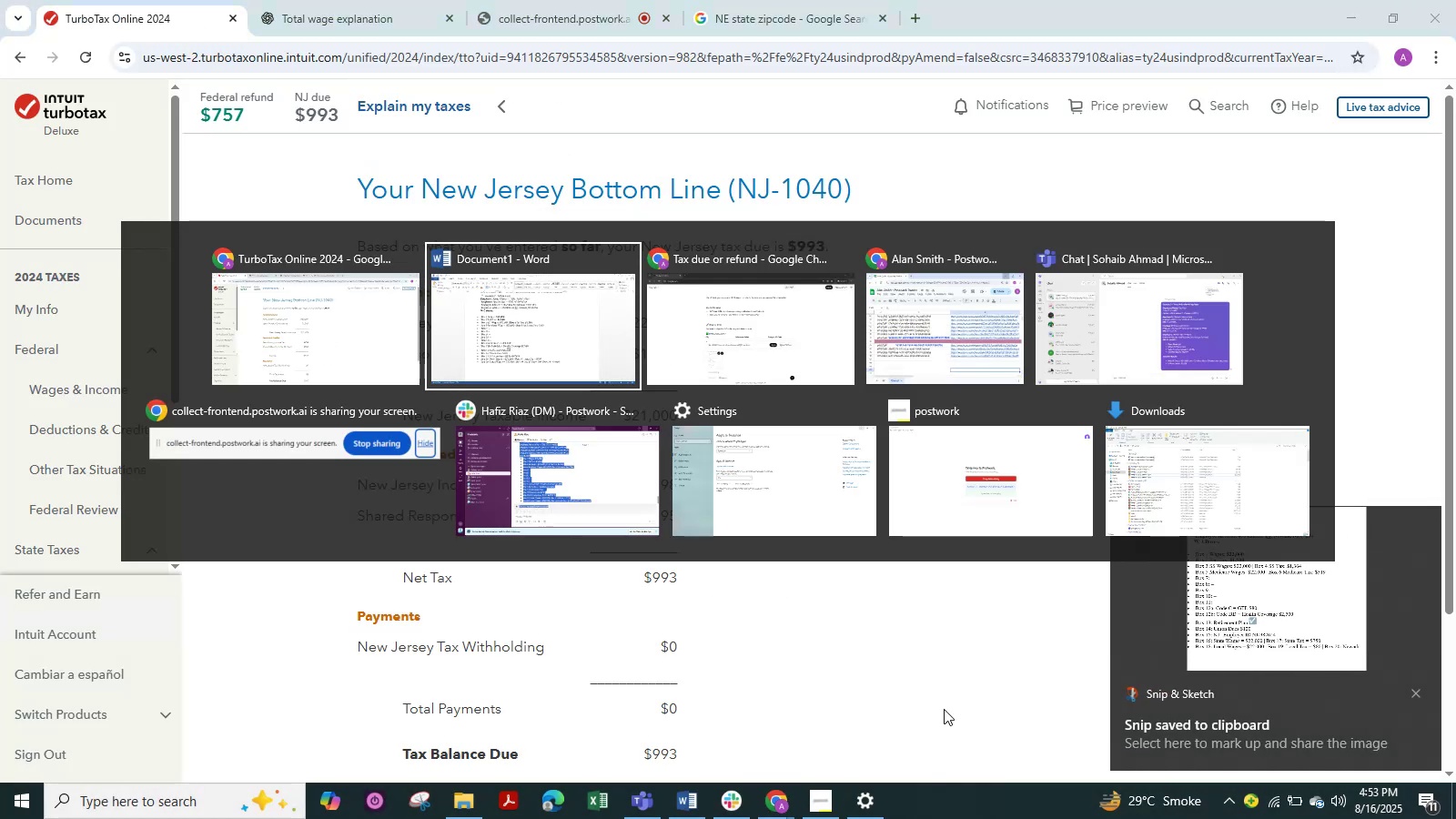 
key(Alt+Tab)
 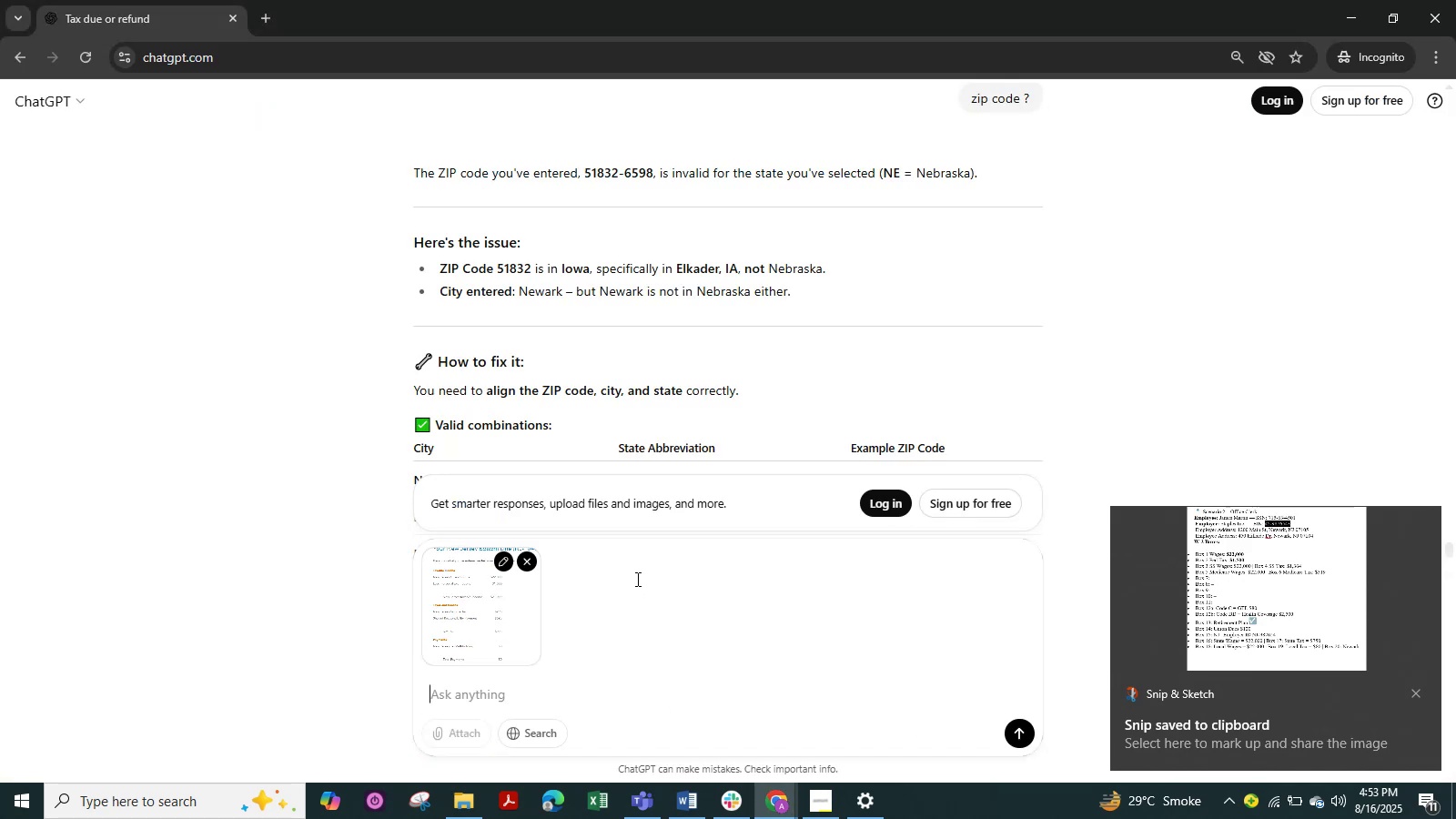 
key(Control+V)
 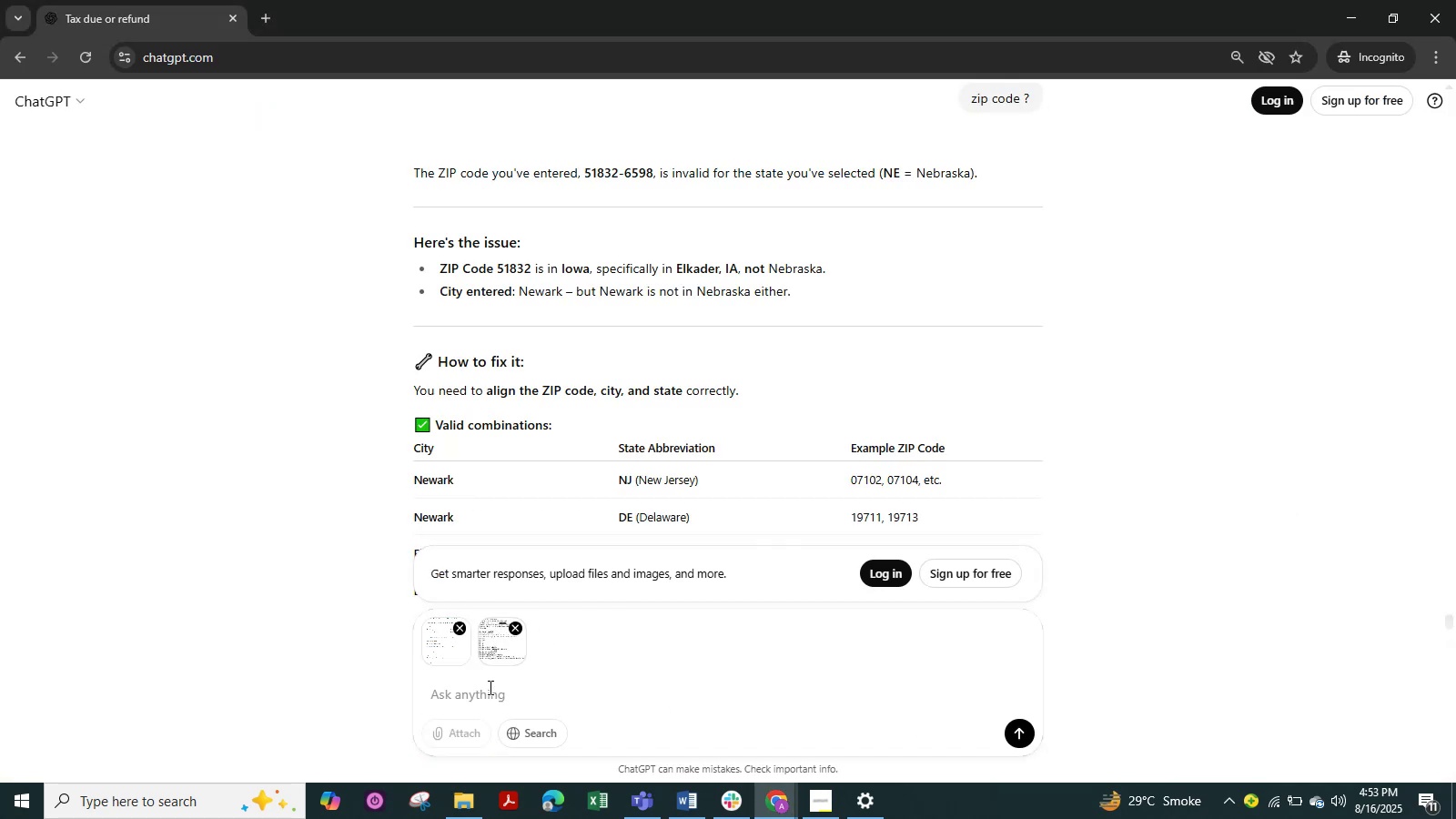 
wait(5.58)
 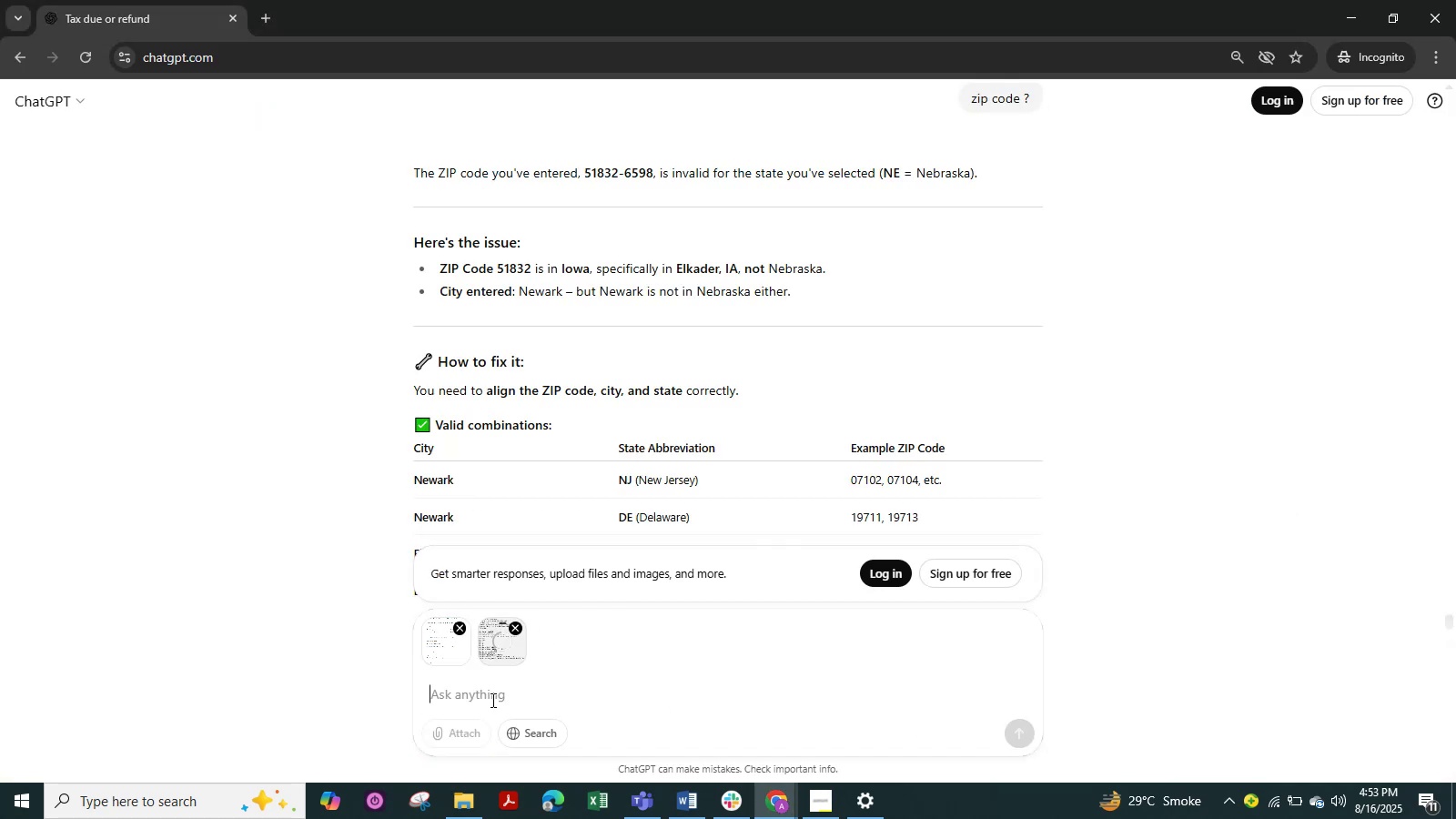 
left_click([489, 687])
 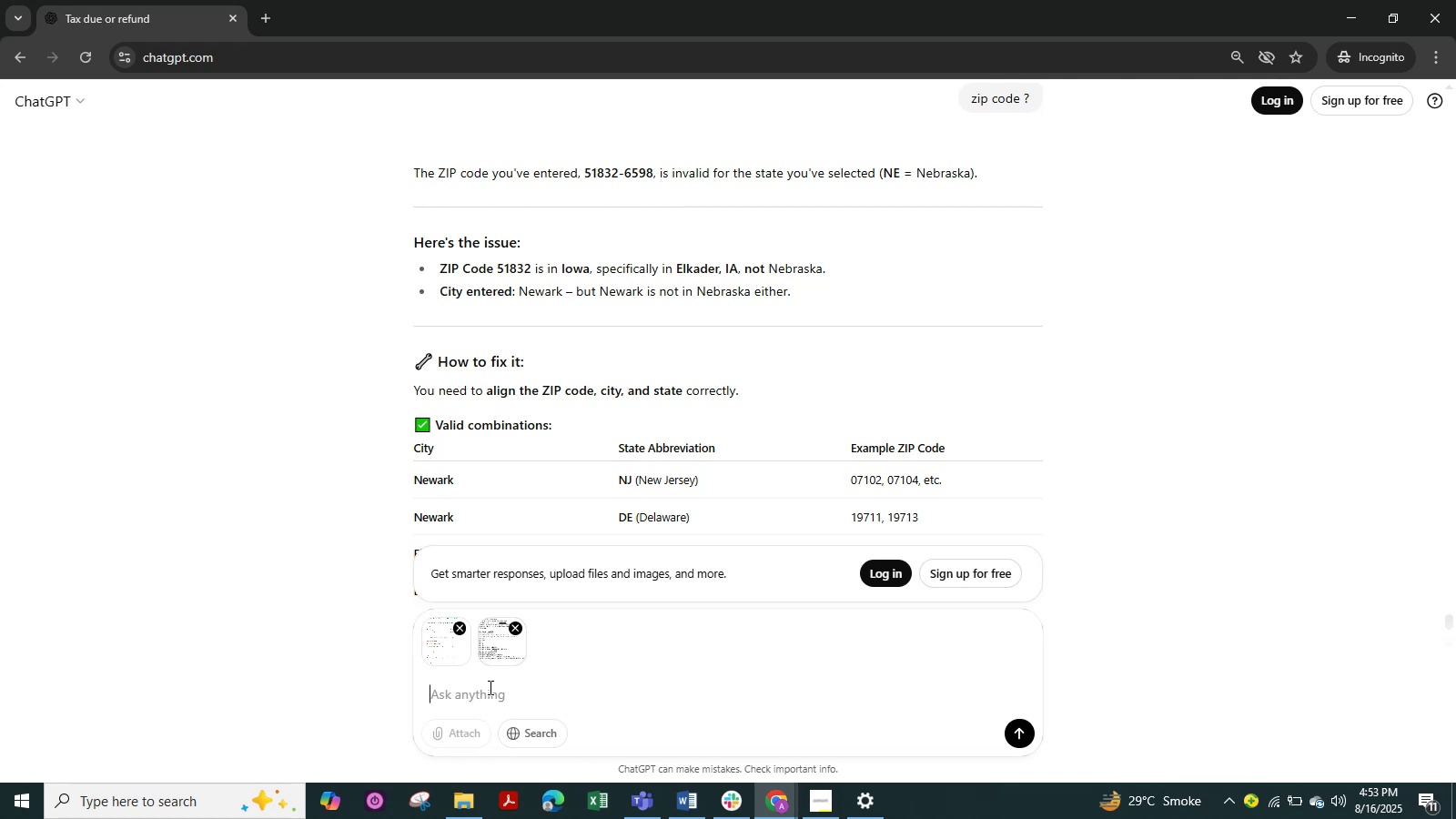 
type(pleas check this and correction)
key(NumpadEnter)
 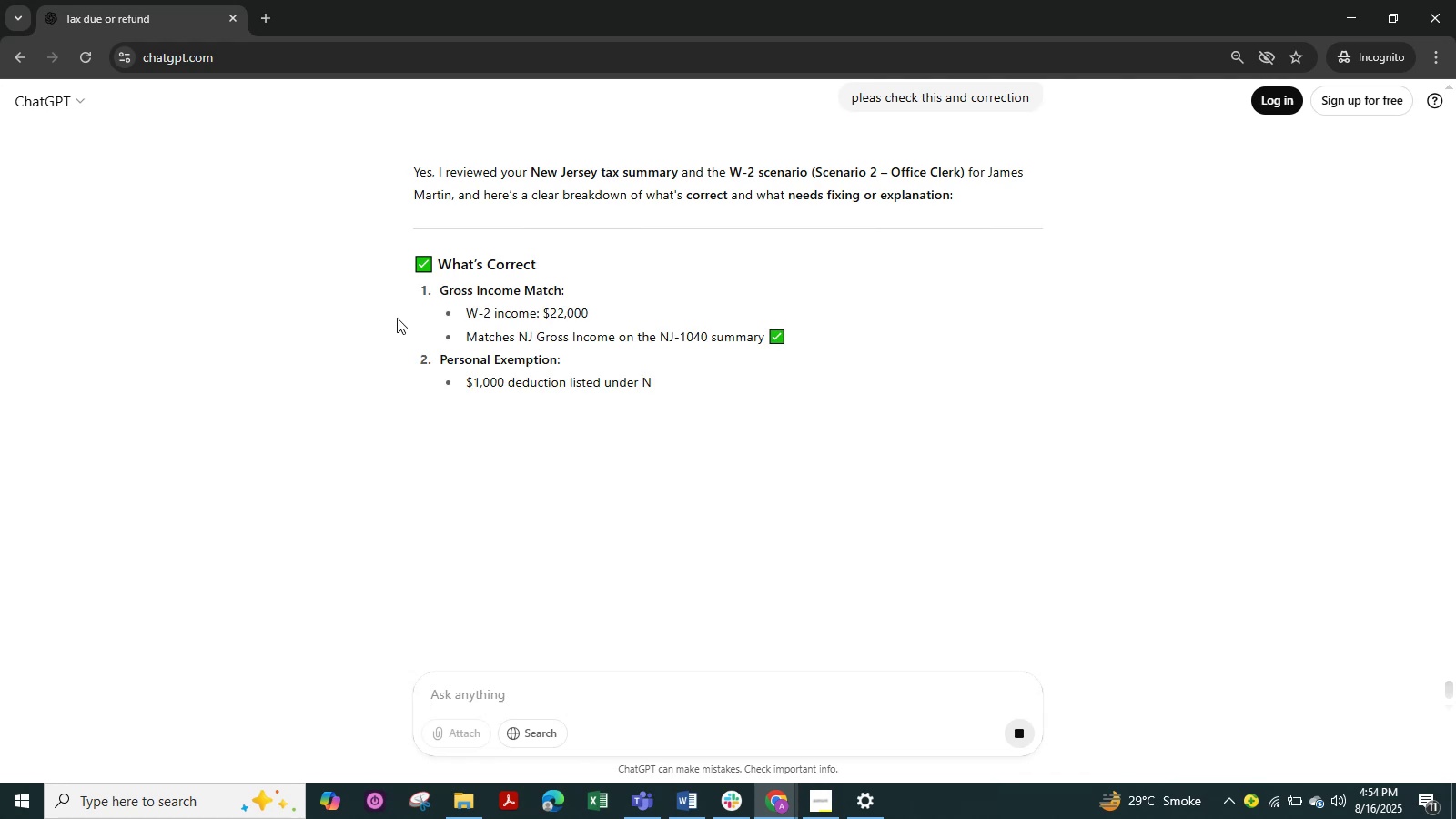 
wait(7.1)
 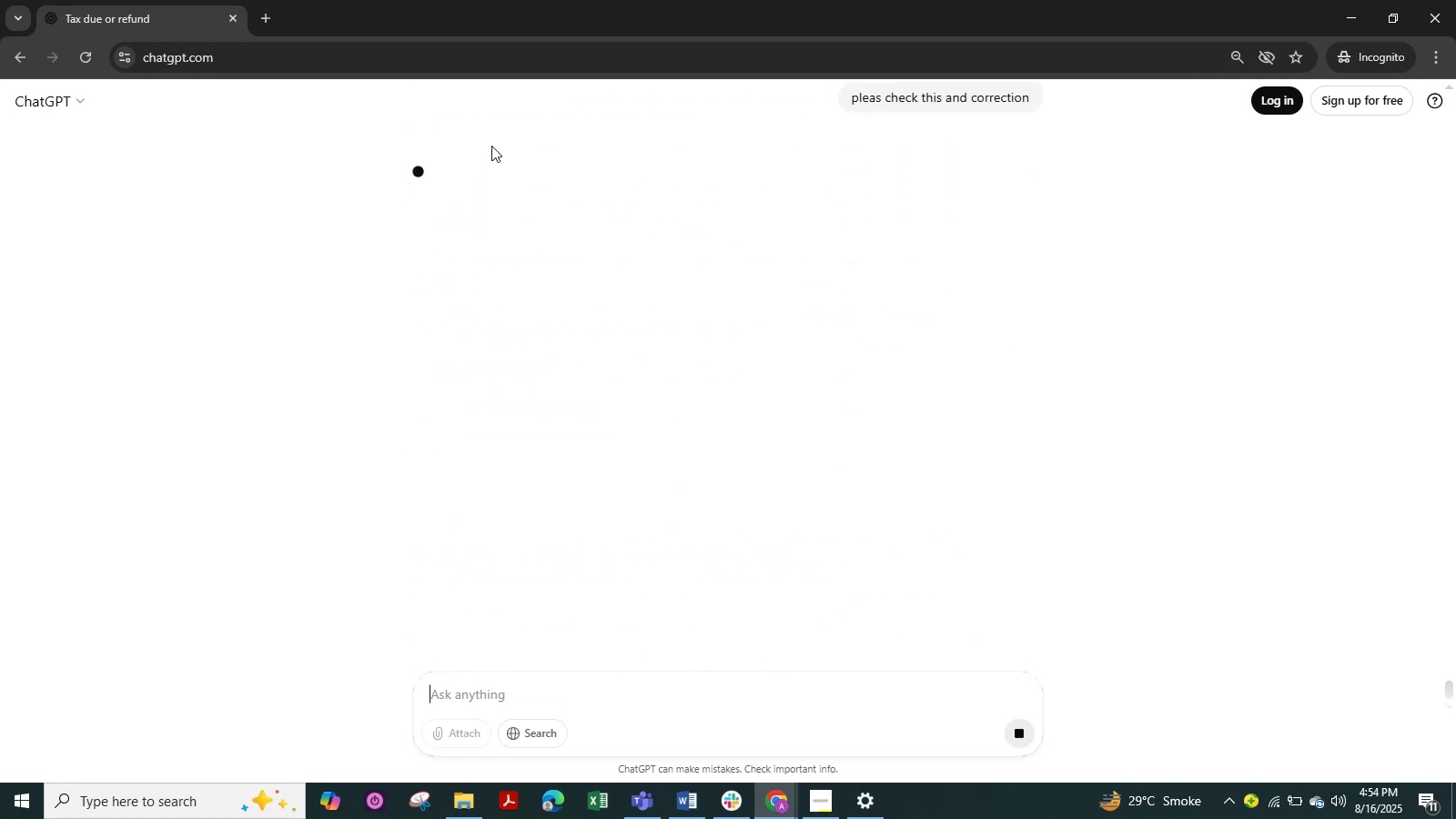 
scroll: coordinate [503, 438], scroll_direction: down, amount: 8.0
 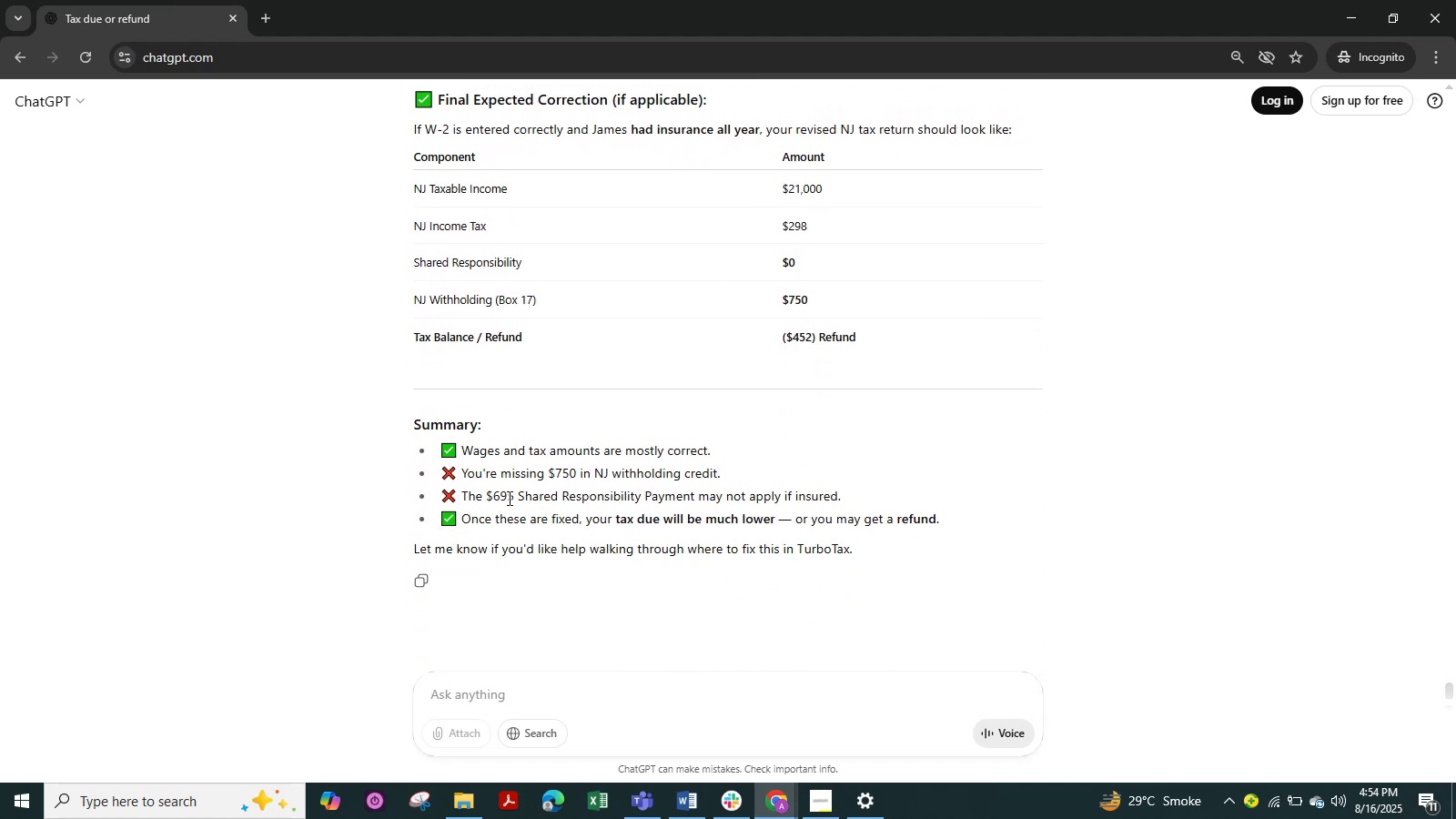 
wait(5.46)
 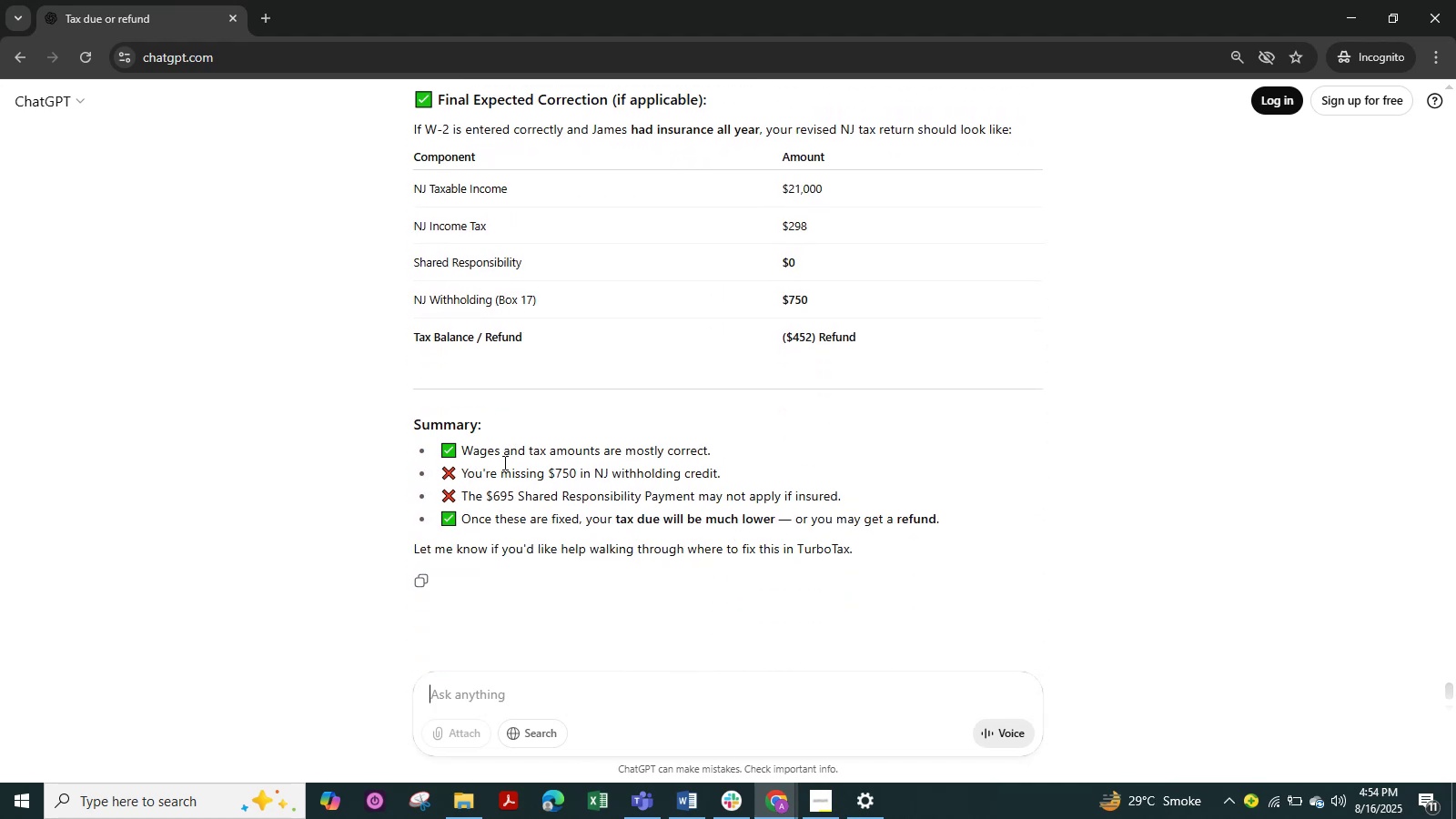 
scroll: coordinate [507, 511], scroll_direction: down, amount: 3.0
 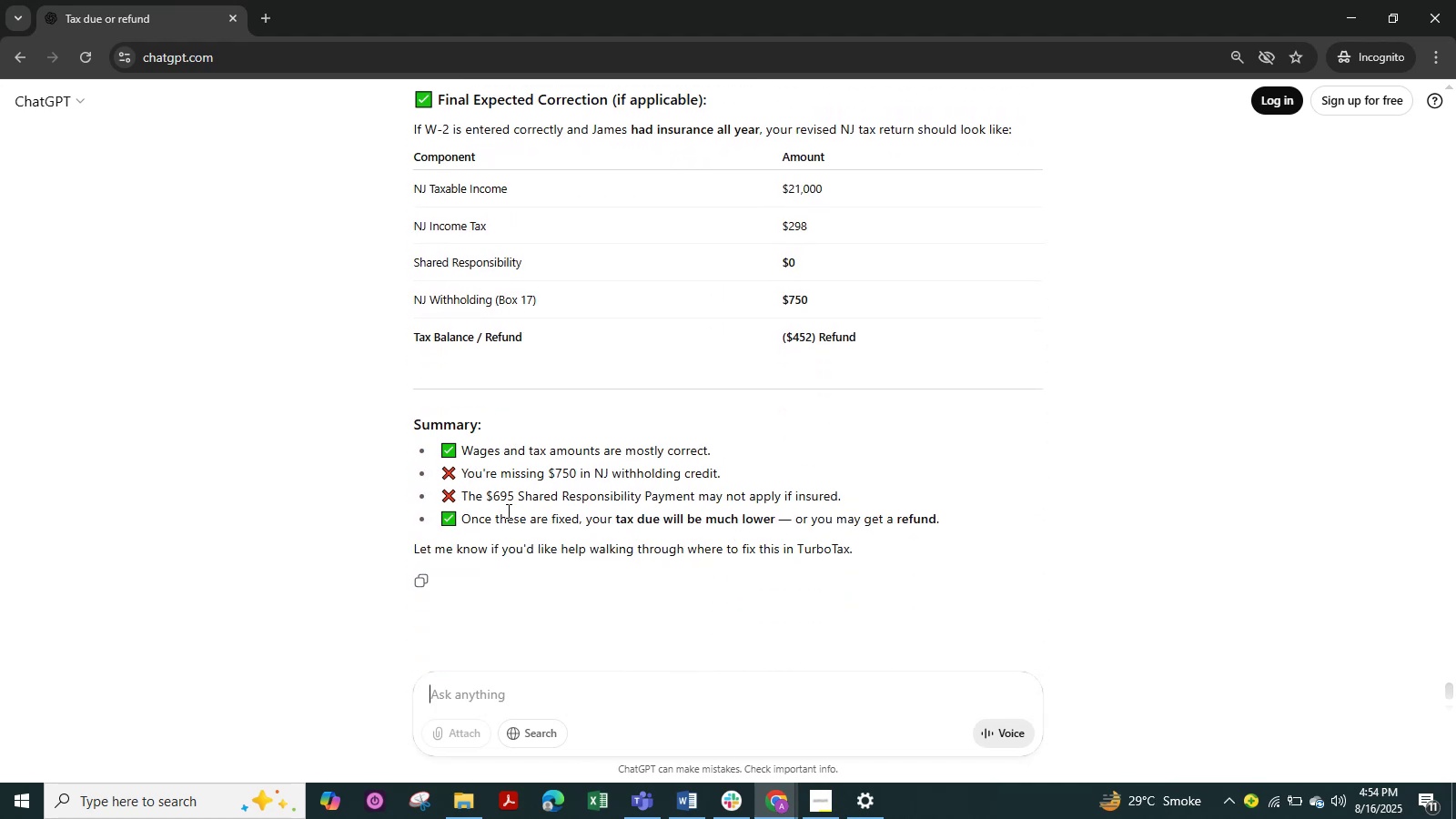 
scroll: coordinate [507, 511], scroll_direction: up, amount: 1.0
 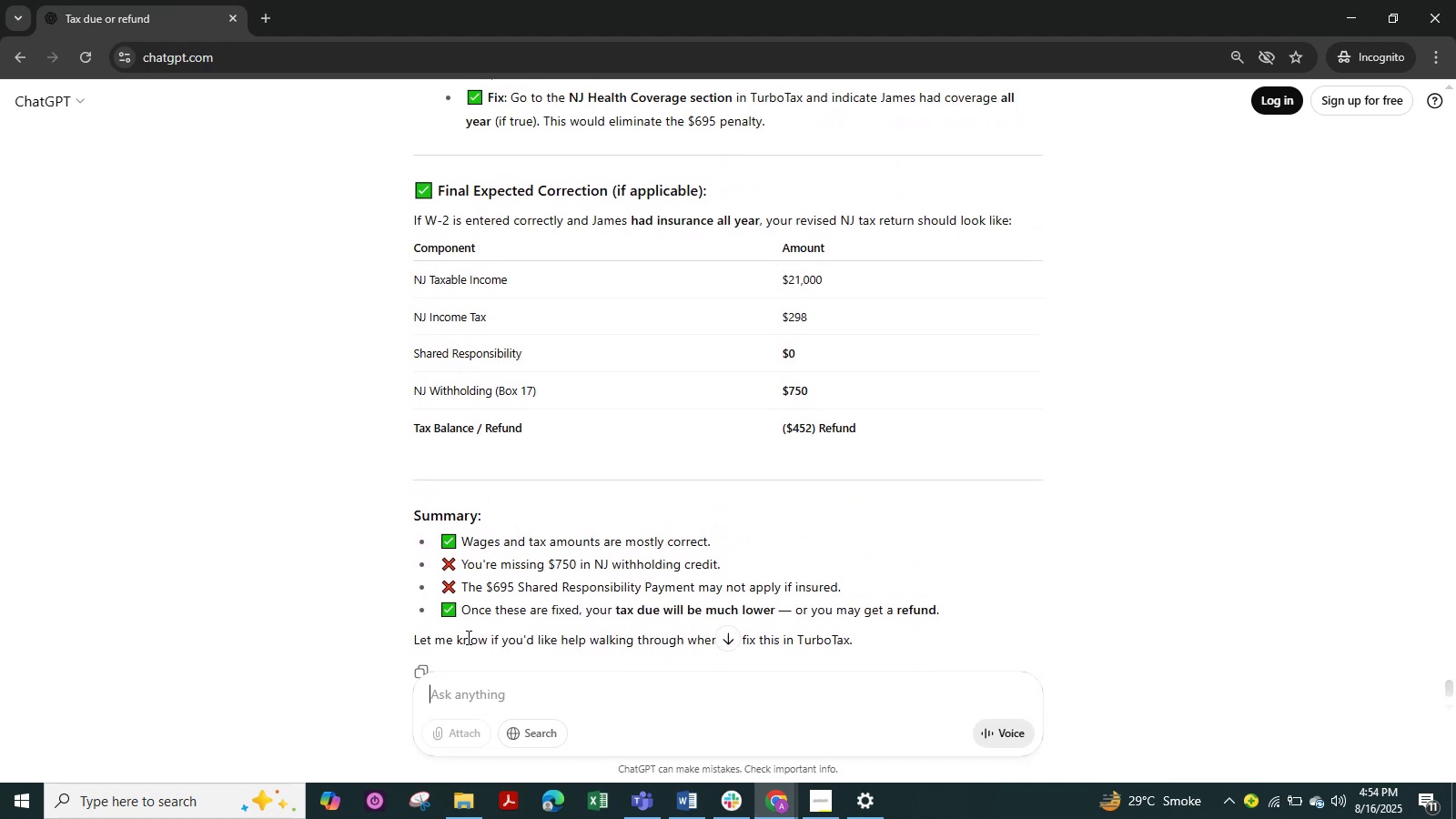 
scroll: coordinate [474, 634], scroll_direction: down, amount: 1.0
 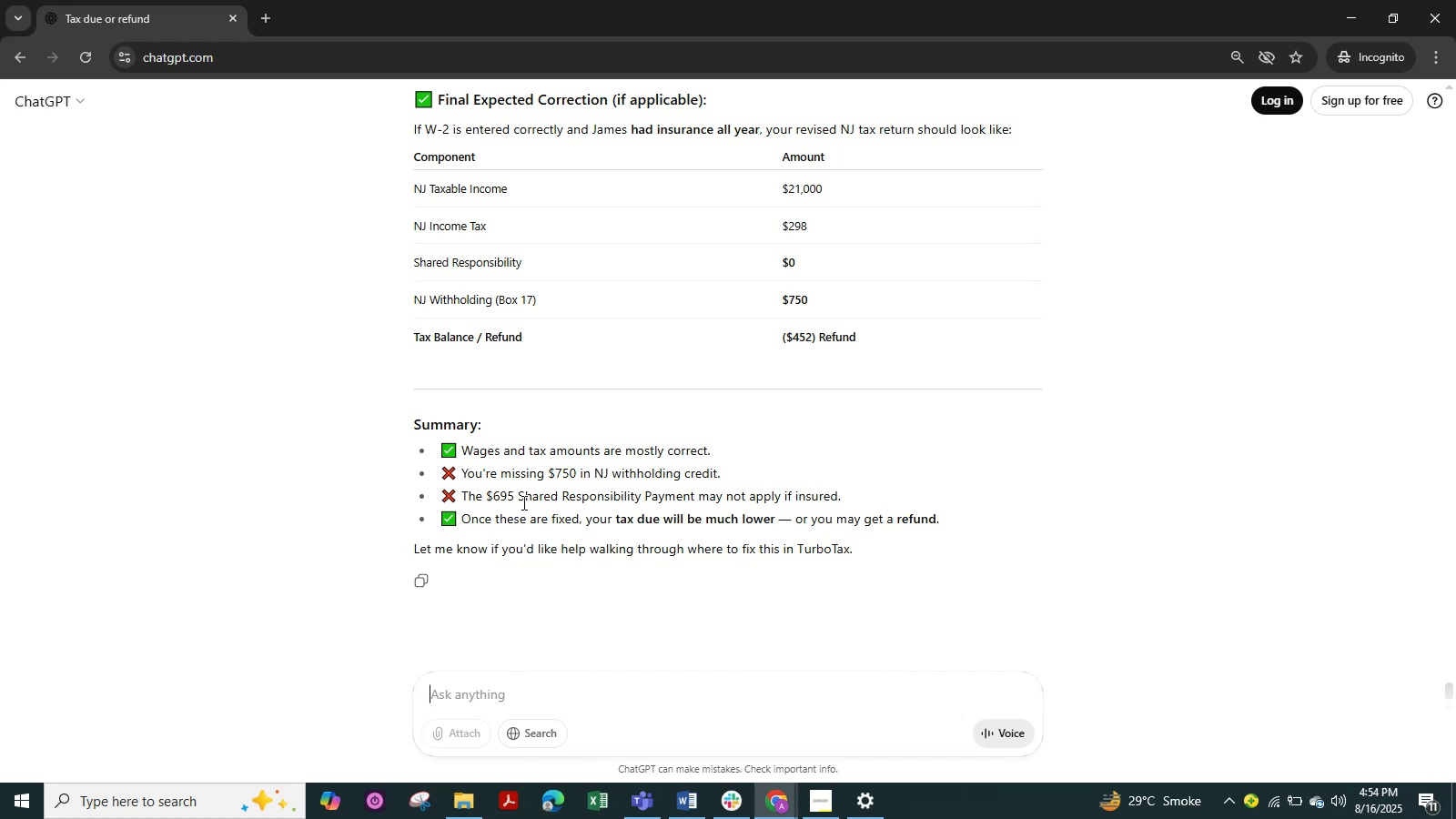 
wait(12.58)
 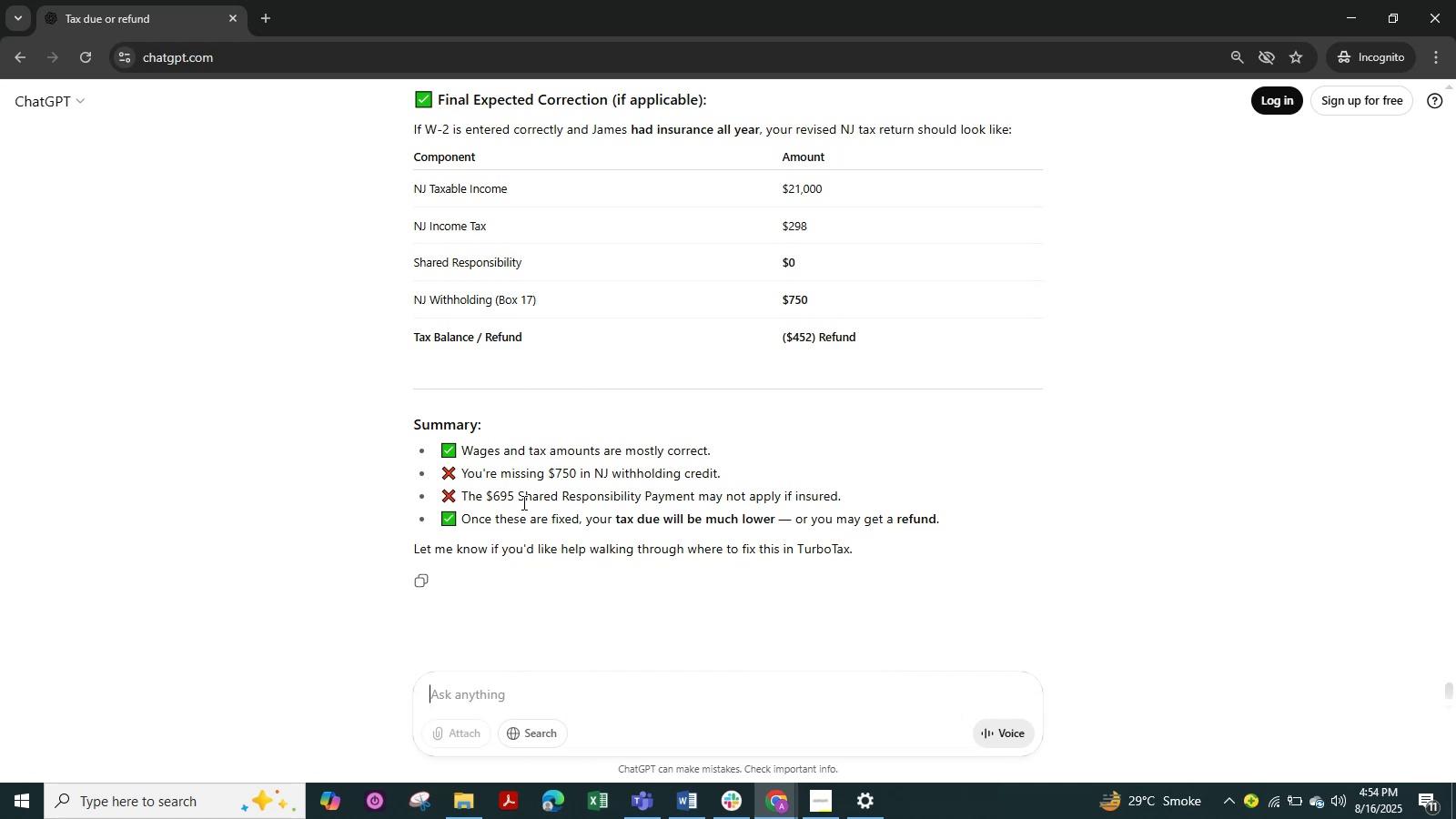 
left_click_drag(start_coordinate=[443, 471], to_coordinate=[853, 490])
 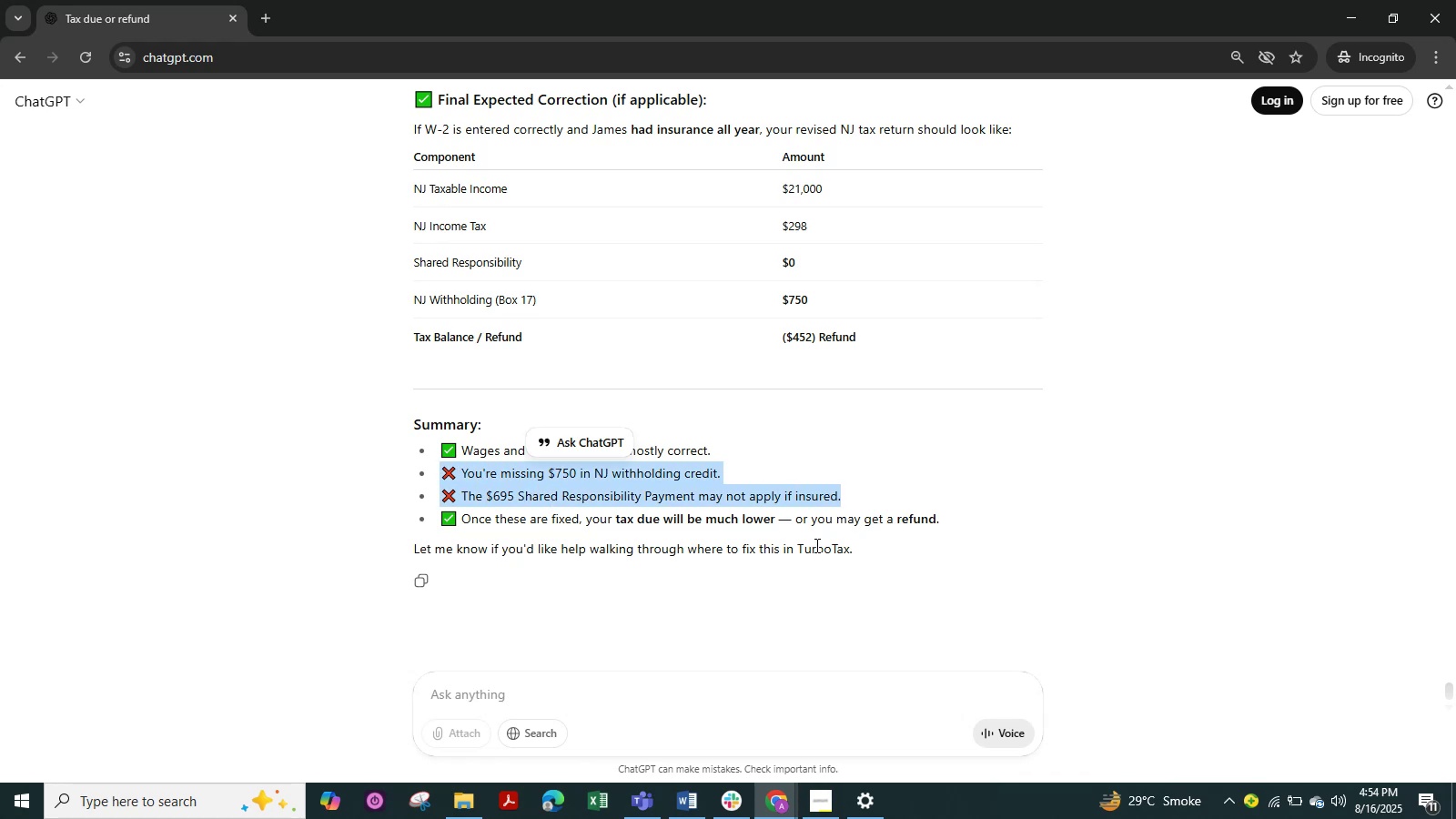 
wait(6.89)
 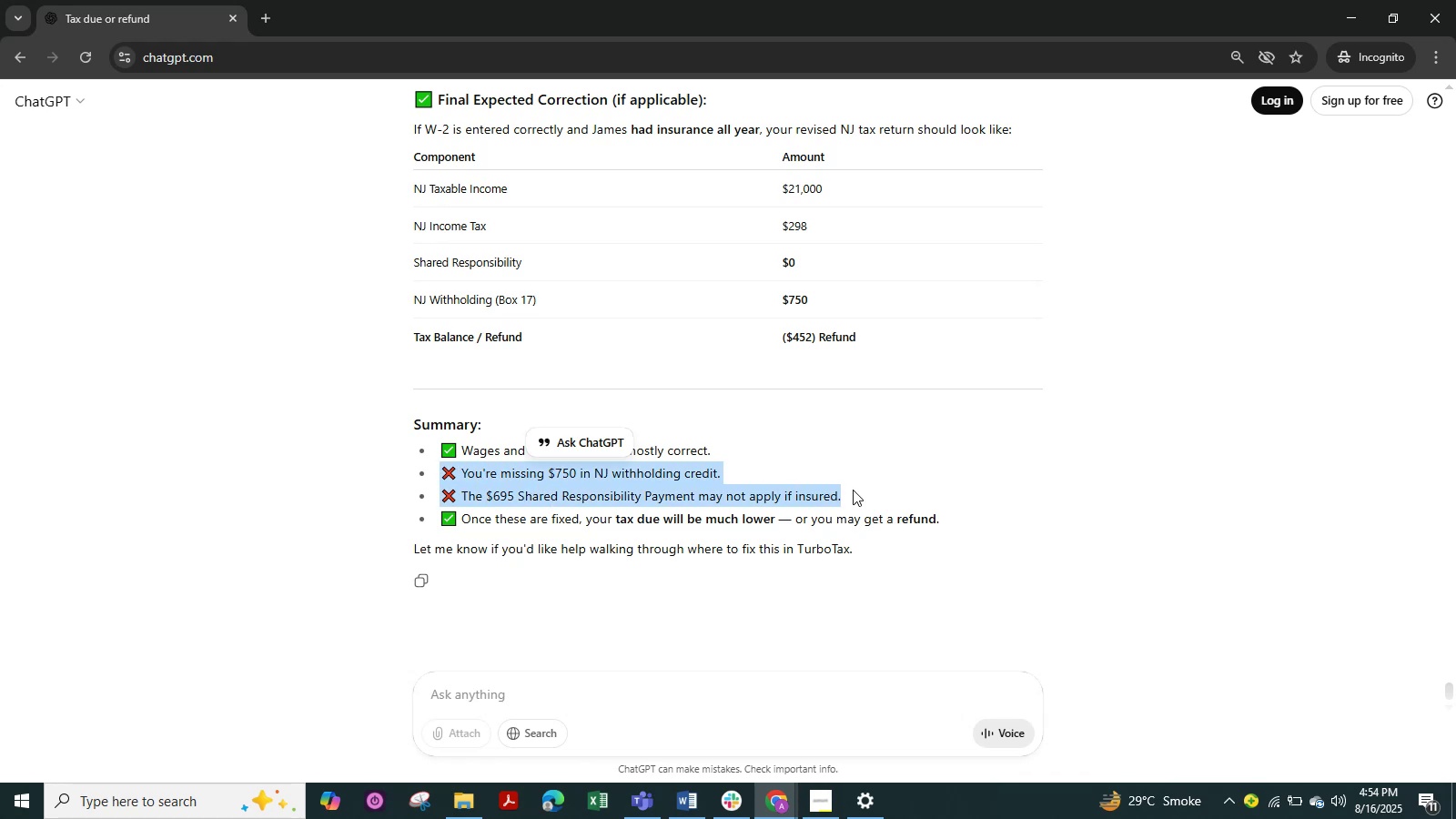 
key(Alt+Tab)
 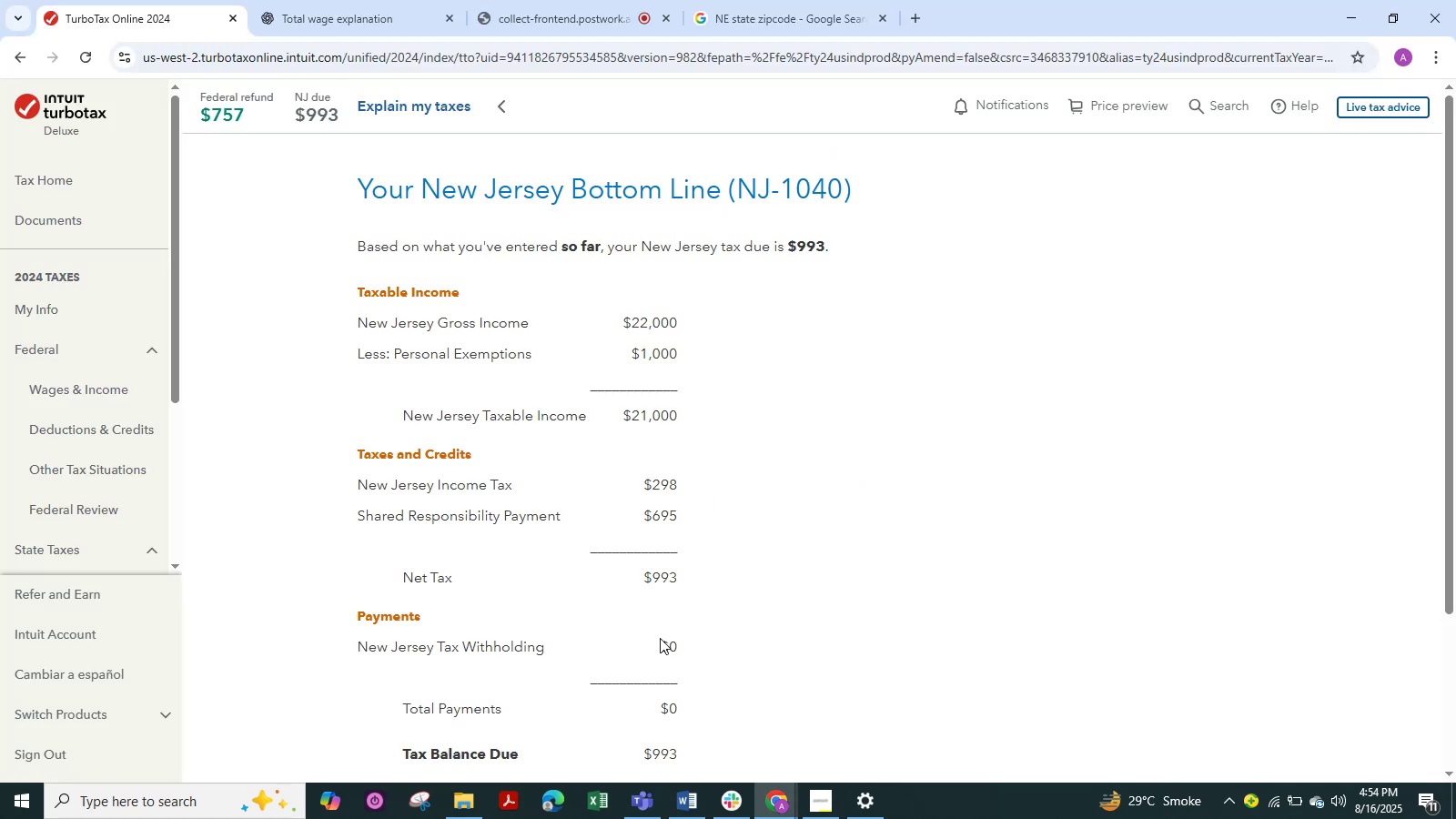 
scroll: coordinate [616, 512], scroll_direction: down, amount: 5.0
 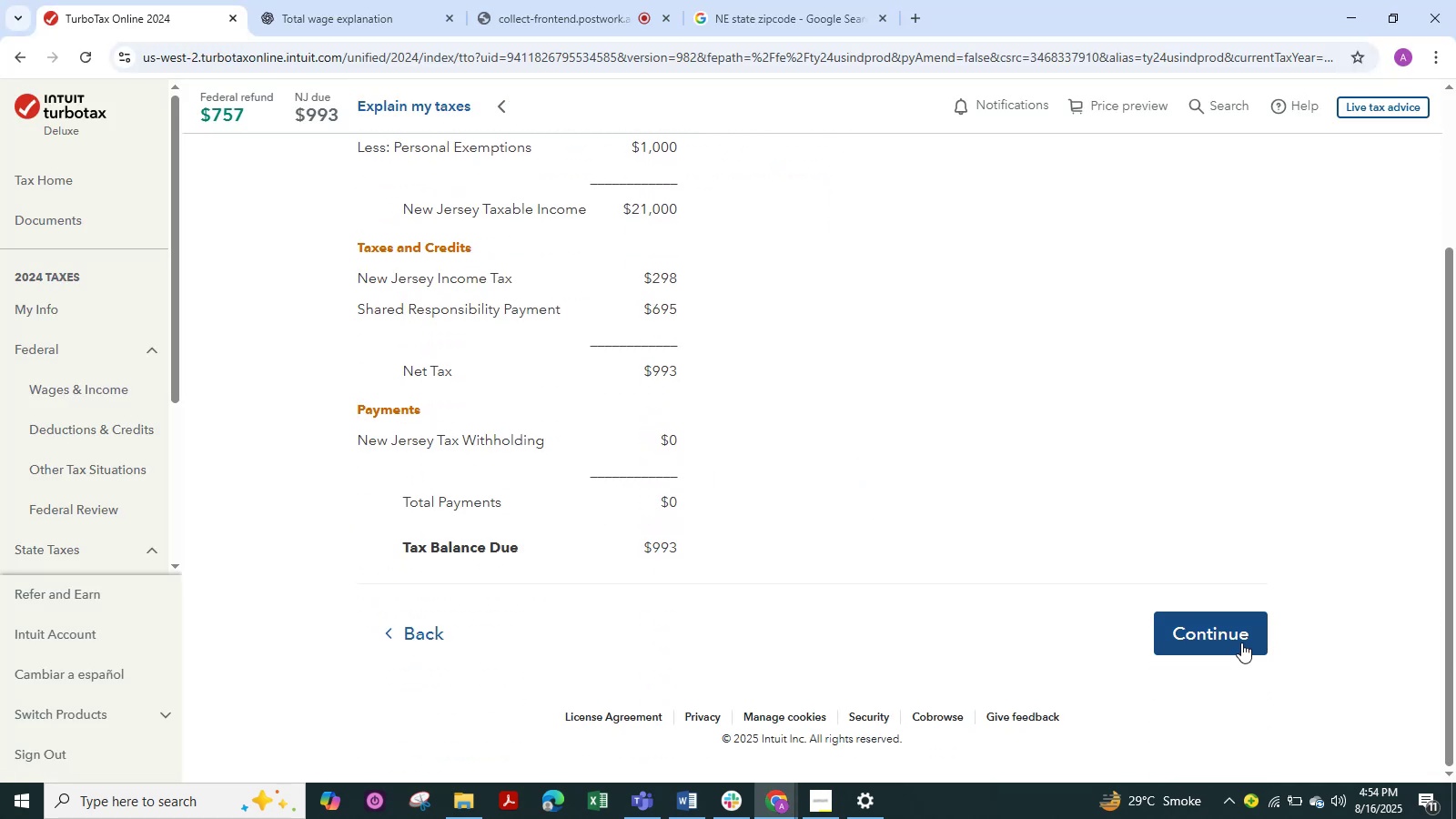 
scroll: coordinate [697, 412], scroll_direction: up, amount: 1.0
 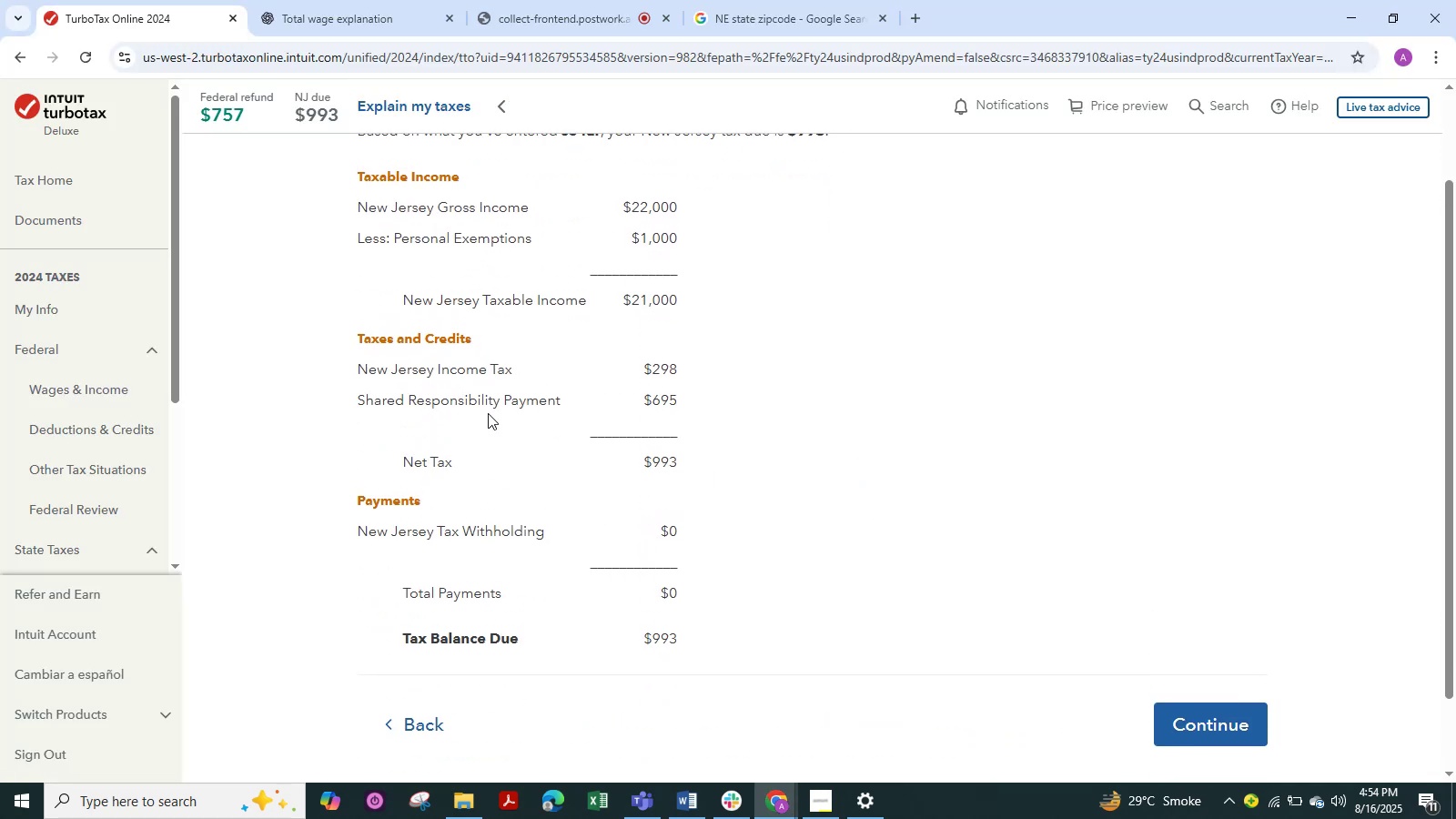 
scroll: coordinate [488, 413], scroll_direction: down, amount: 1.0
 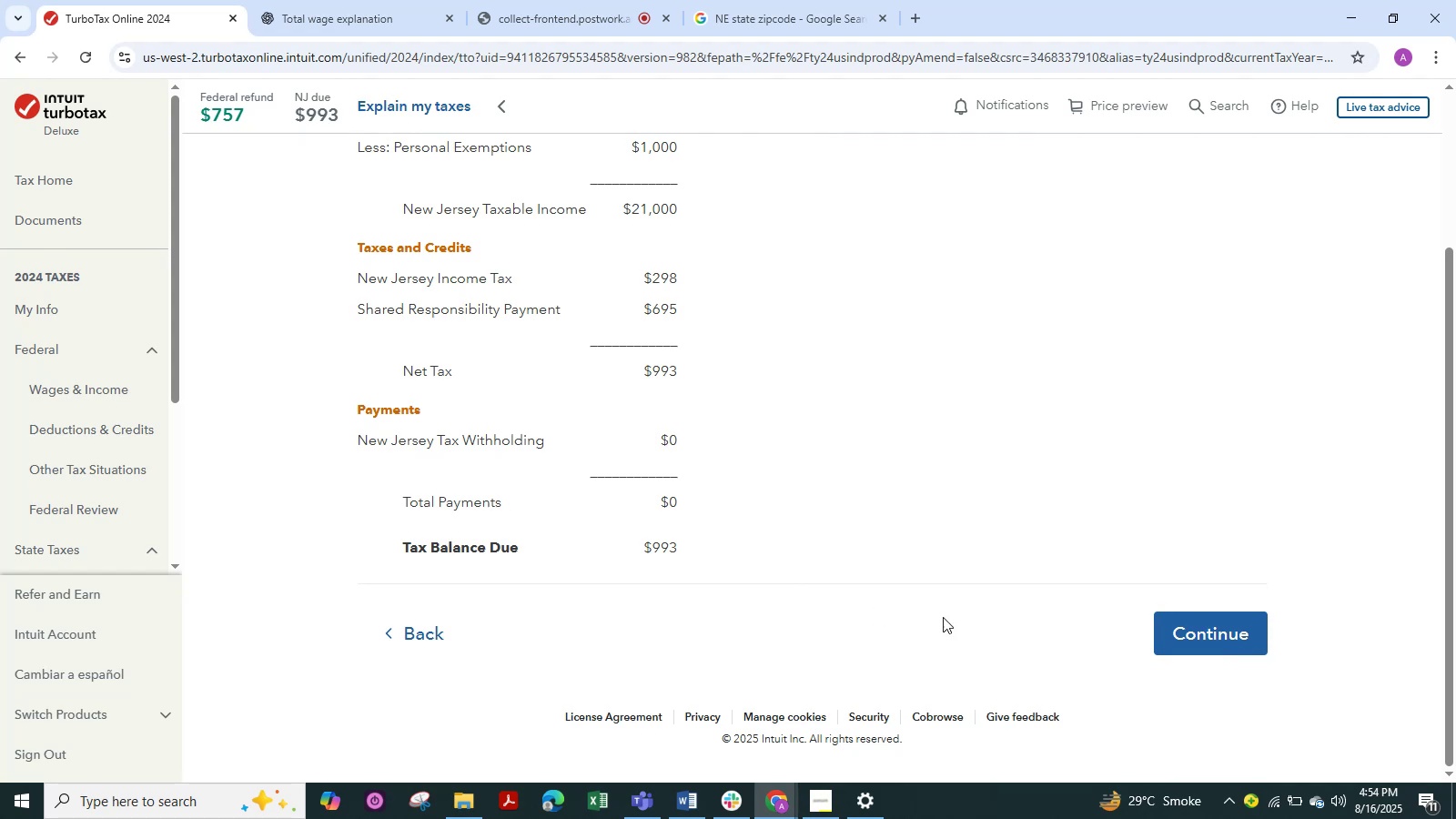 
left_click([1171, 633])
 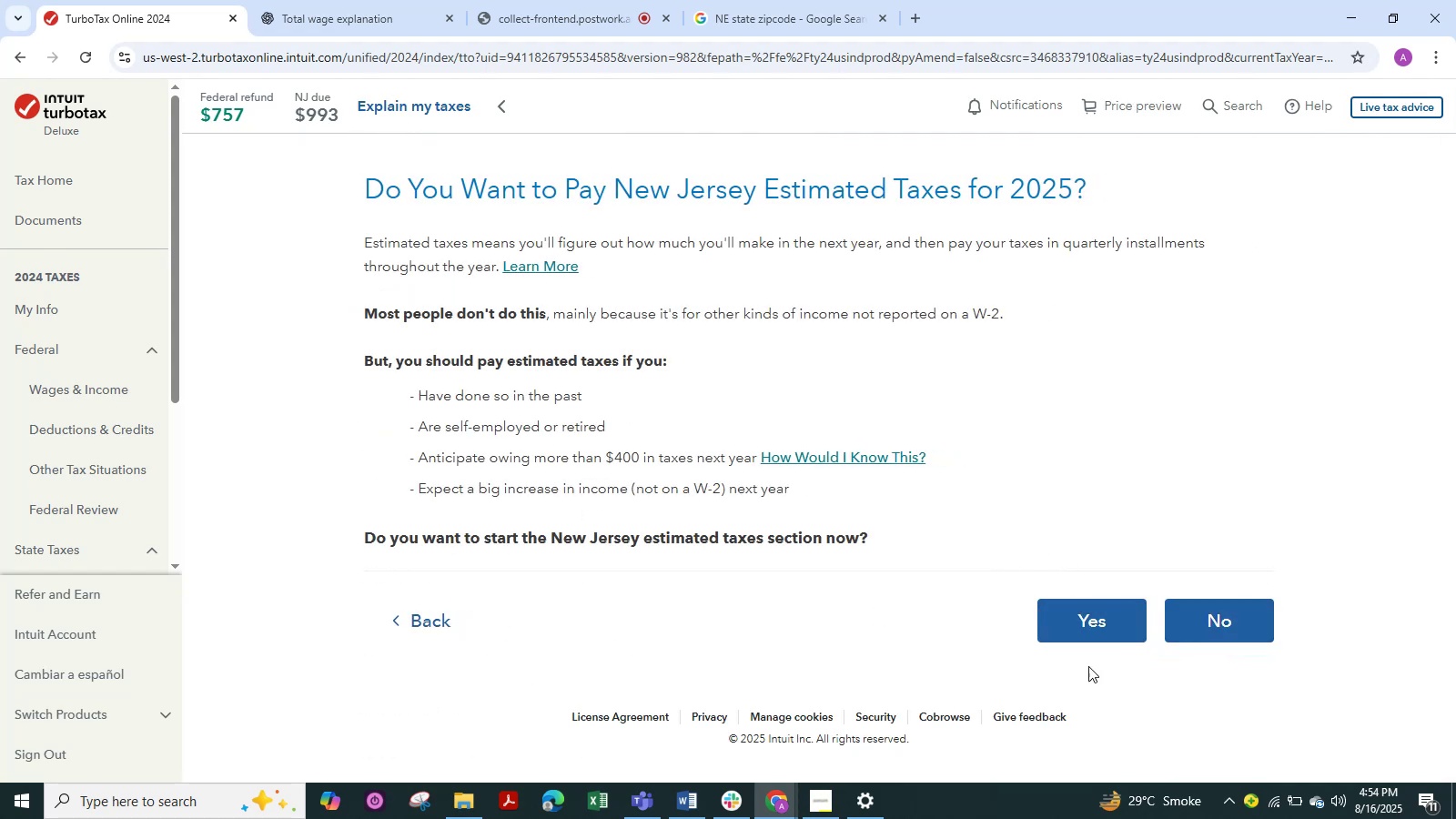 
left_click([1208, 620])
 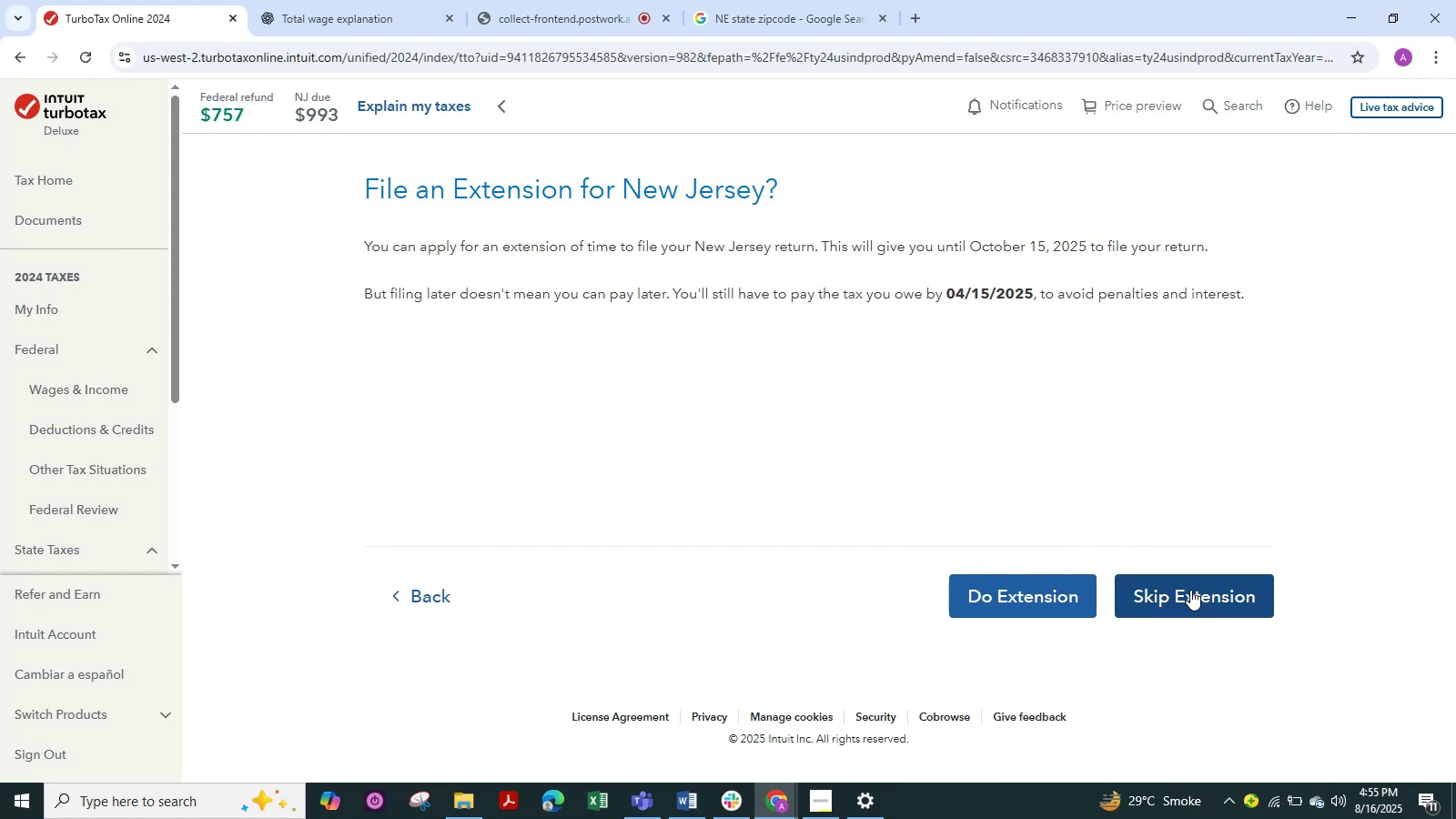 
left_click([1191, 585])
 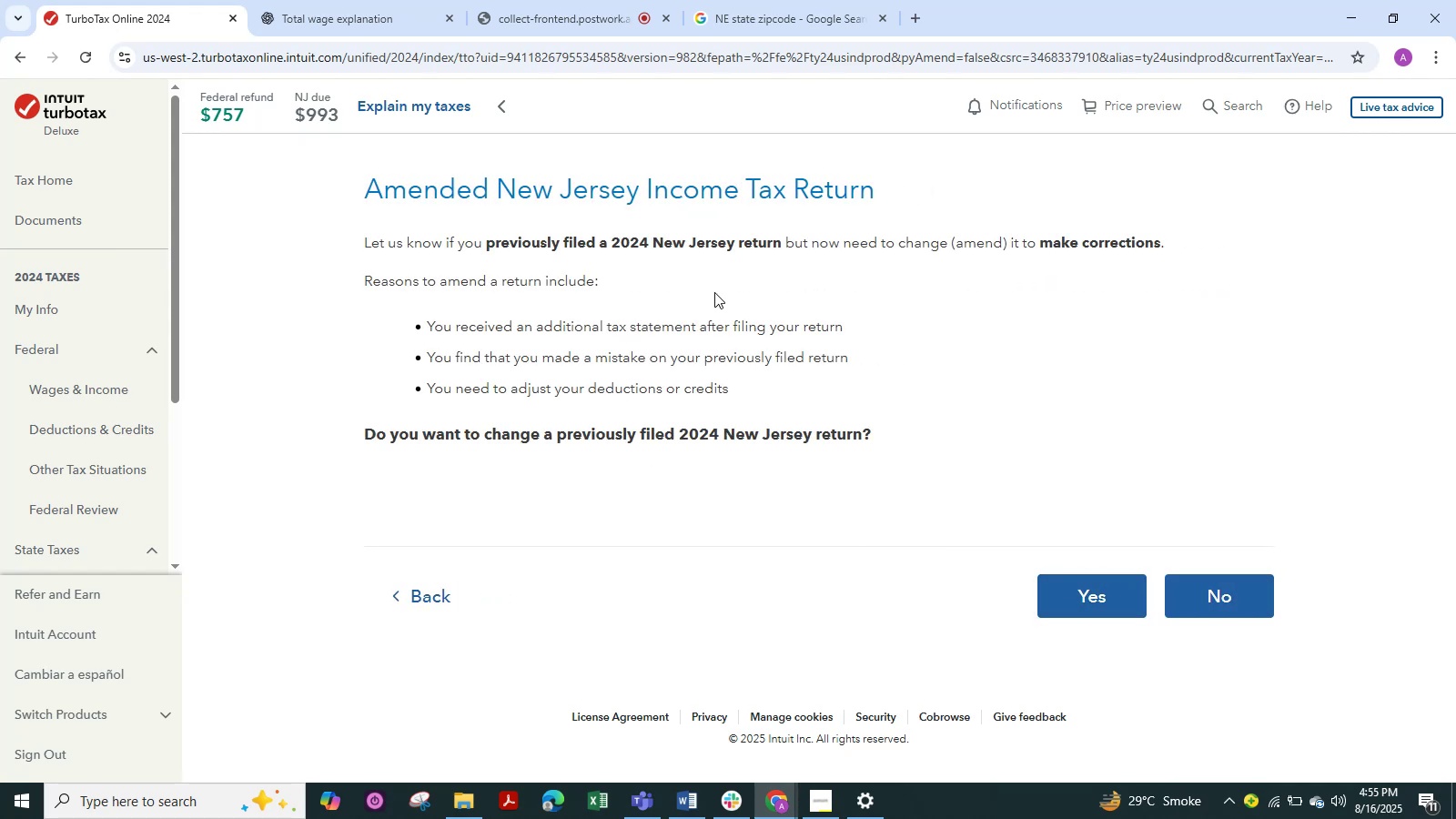 
left_click([1195, 599])
 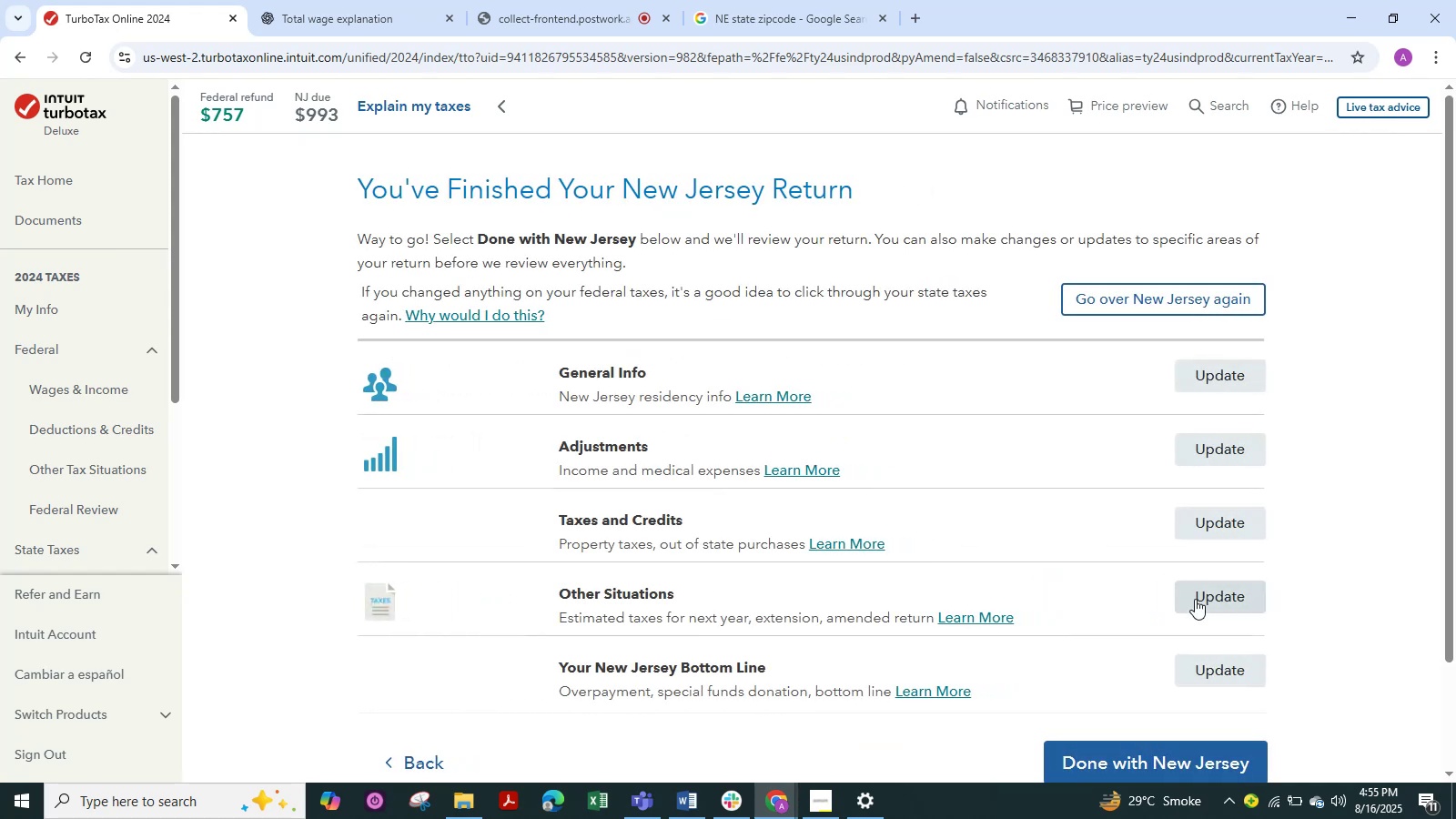 
scroll: coordinate [872, 532], scroll_direction: down, amount: 5.0
 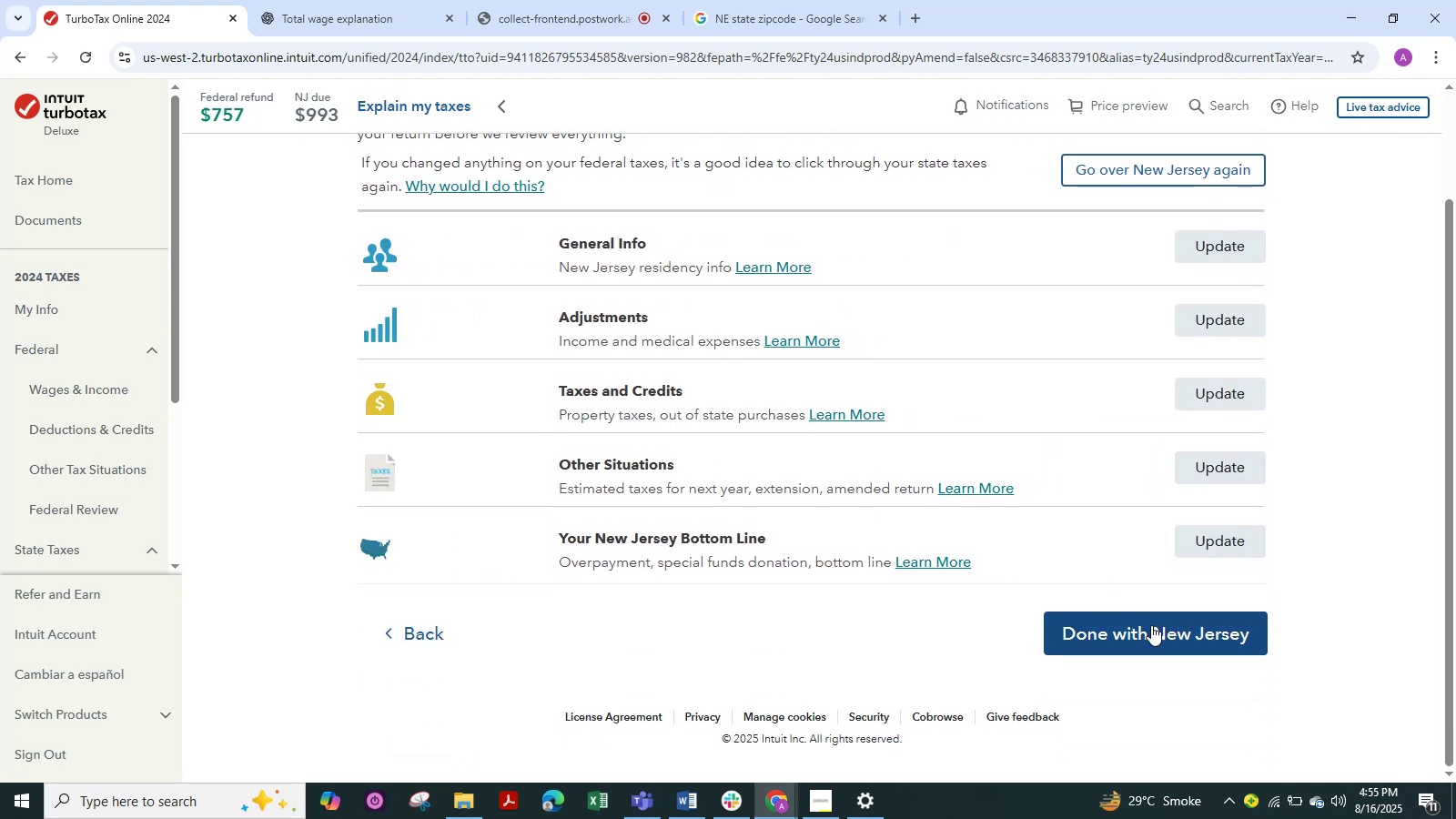 
left_click([1151, 625])
 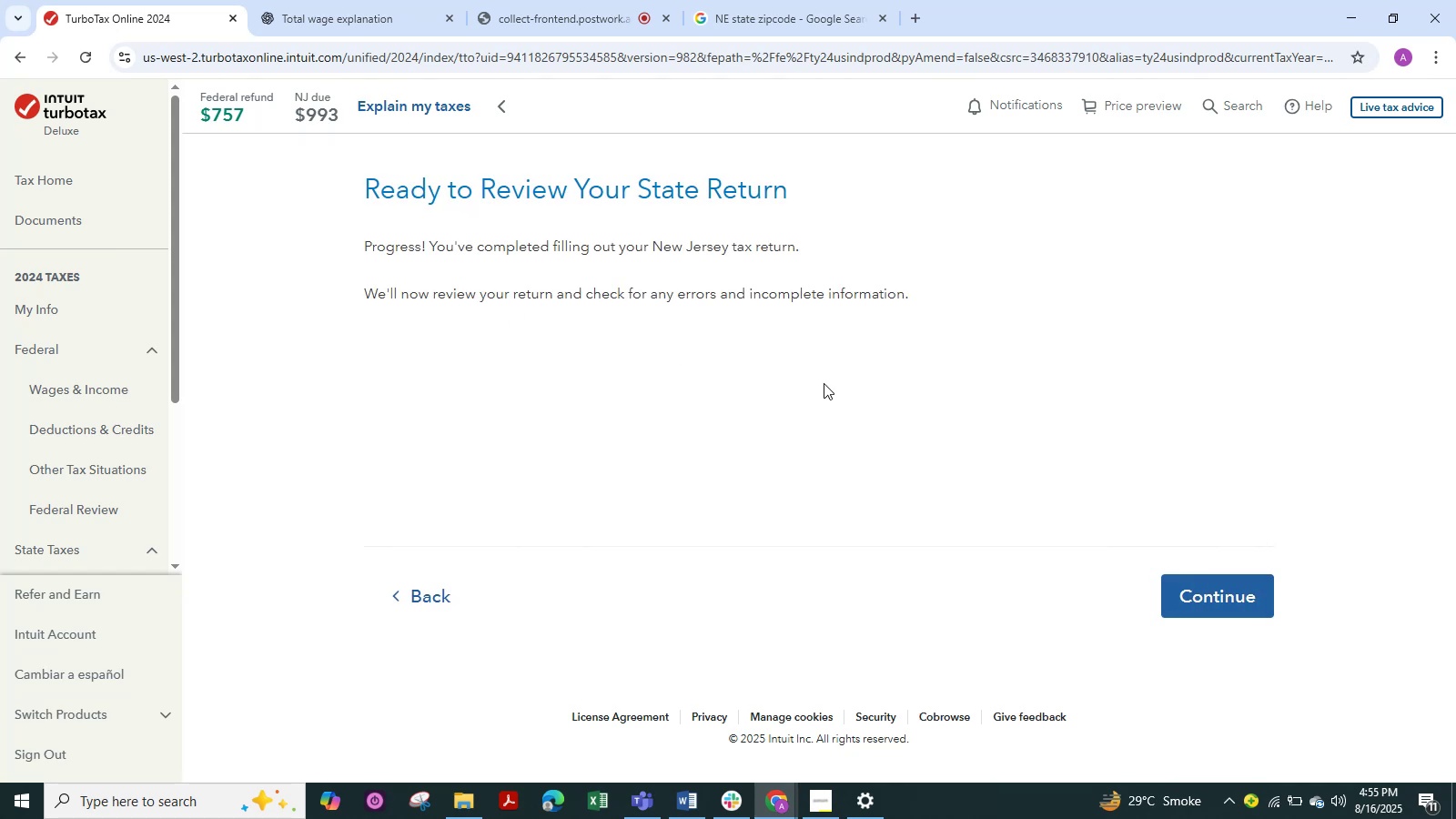 
left_click([1178, 606])
 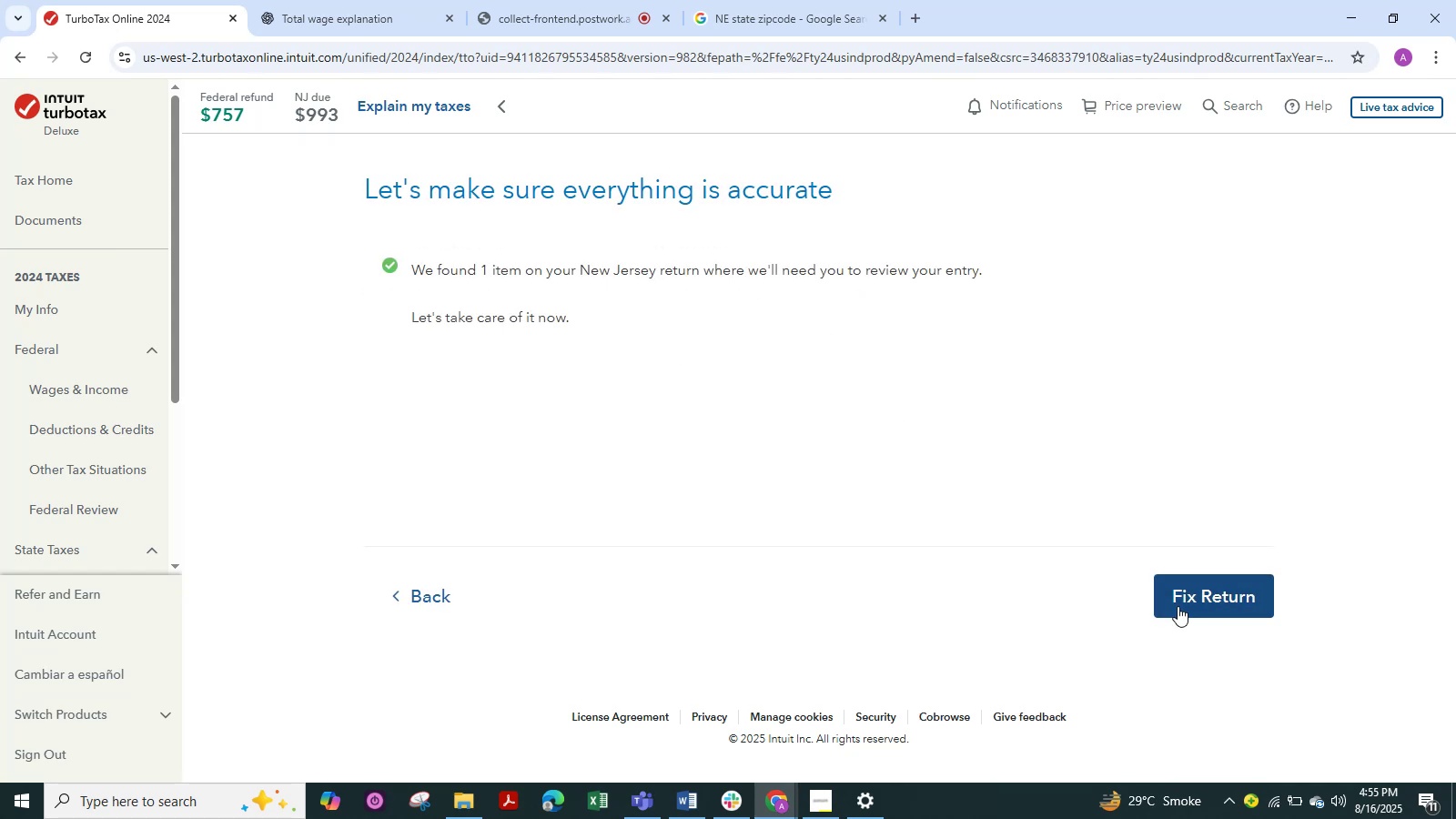 
left_click([1198, 598])
 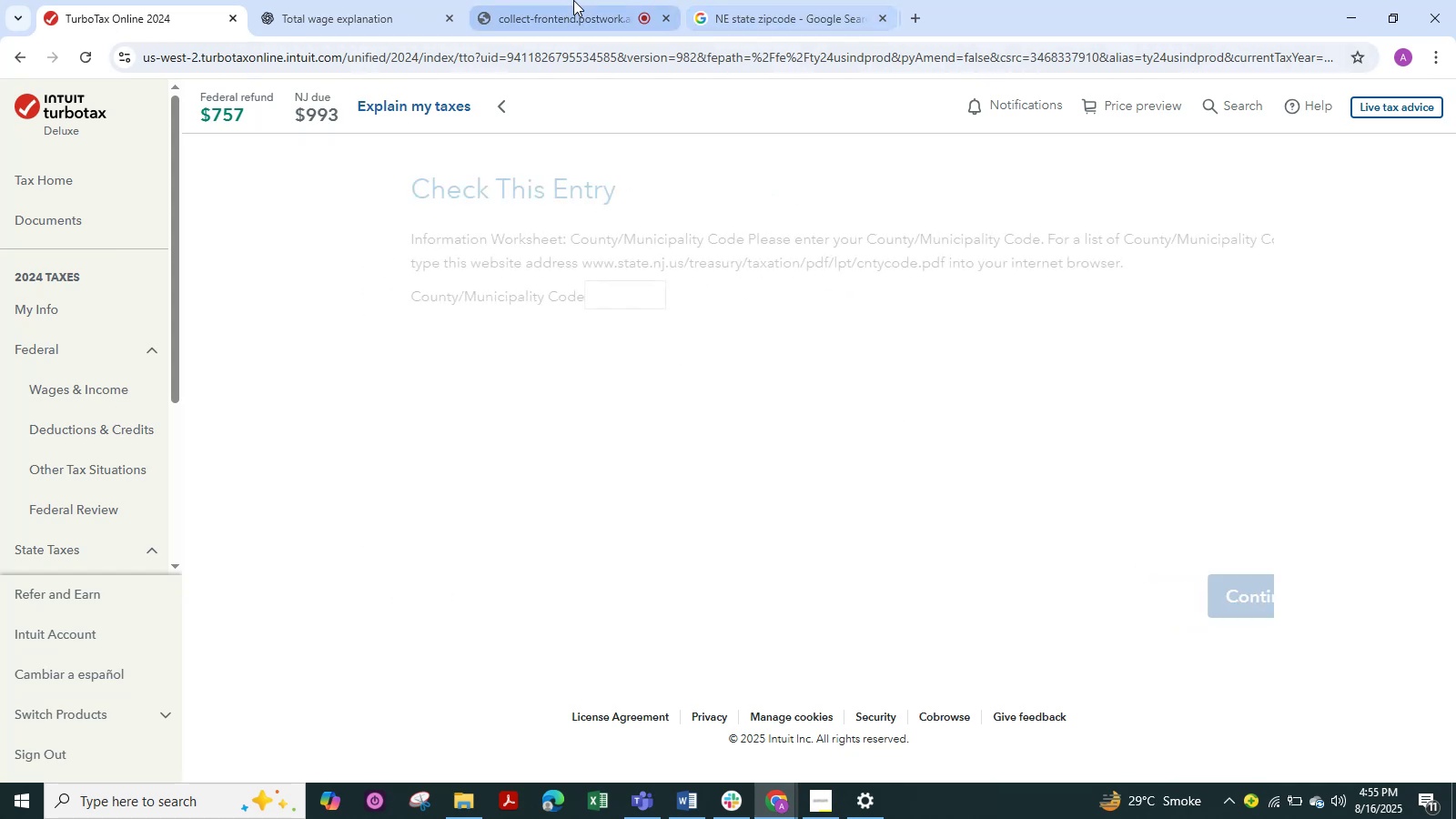 
left_click([557, 8])
 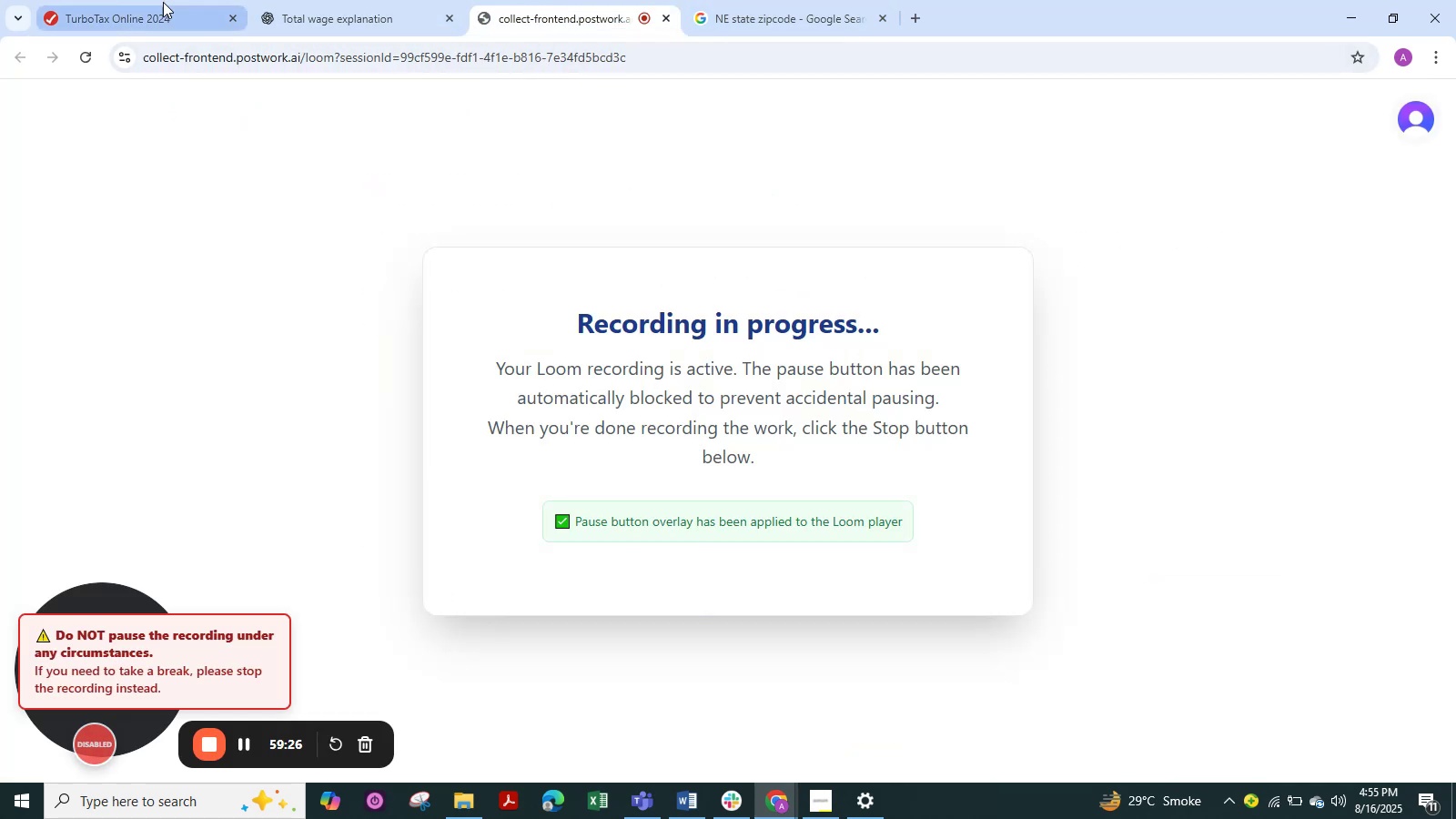 
left_click([147, 6])
 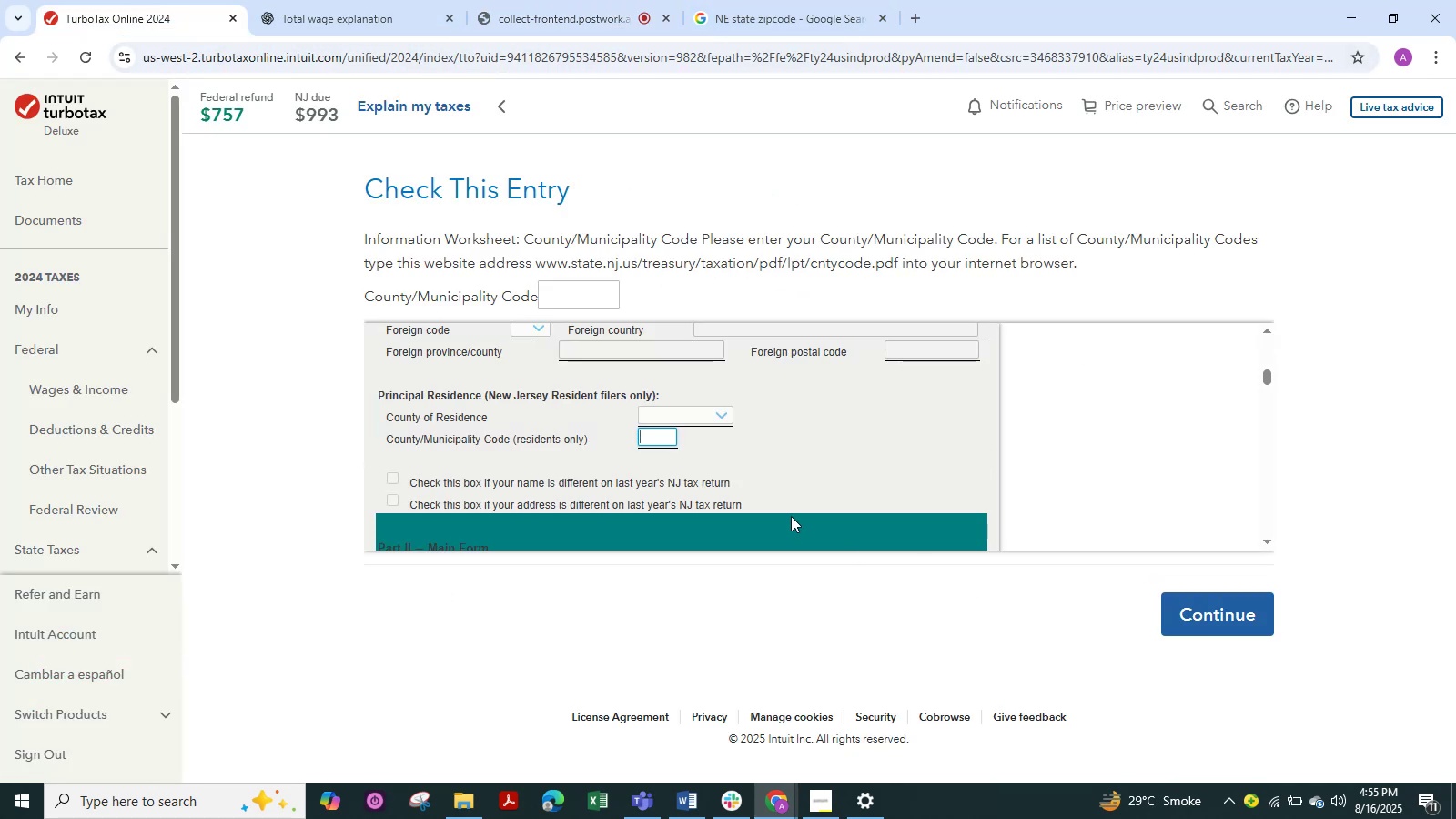 
scroll: coordinate [789, 511], scroll_direction: up, amount: 1.0
 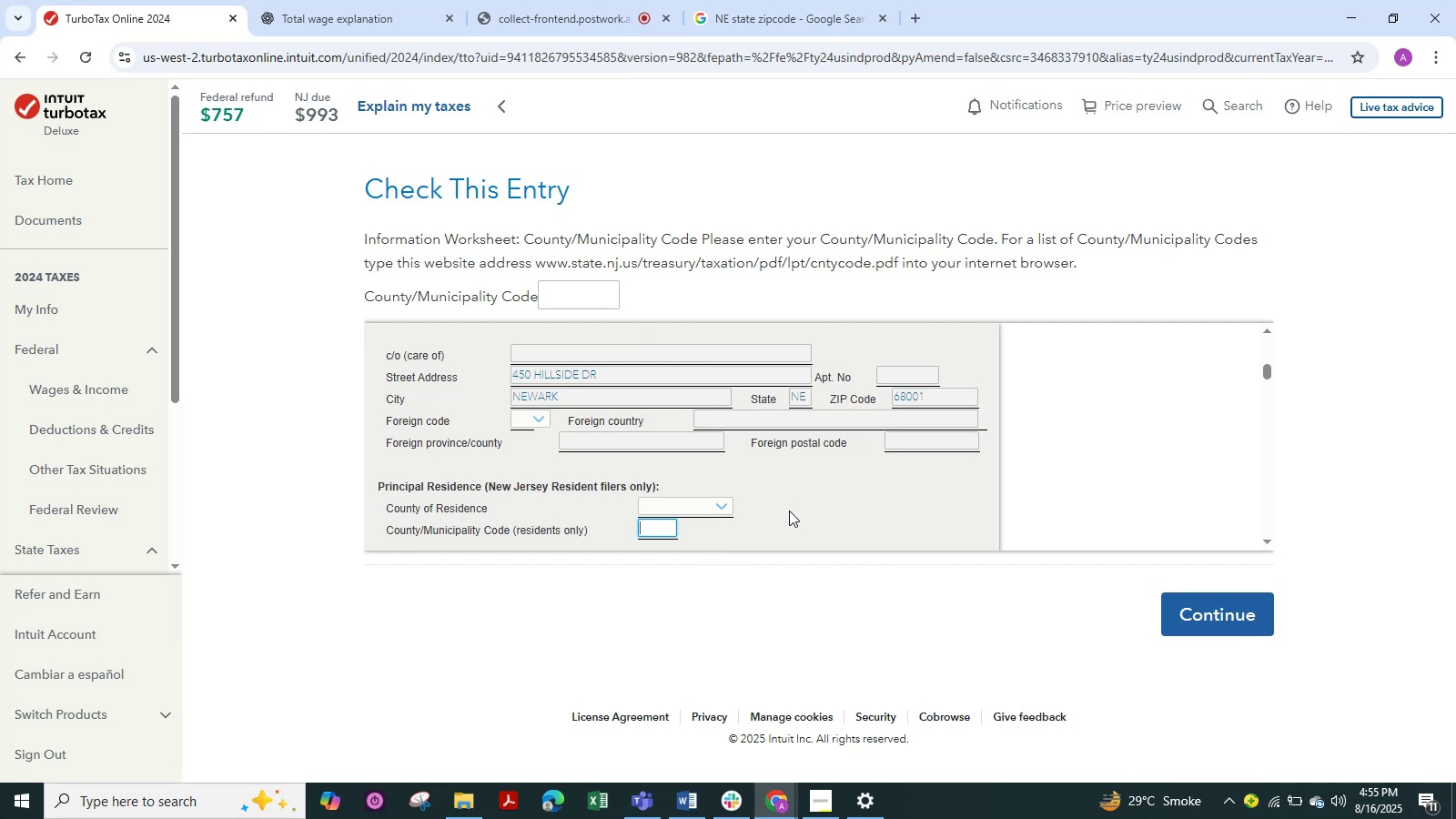 
scroll: coordinate [789, 511], scroll_direction: down, amount: 1.0
 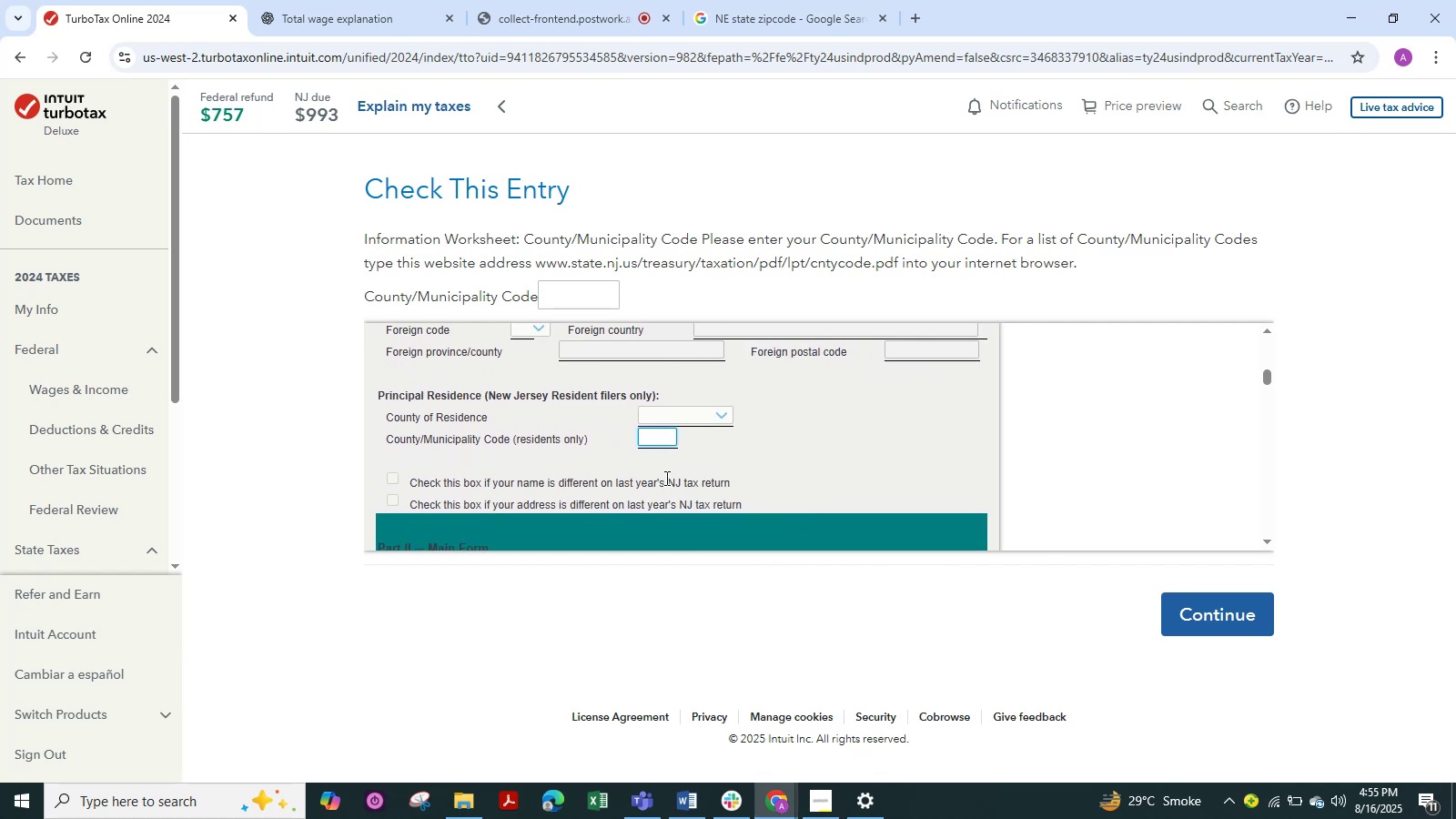 
scroll: coordinate [665, 478], scroll_direction: up, amount: 2.0
 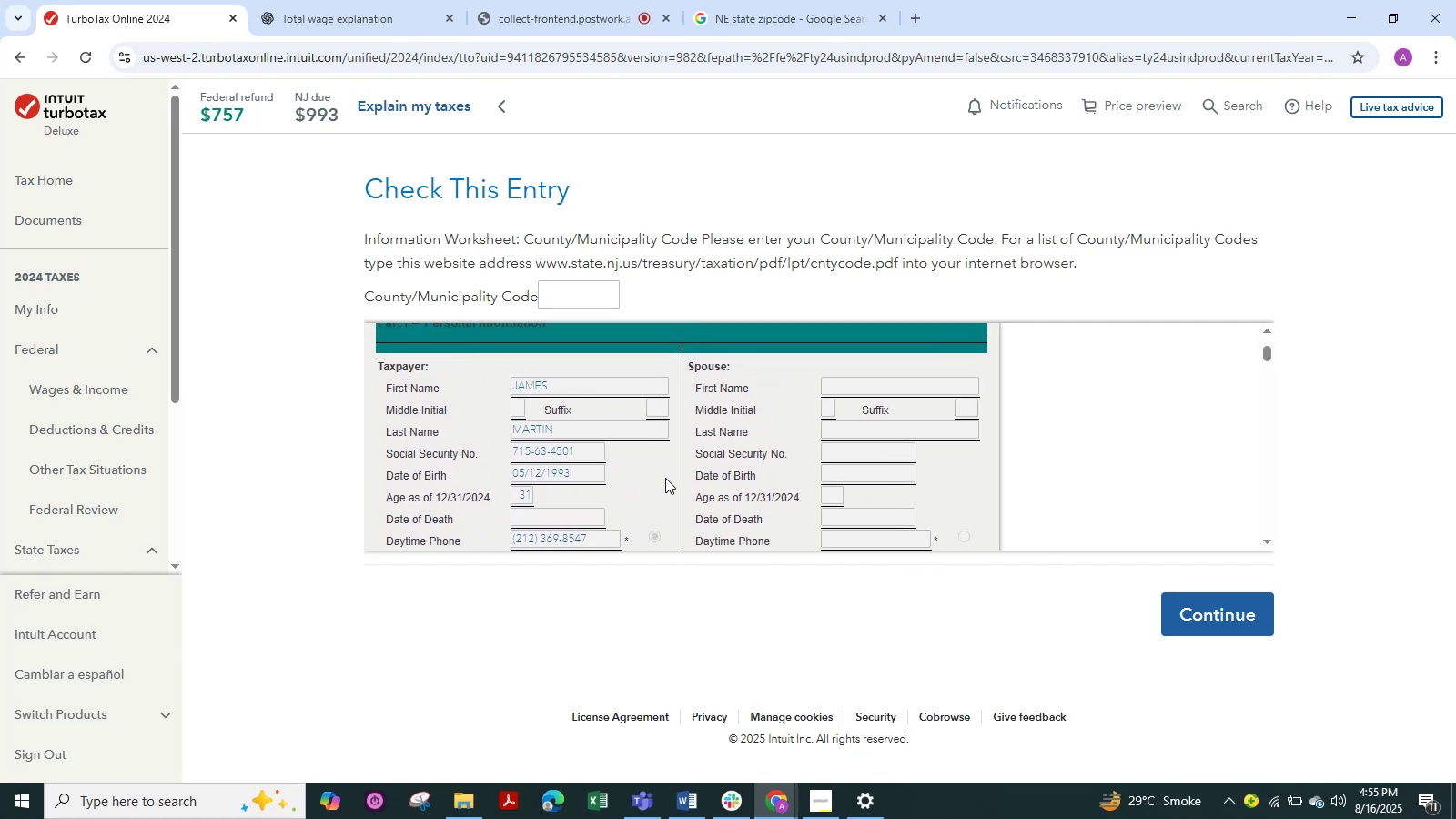 
scroll: coordinate [665, 478], scroll_direction: down, amount: 1.0
 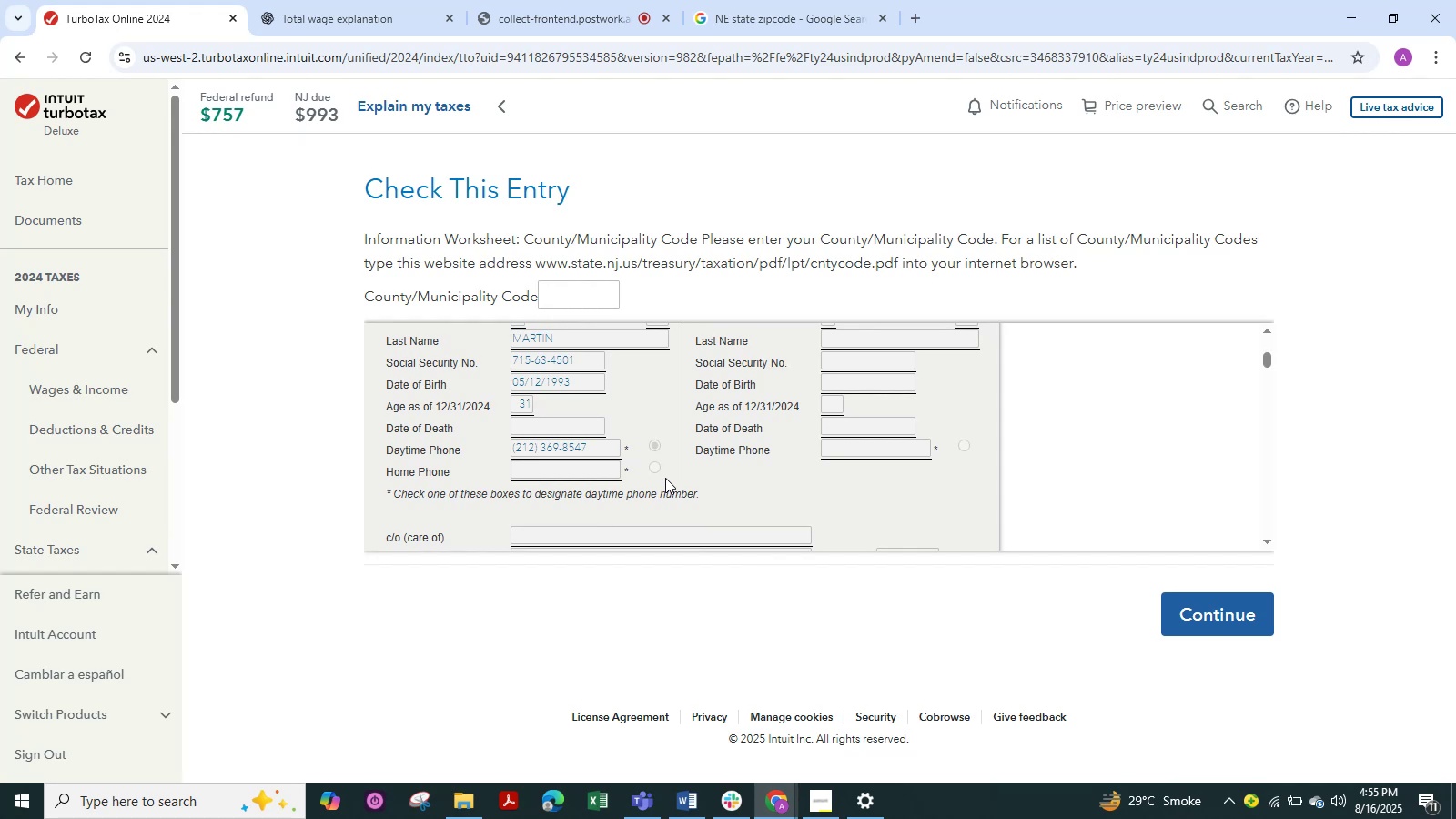 
wait(14.14)
 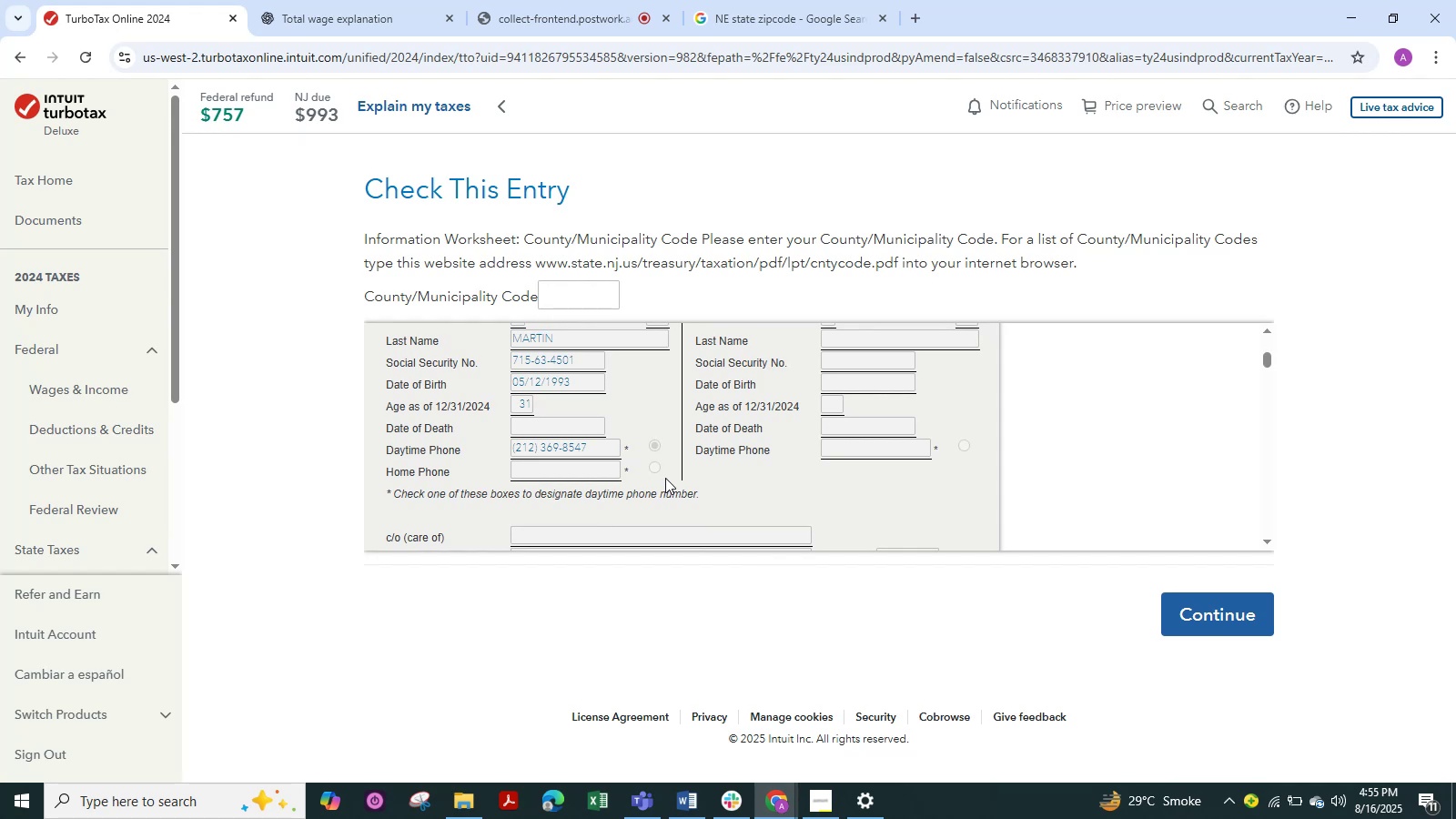 
hold_key(key=ShiftLeft, duration=1.27)
 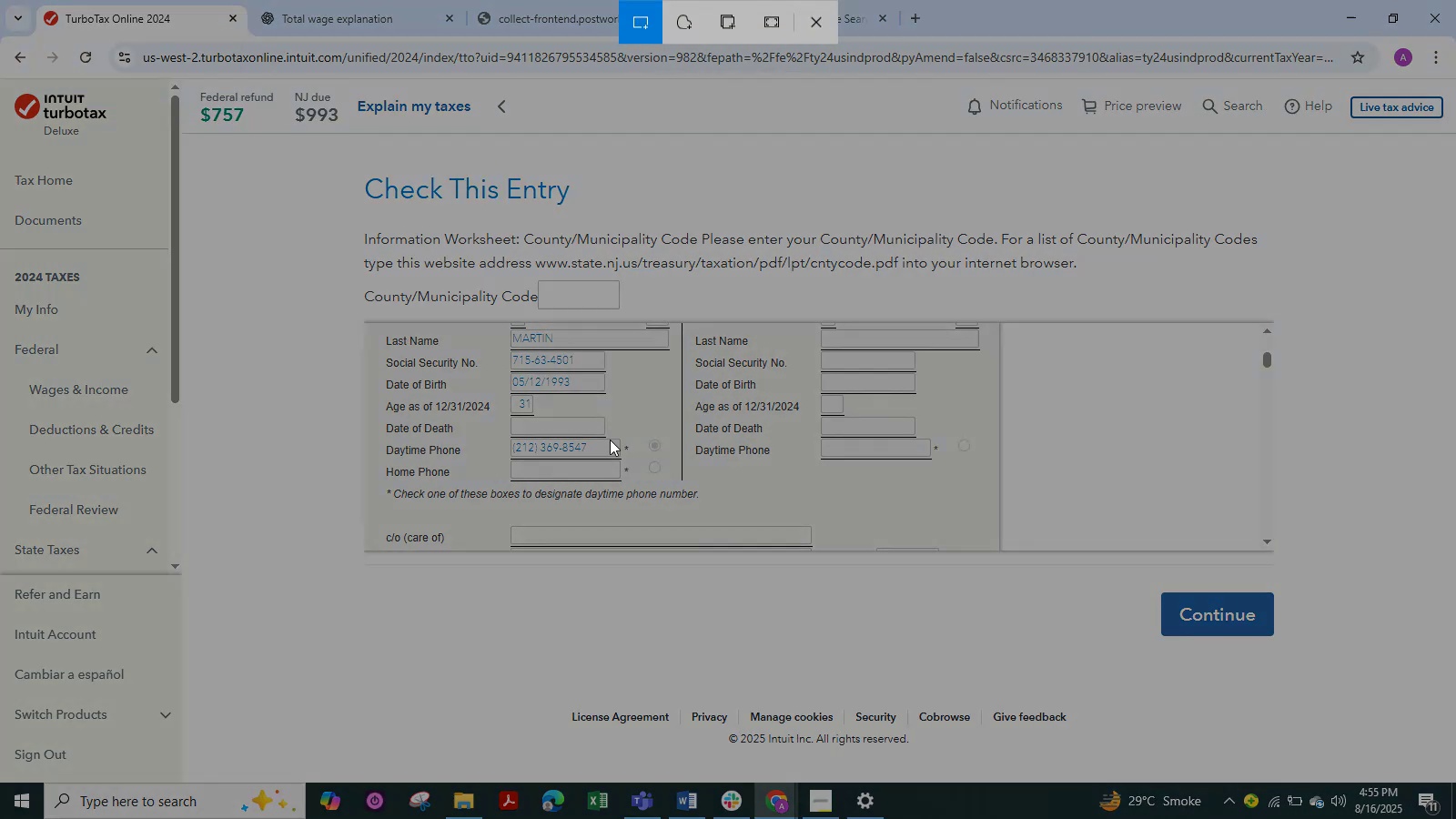 
hold_key(key=MetaLeft, duration=0.9)
 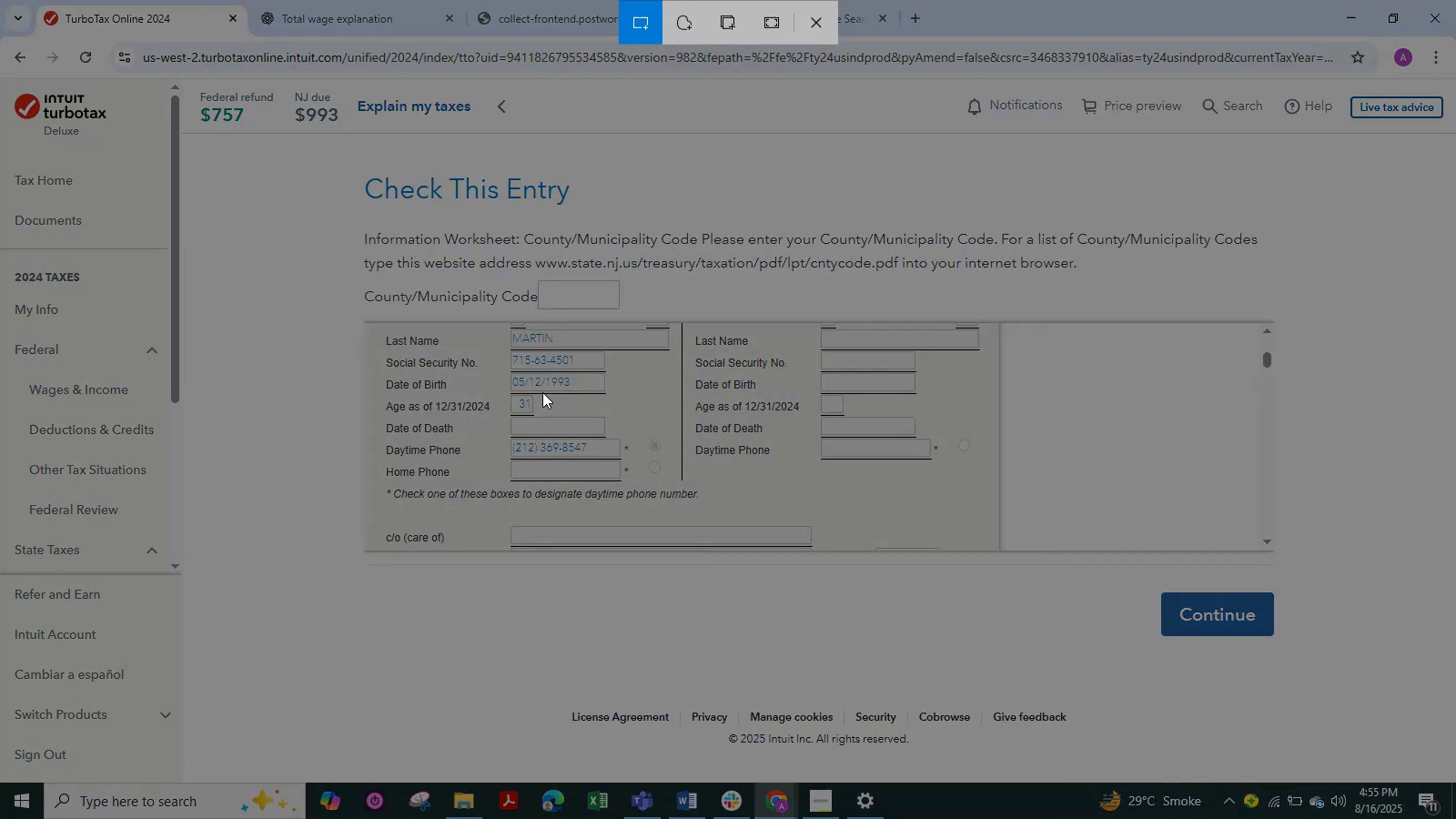 
hold_key(key=S, duration=0.36)
 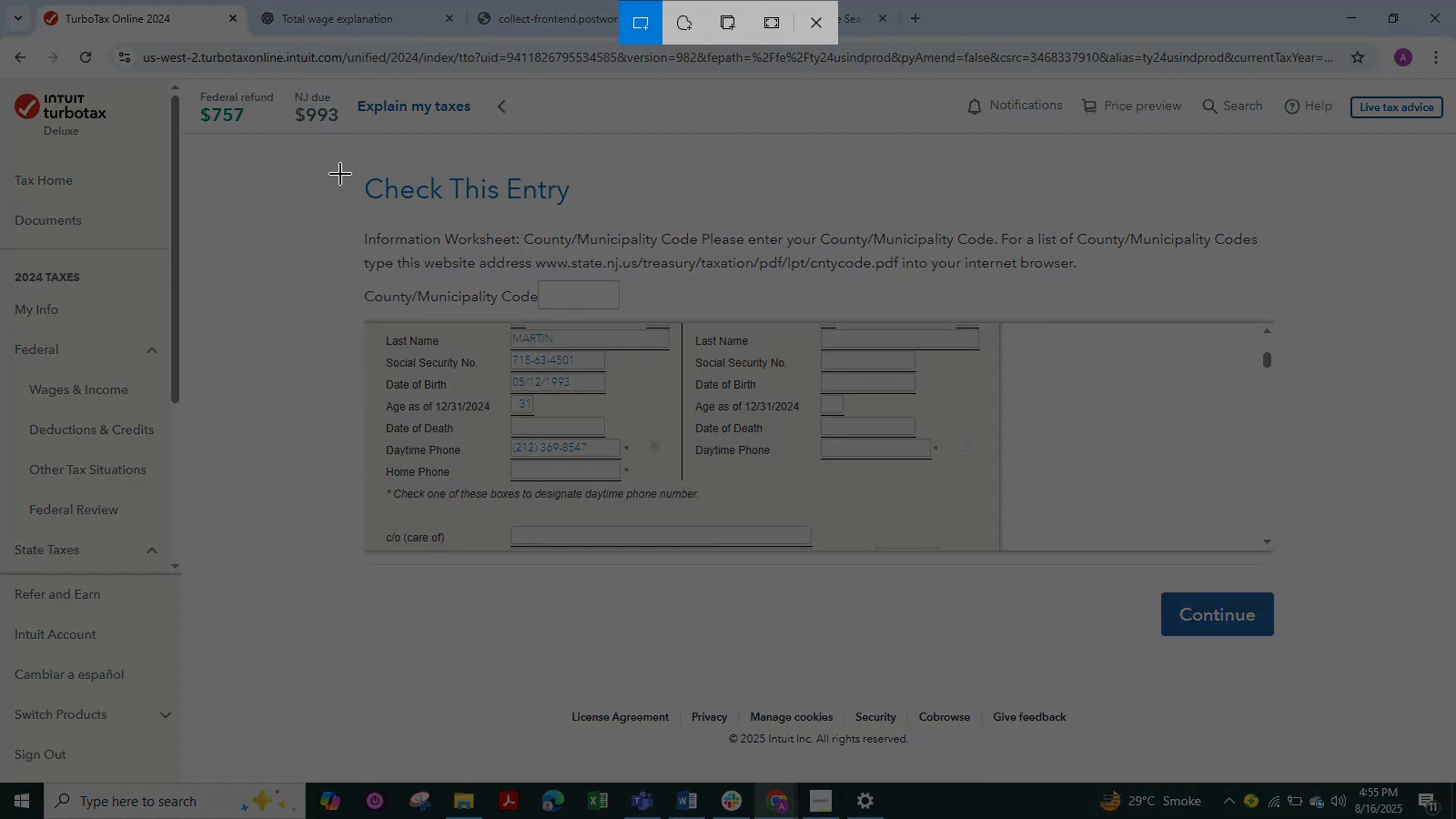 
left_click_drag(start_coordinate=[339, 163], to_coordinate=[1323, 653])
 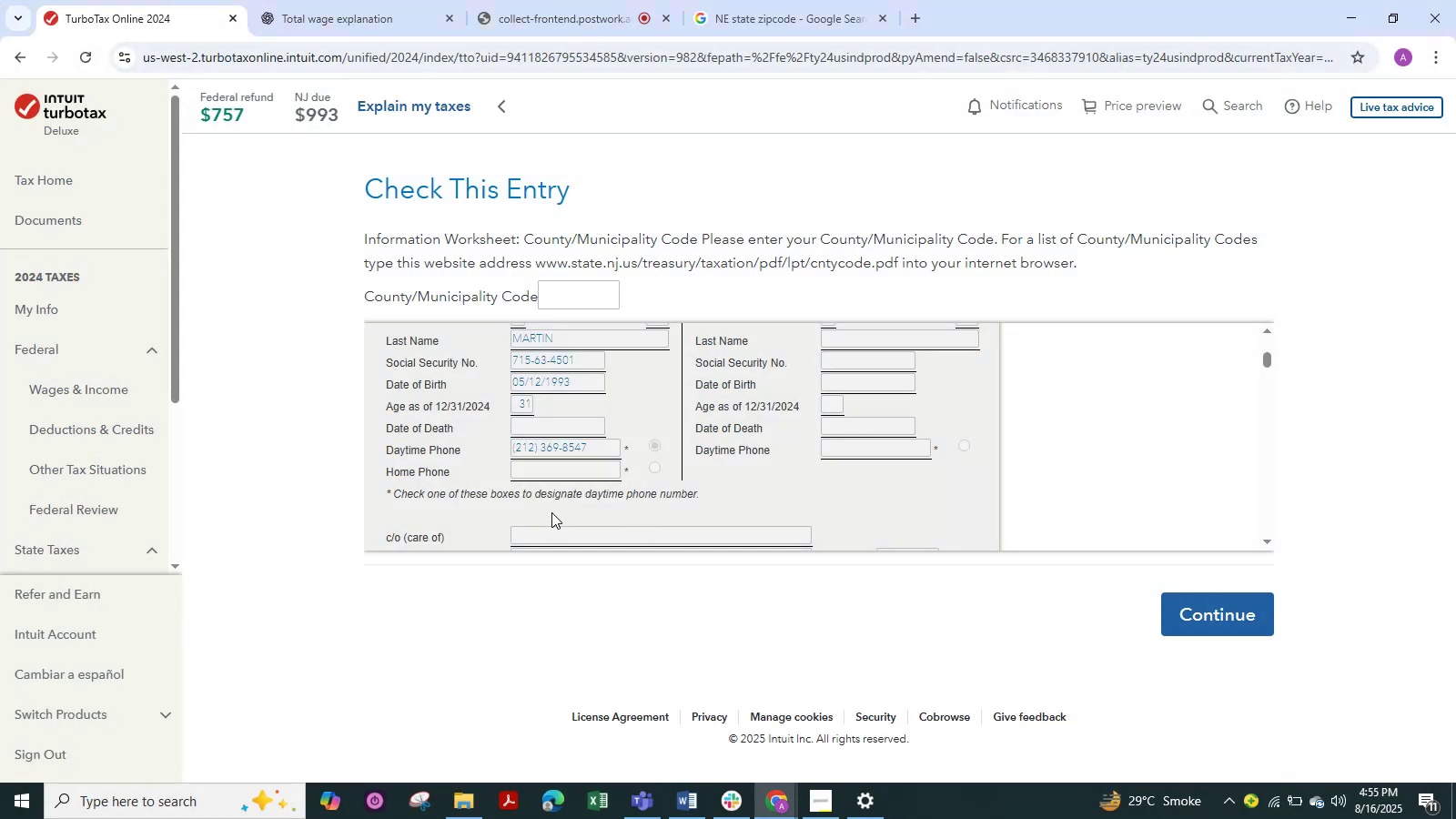 
scroll: coordinate [615, 512], scroll_direction: down, amount: 3.0
 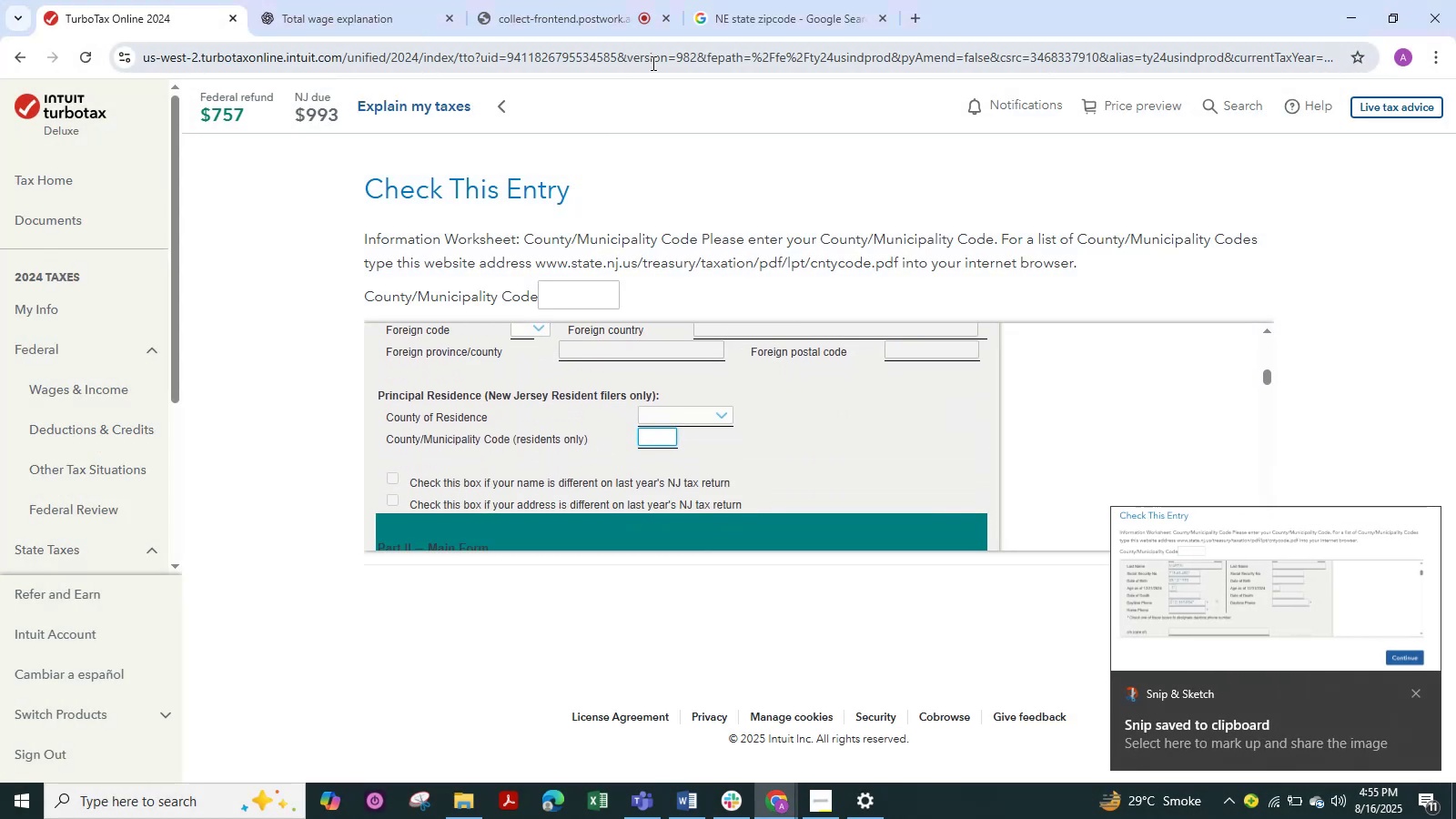 
key(Alt+Tab)
 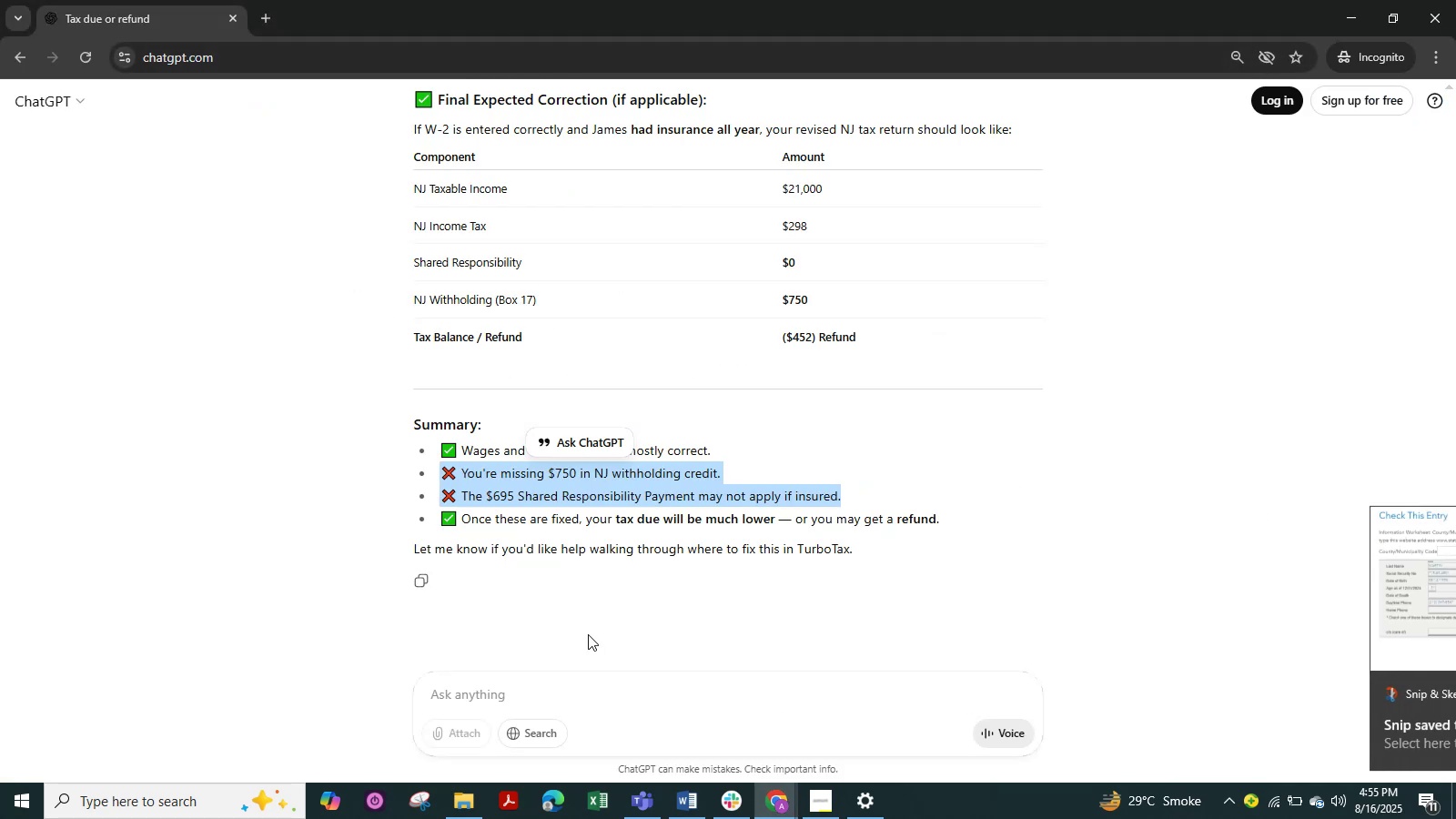 
hold_key(key=ControlLeft, duration=0.69)
 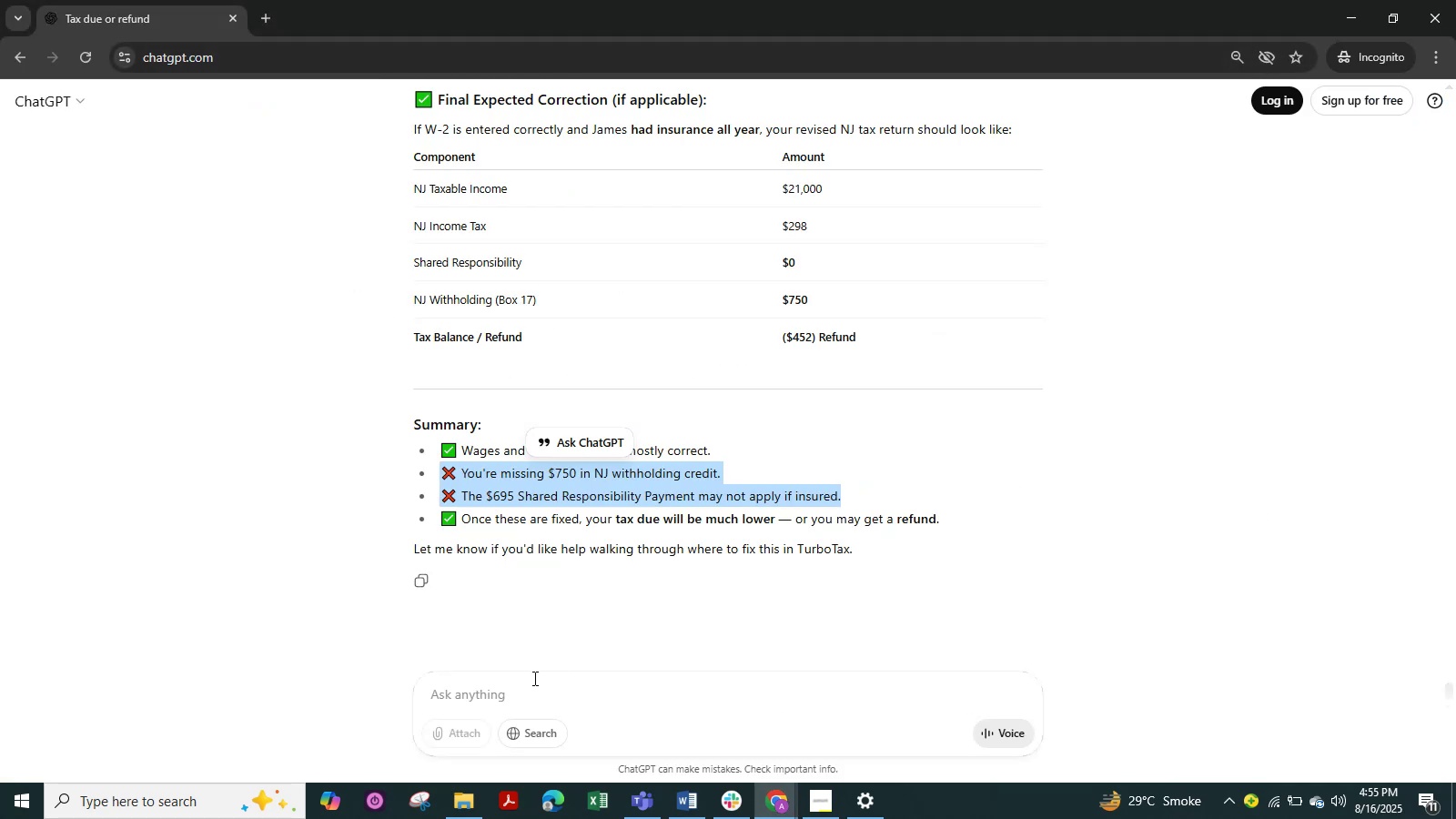 
left_click([533, 678])
 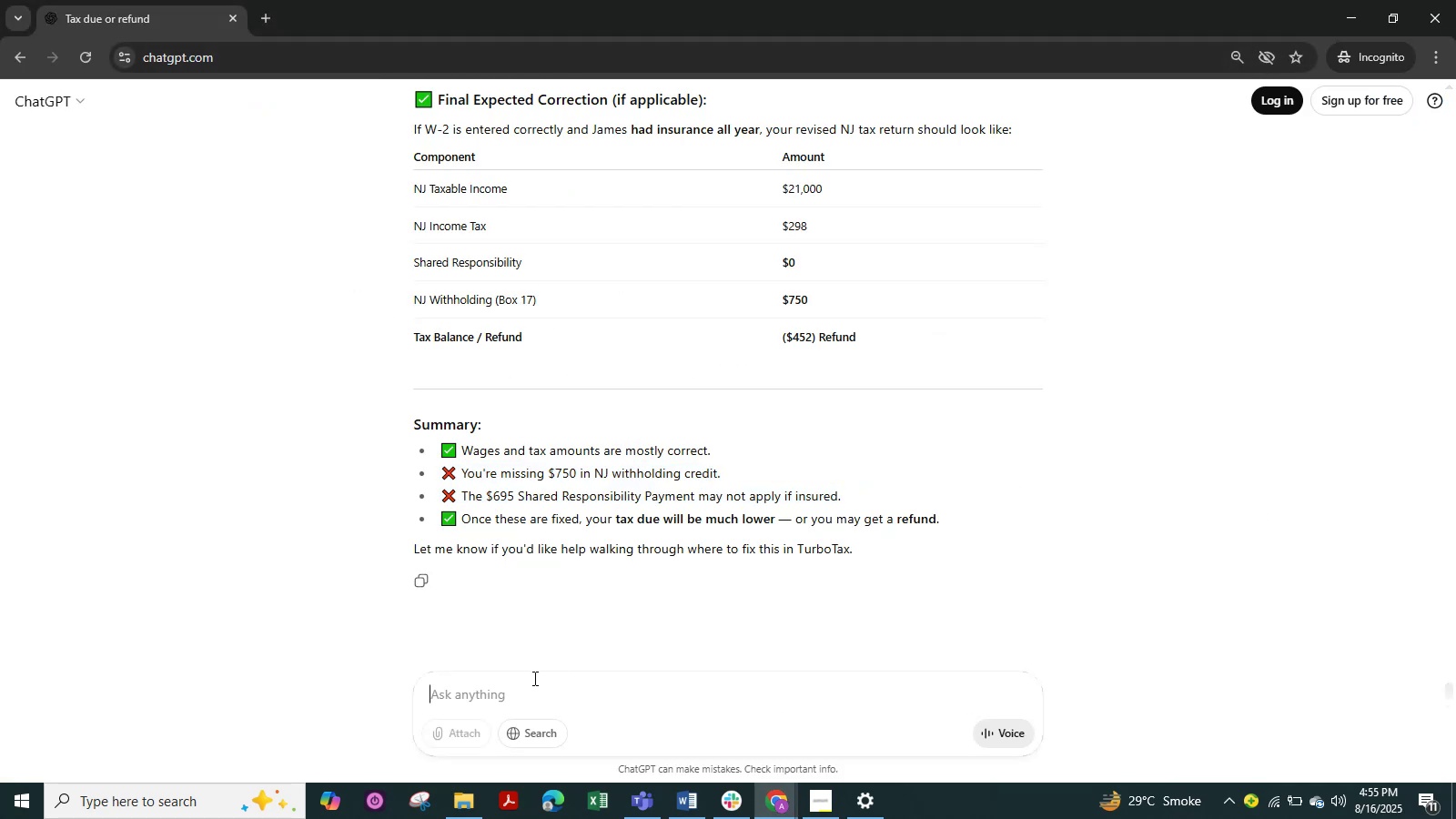 
key(Control+V)
 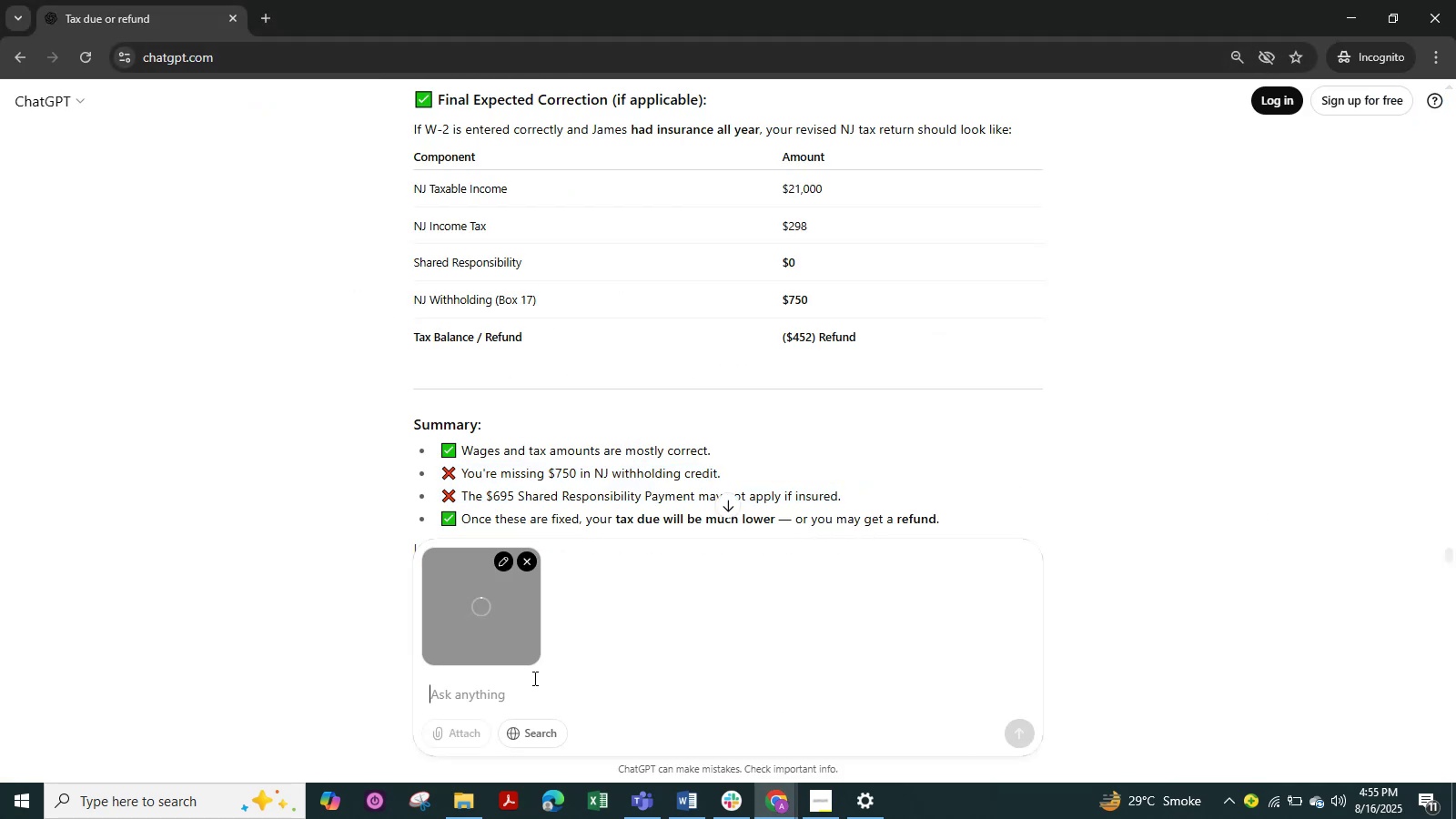 
key(Alt+Tab)
 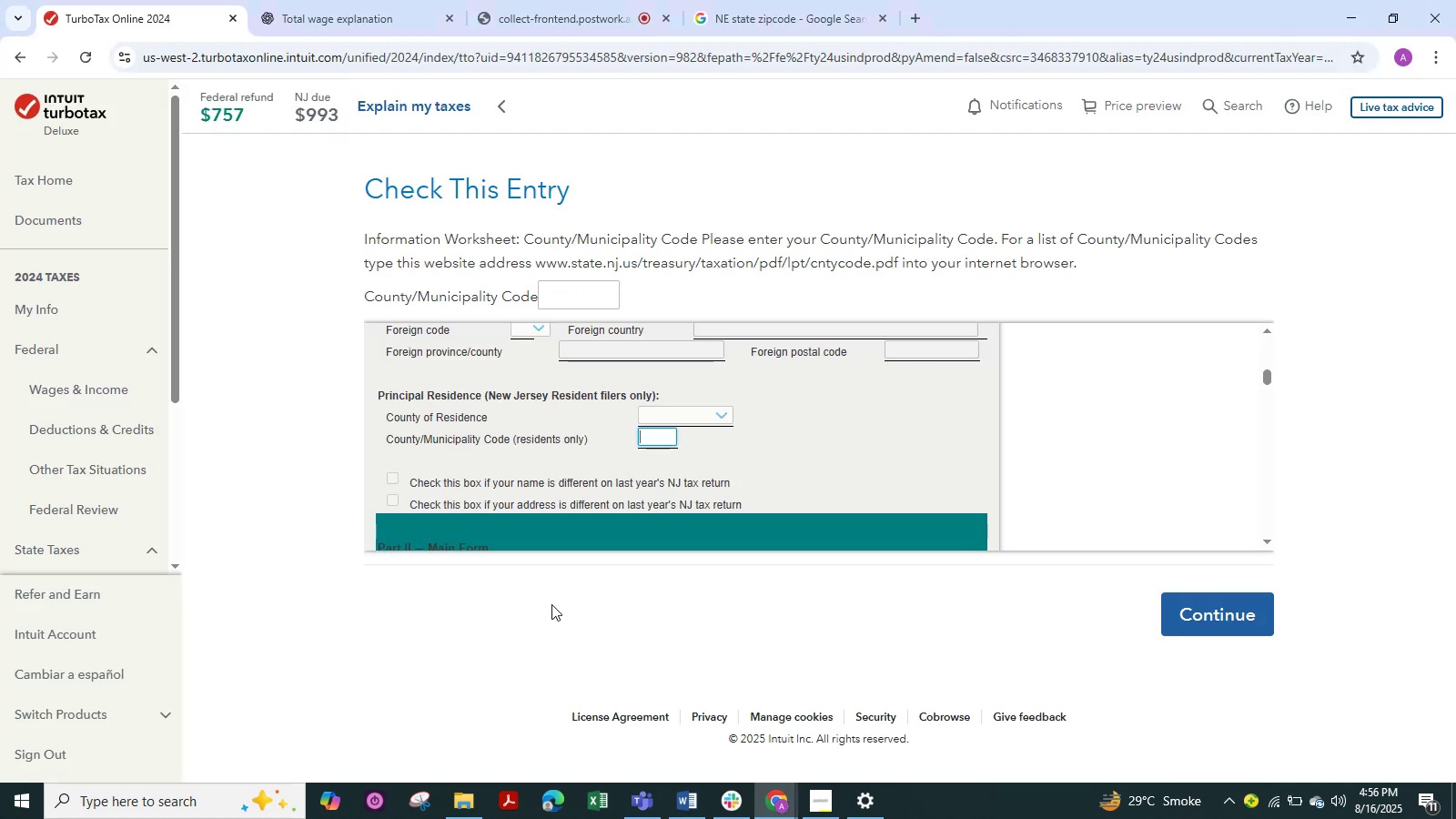 
key(Meta+Shift+S)
 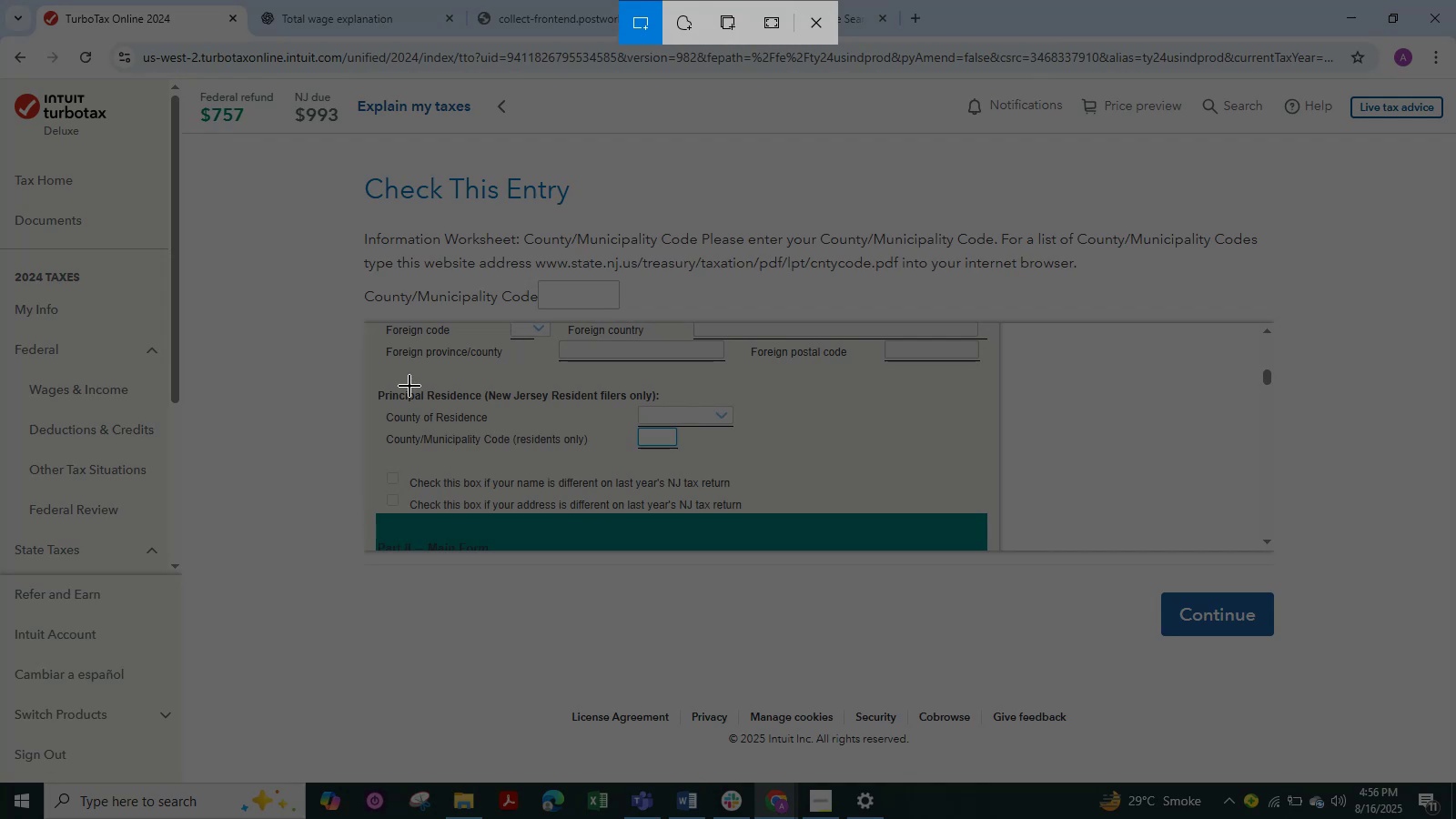 
left_click_drag(start_coordinate=[375, 369], to_coordinate=[904, 543])
 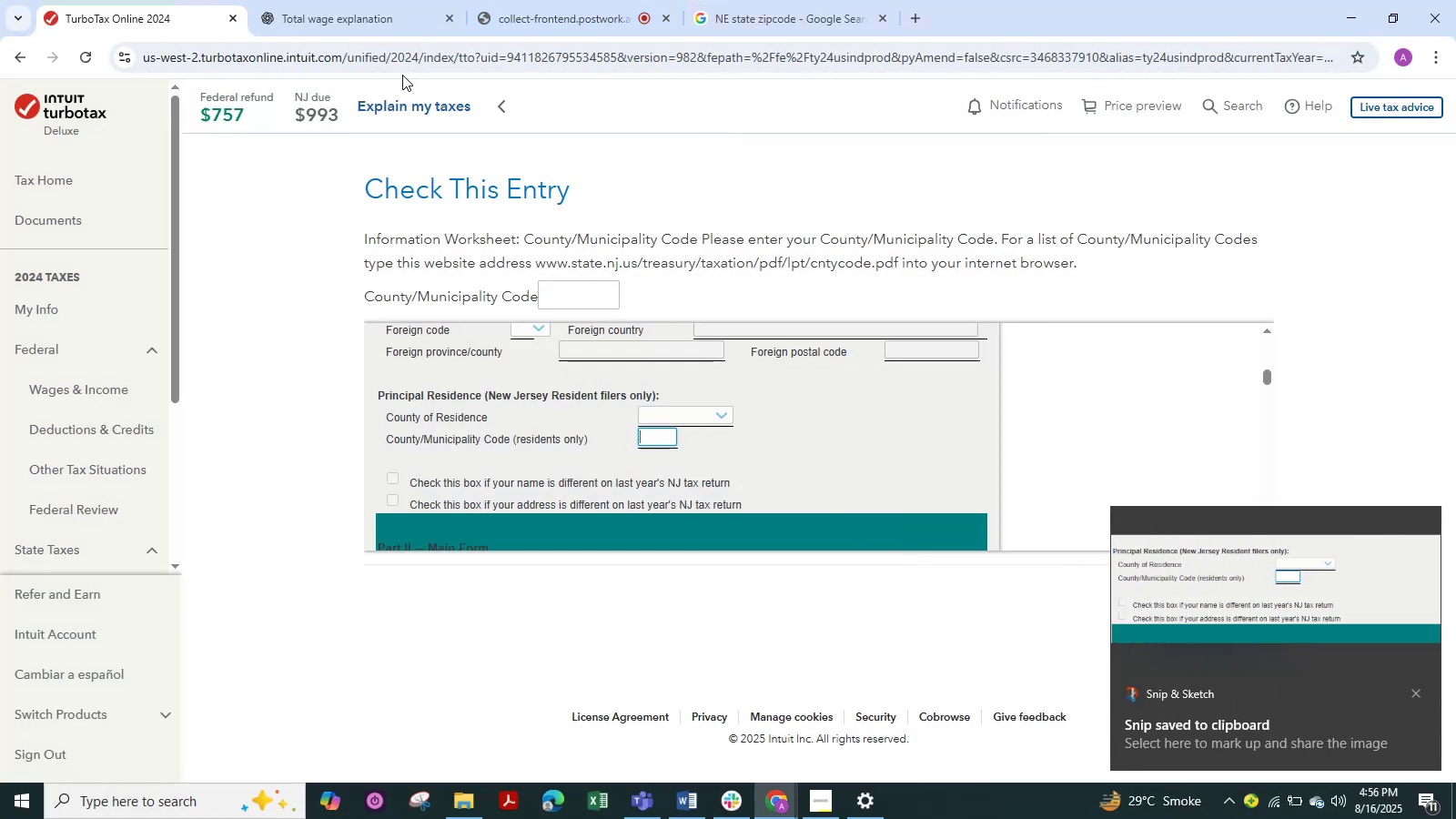 
wait(9.42)
 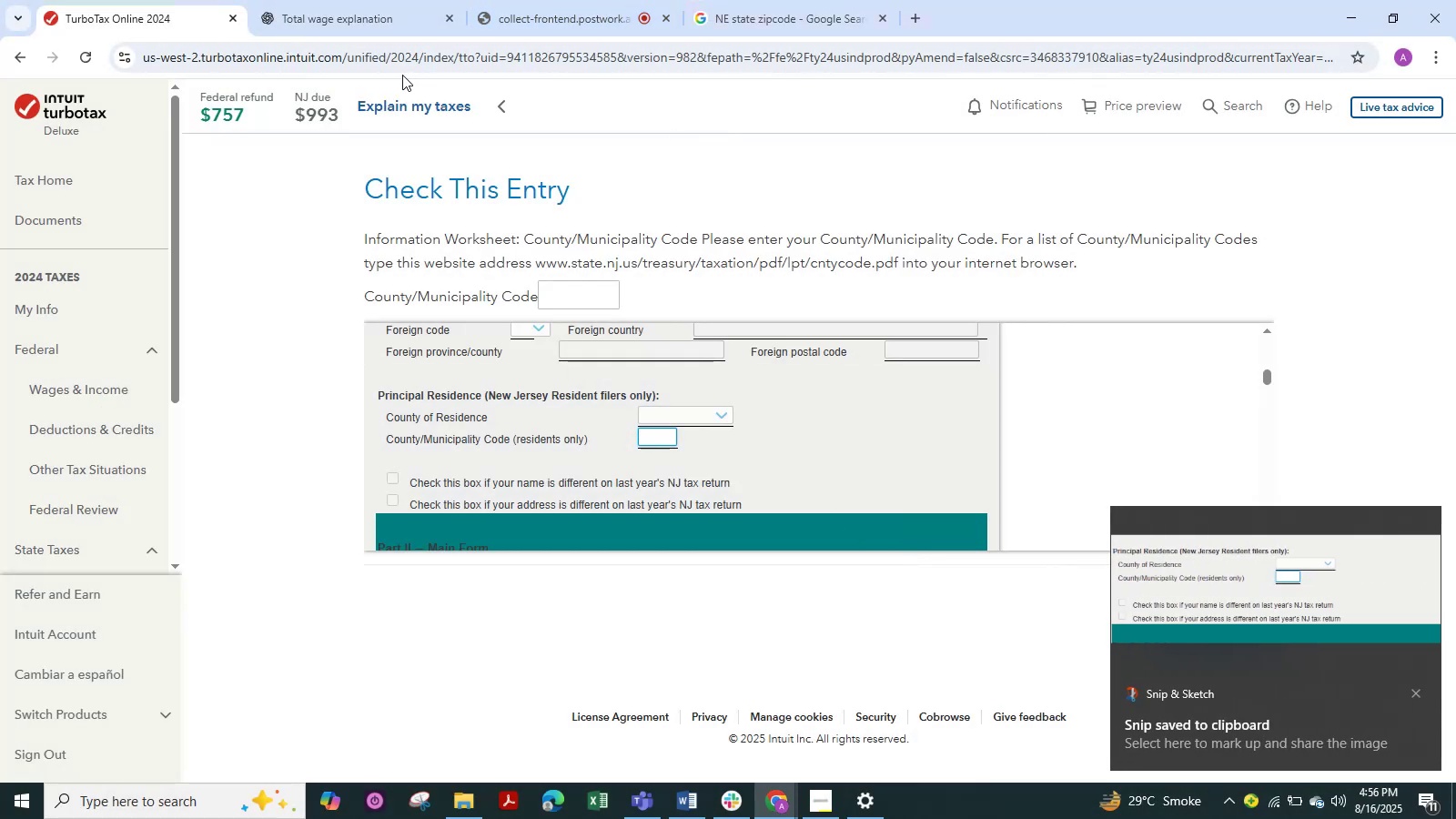 
key(Alt+Tab)
 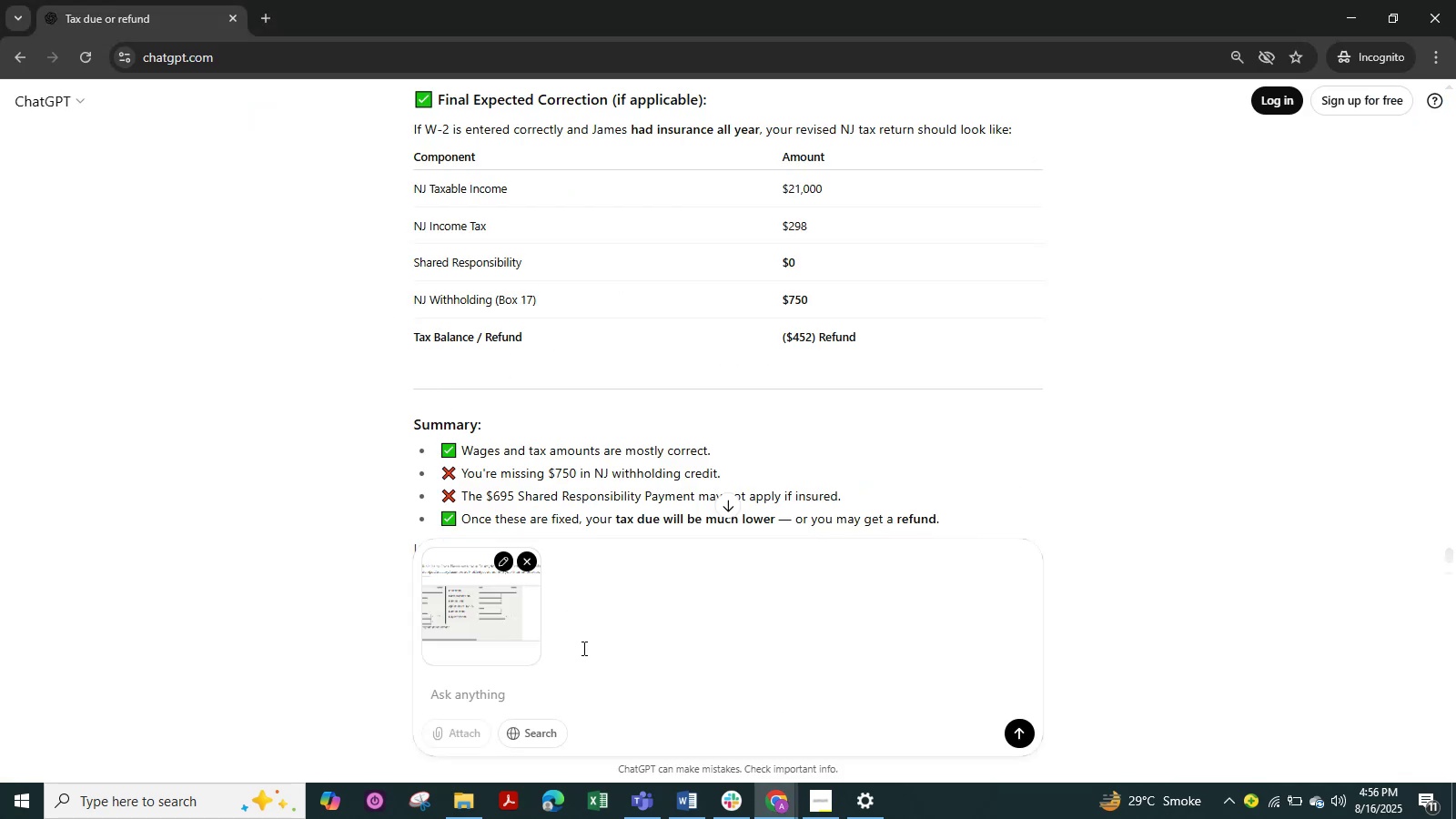 
key(Control+V)
 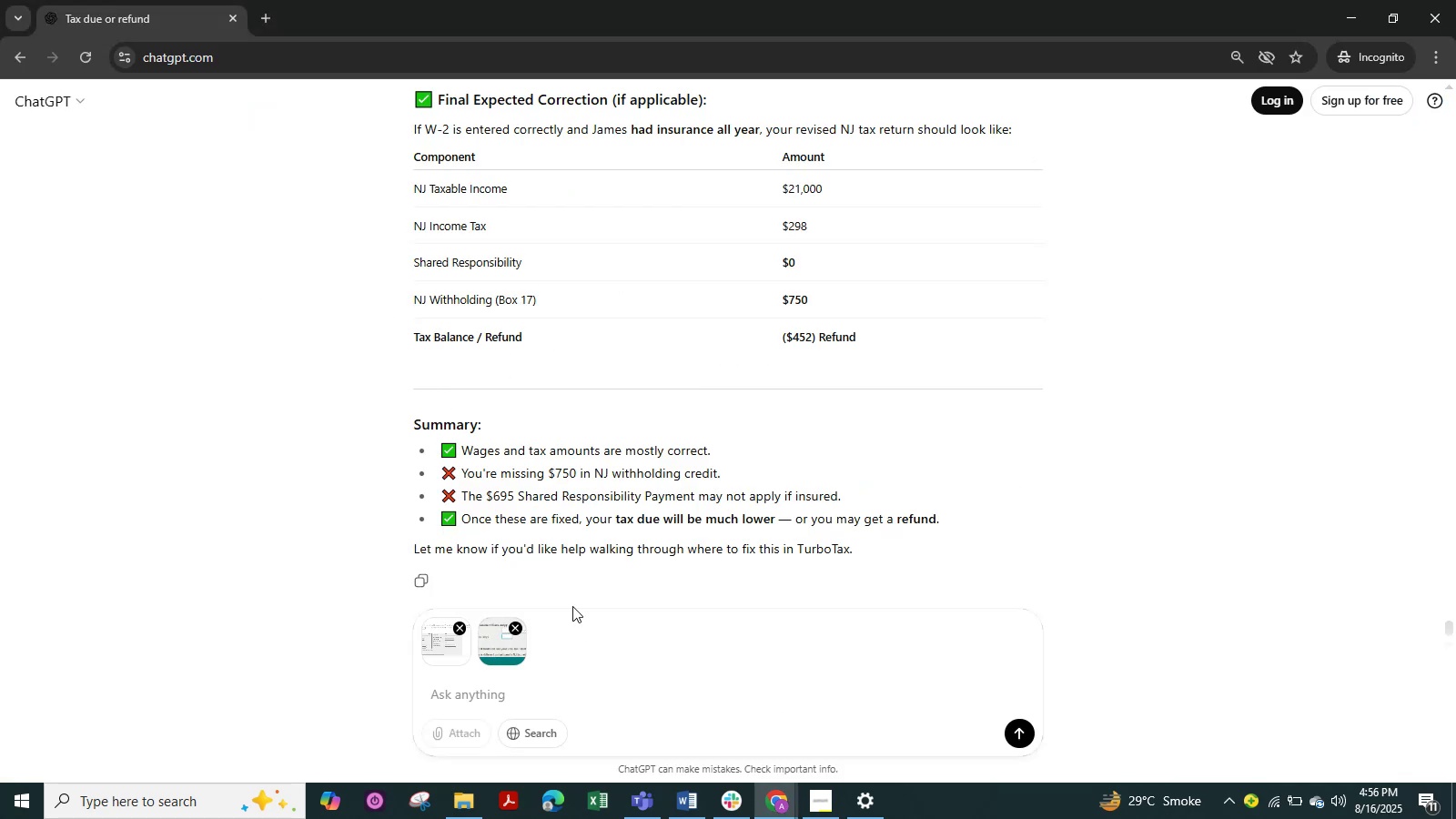 
key(Shift+Slash)
 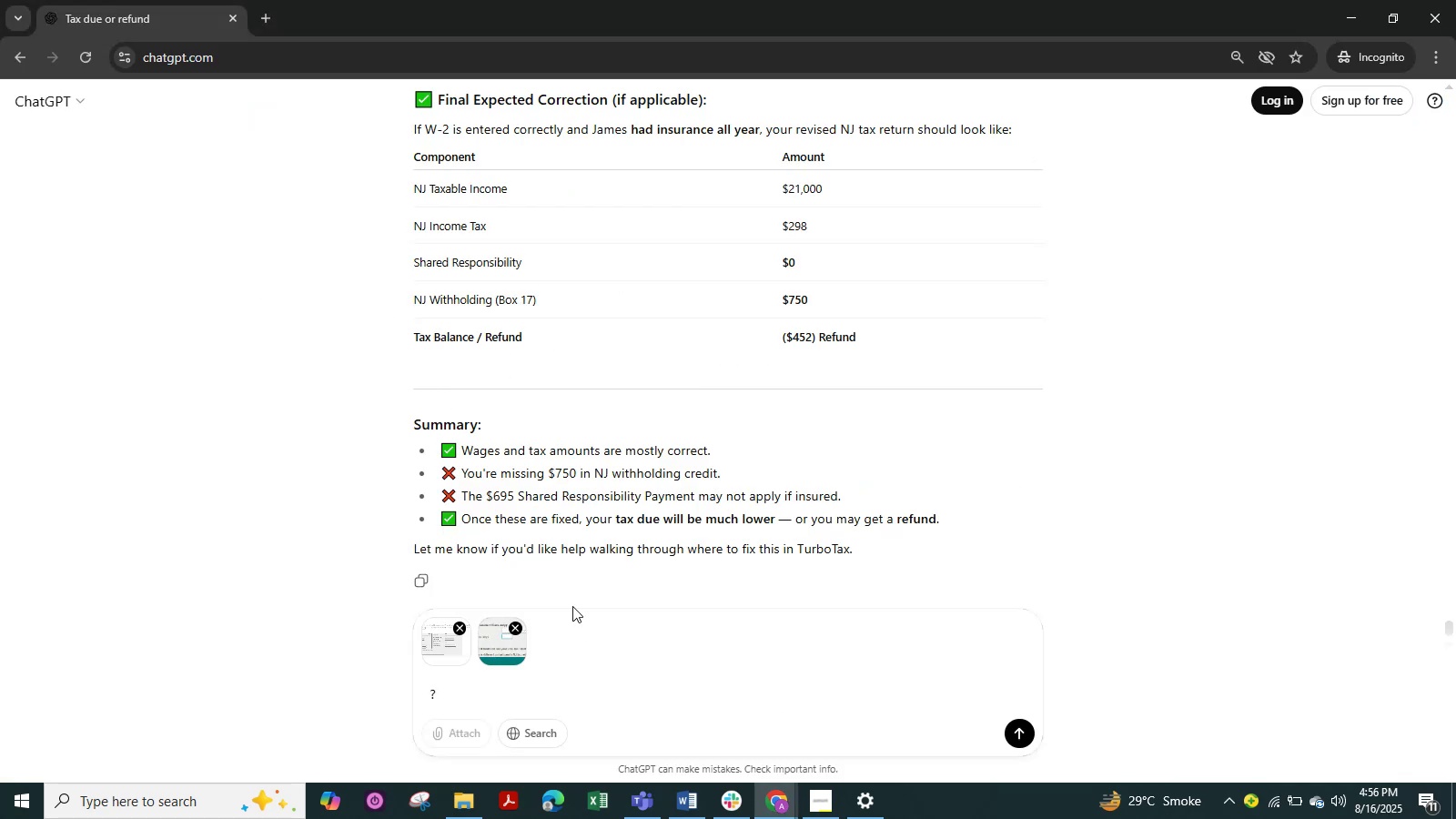 
key(NumpadEnter)
 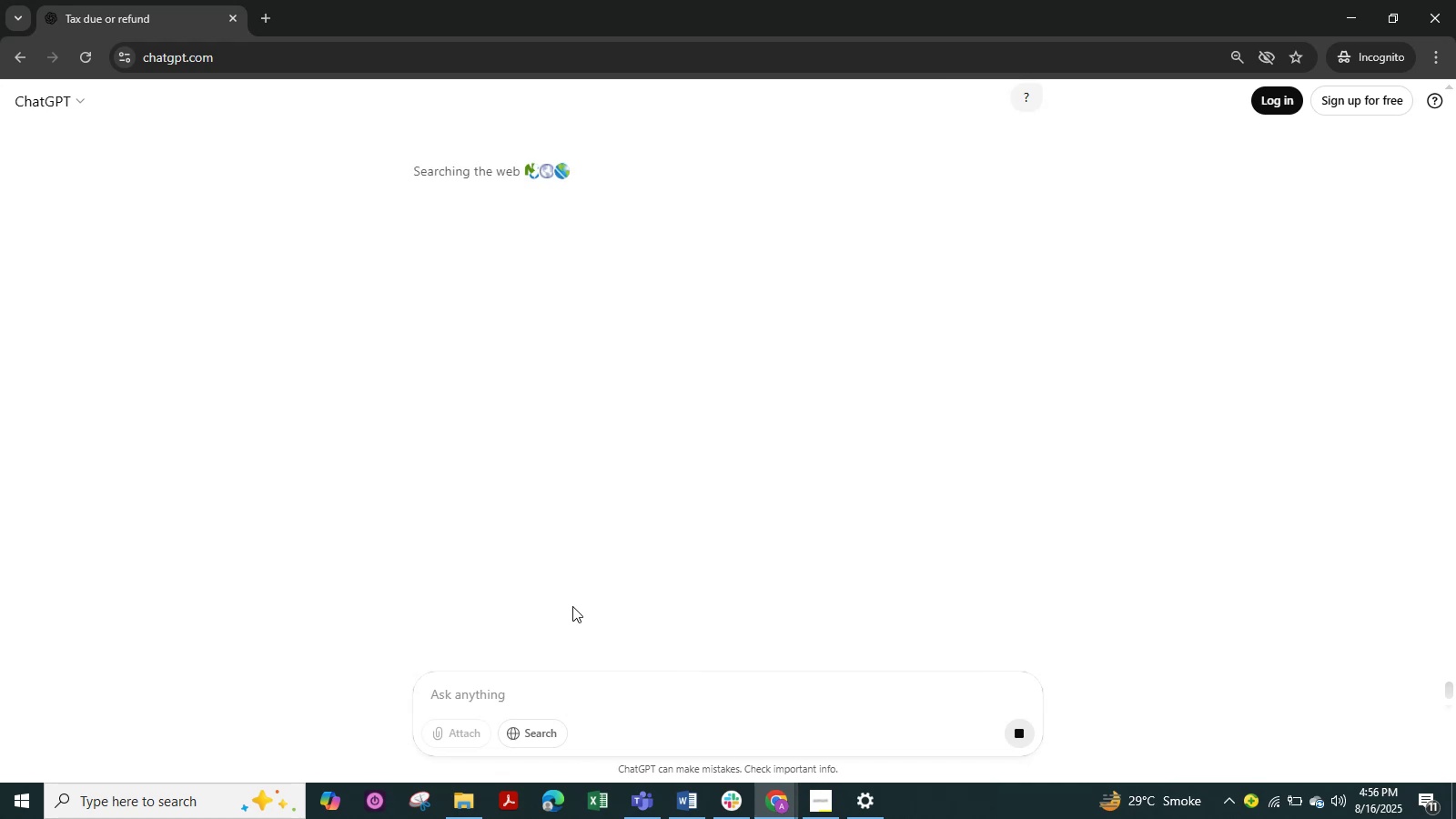 
wait(13.85)
 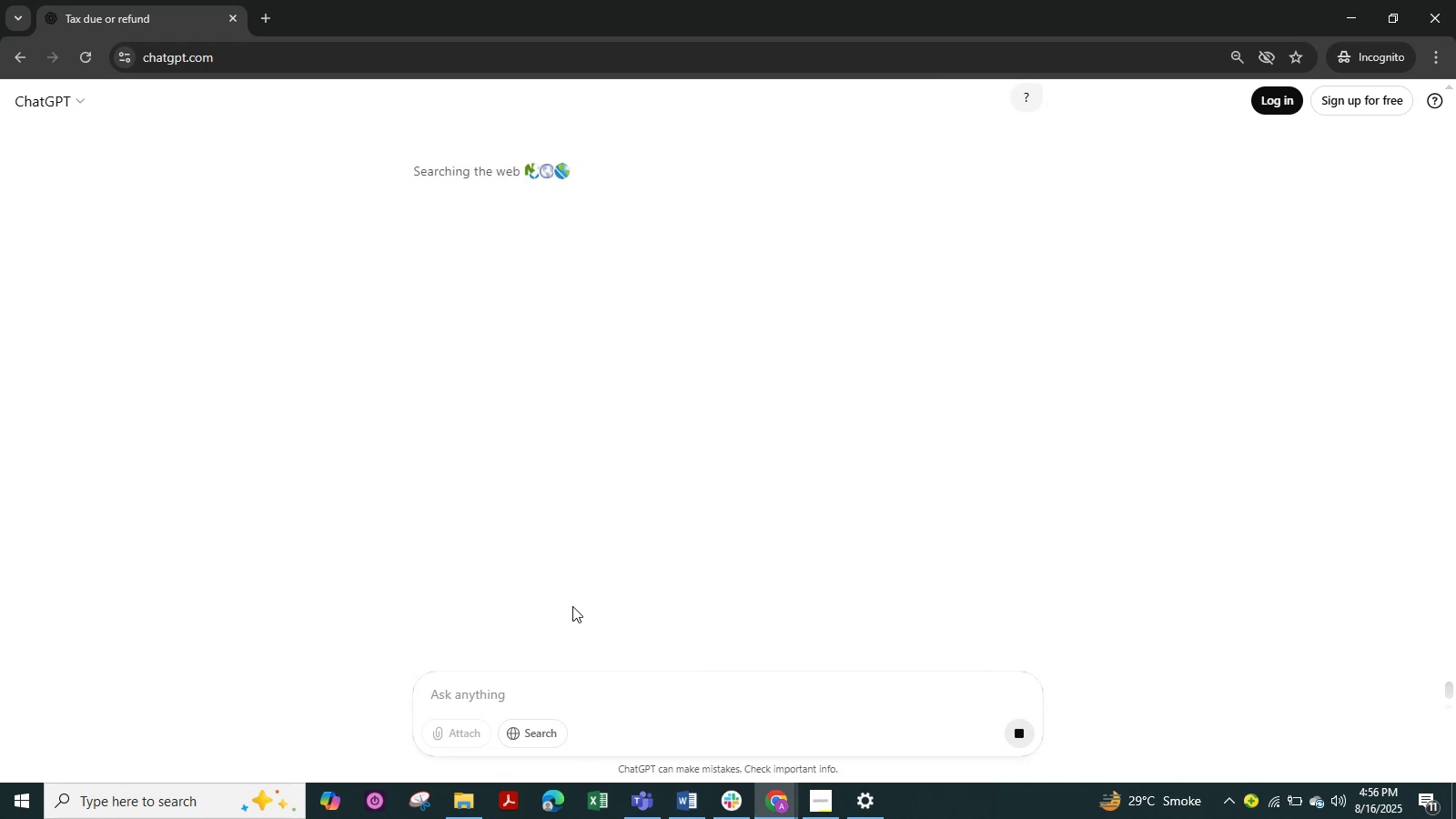 
key(Alt+Tab)
 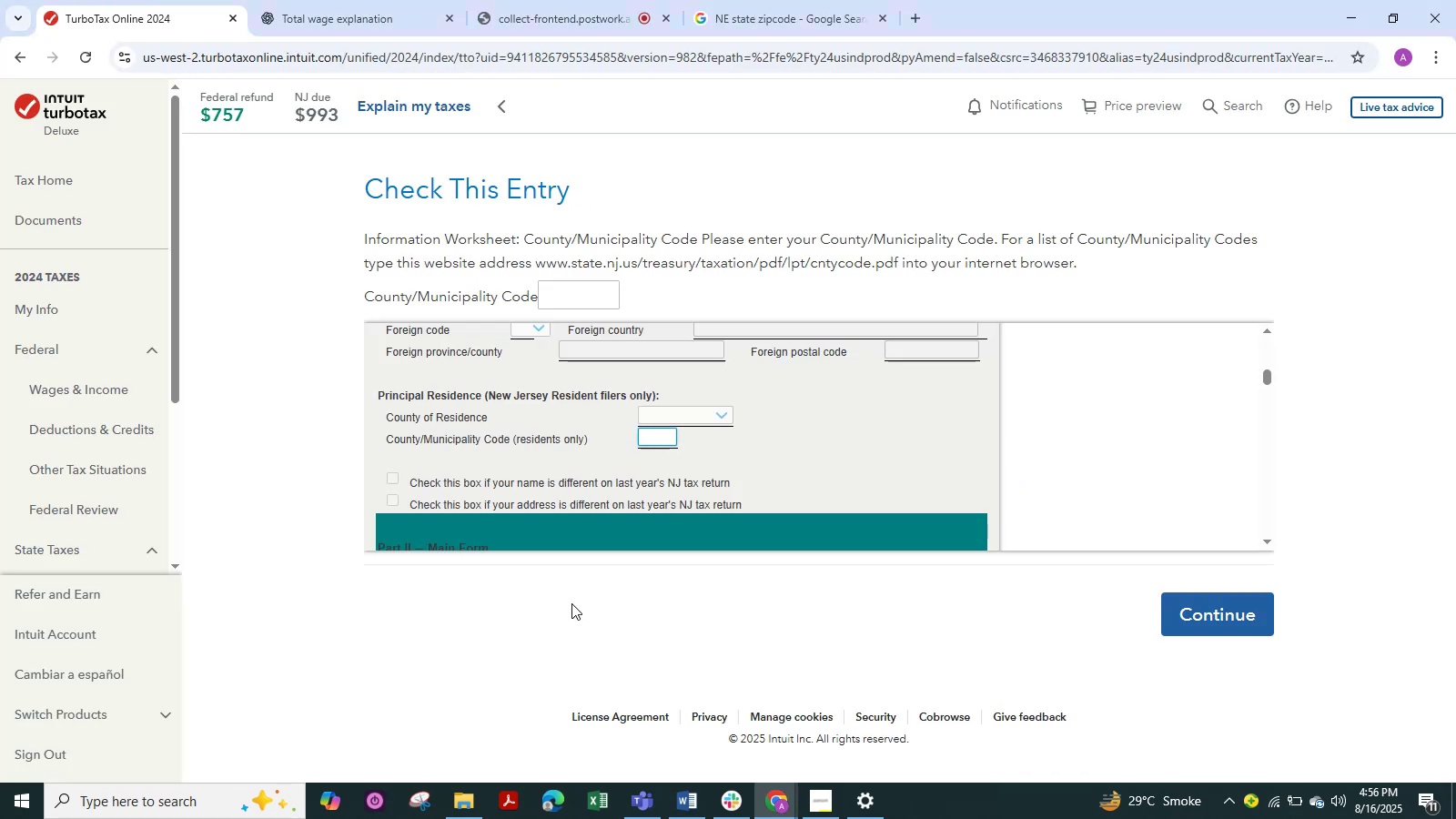 
key(Numpad0)
 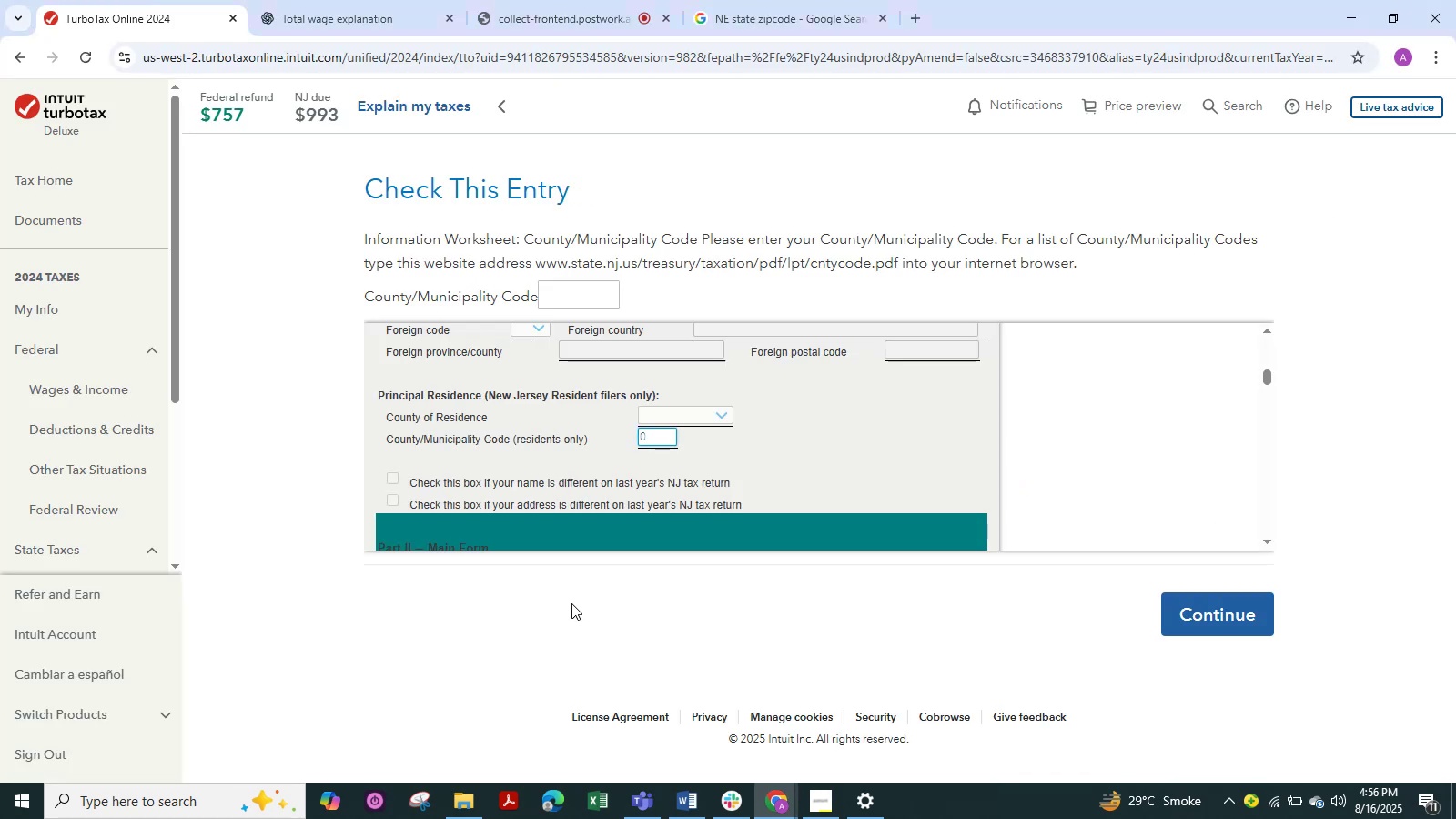 
key(Numpad7)
 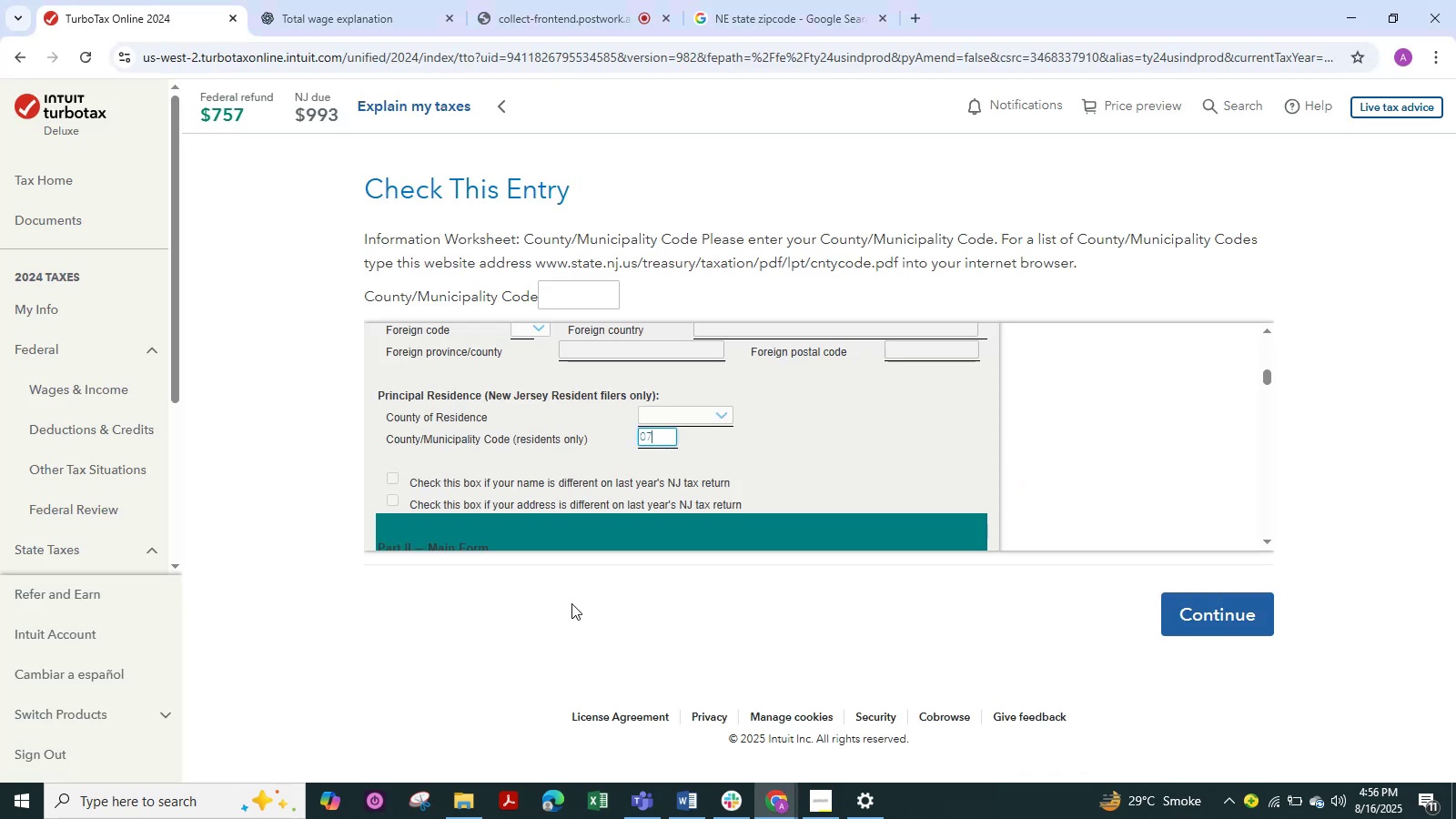 
key(Numpad1)
 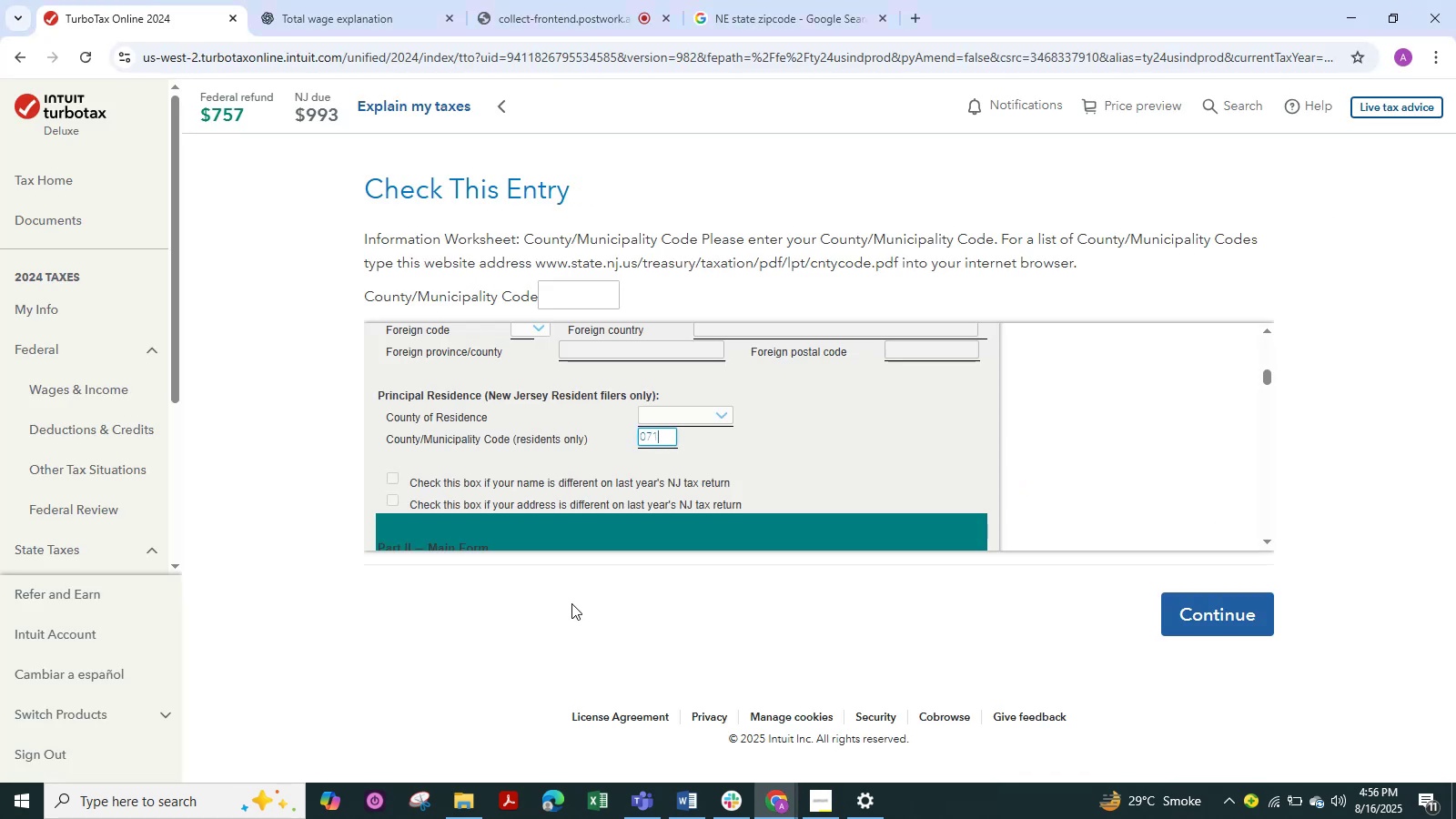 
key(Numpad4)
 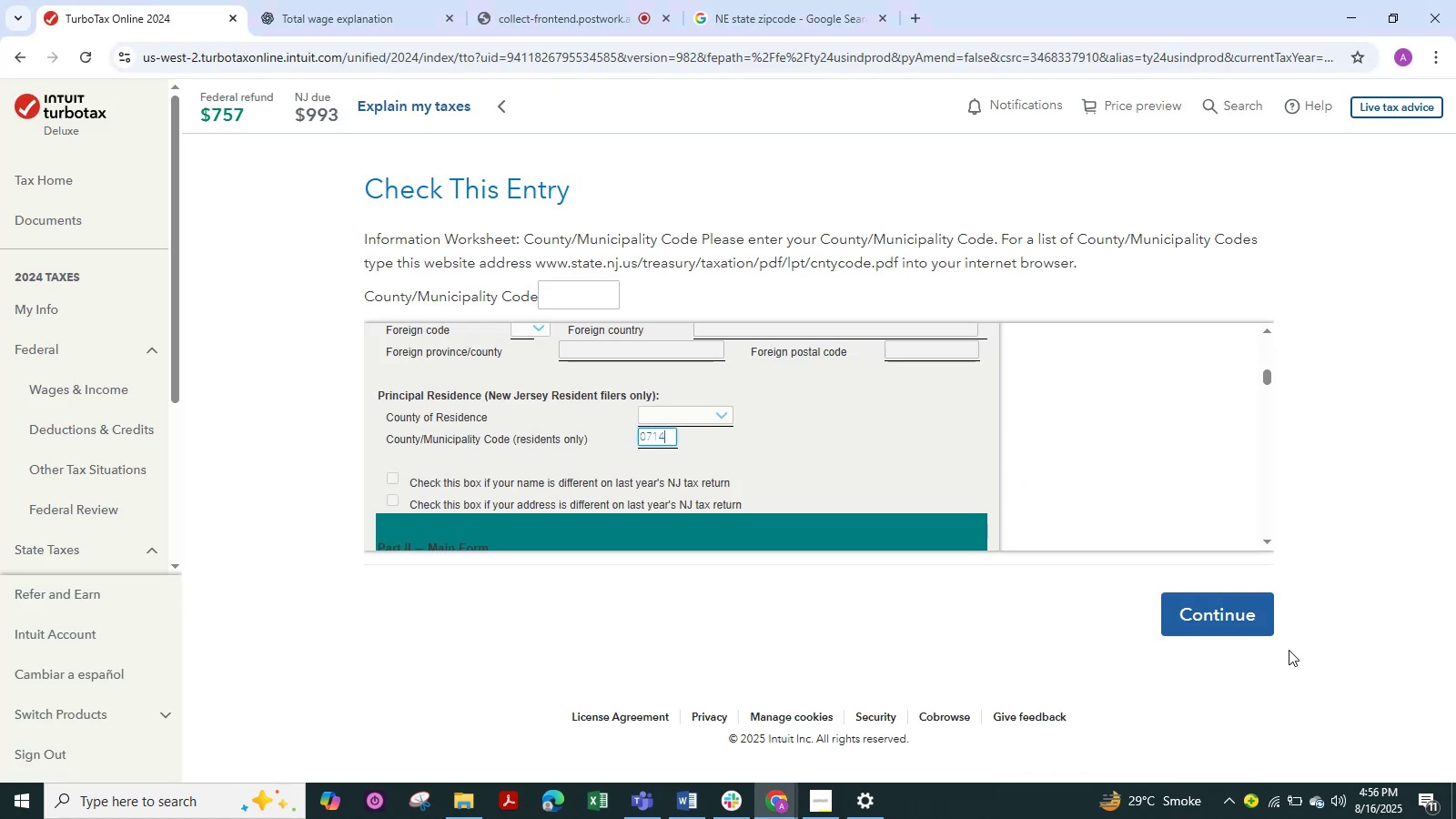 
left_click([1198, 618])
 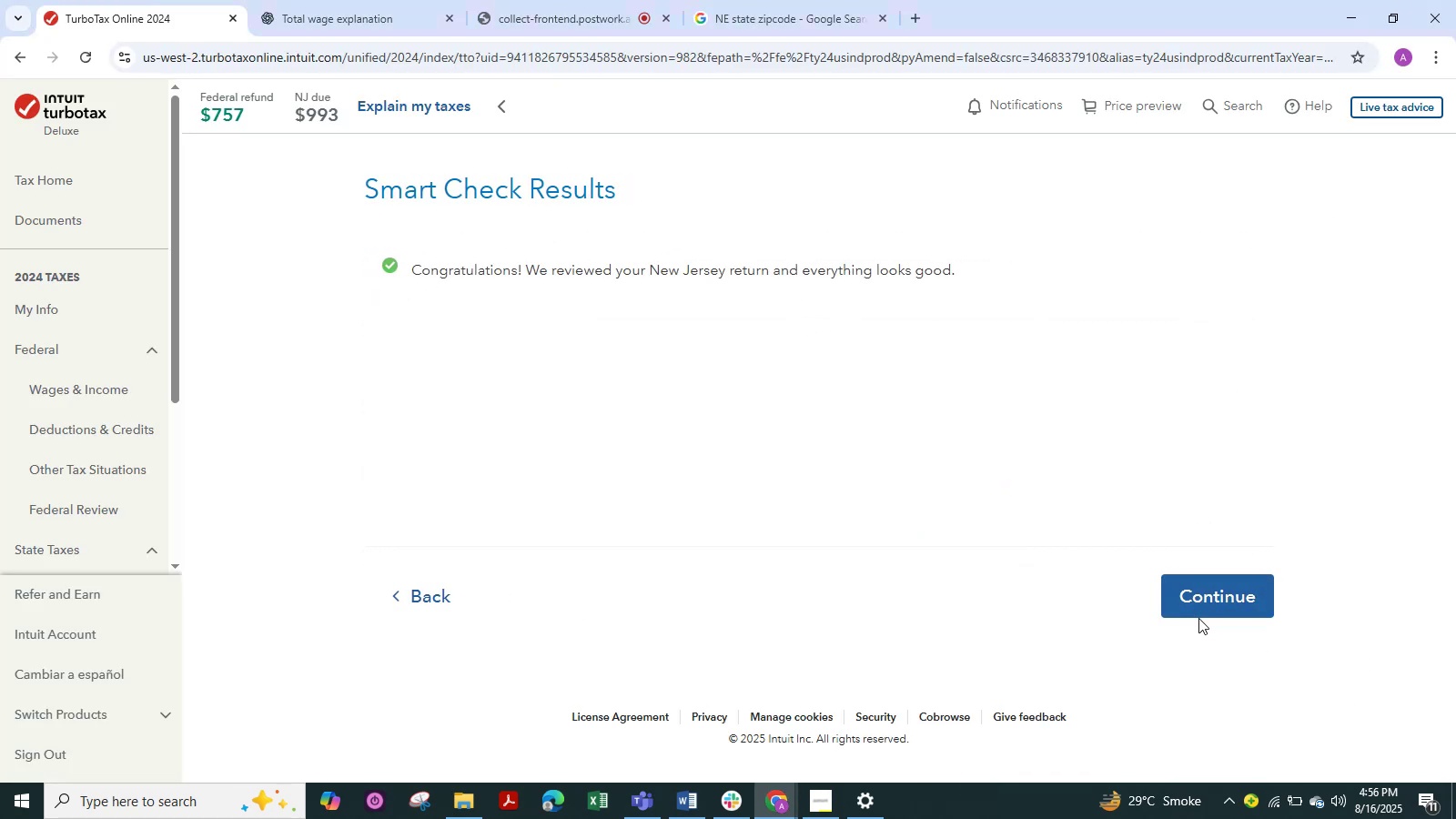 
left_click([1194, 595])
 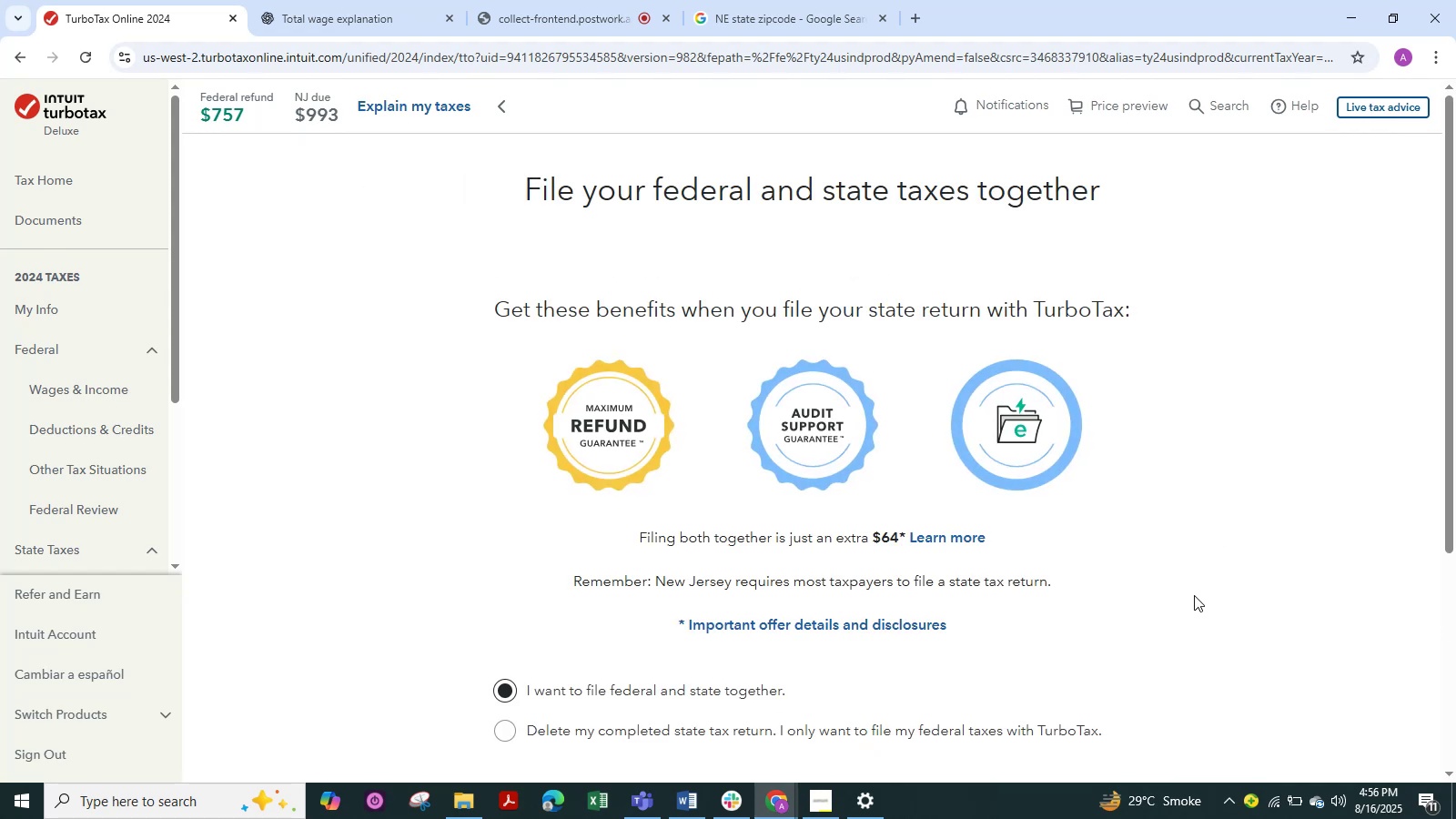 
scroll: coordinate [1194, 595], scroll_direction: down, amount: 5.0
 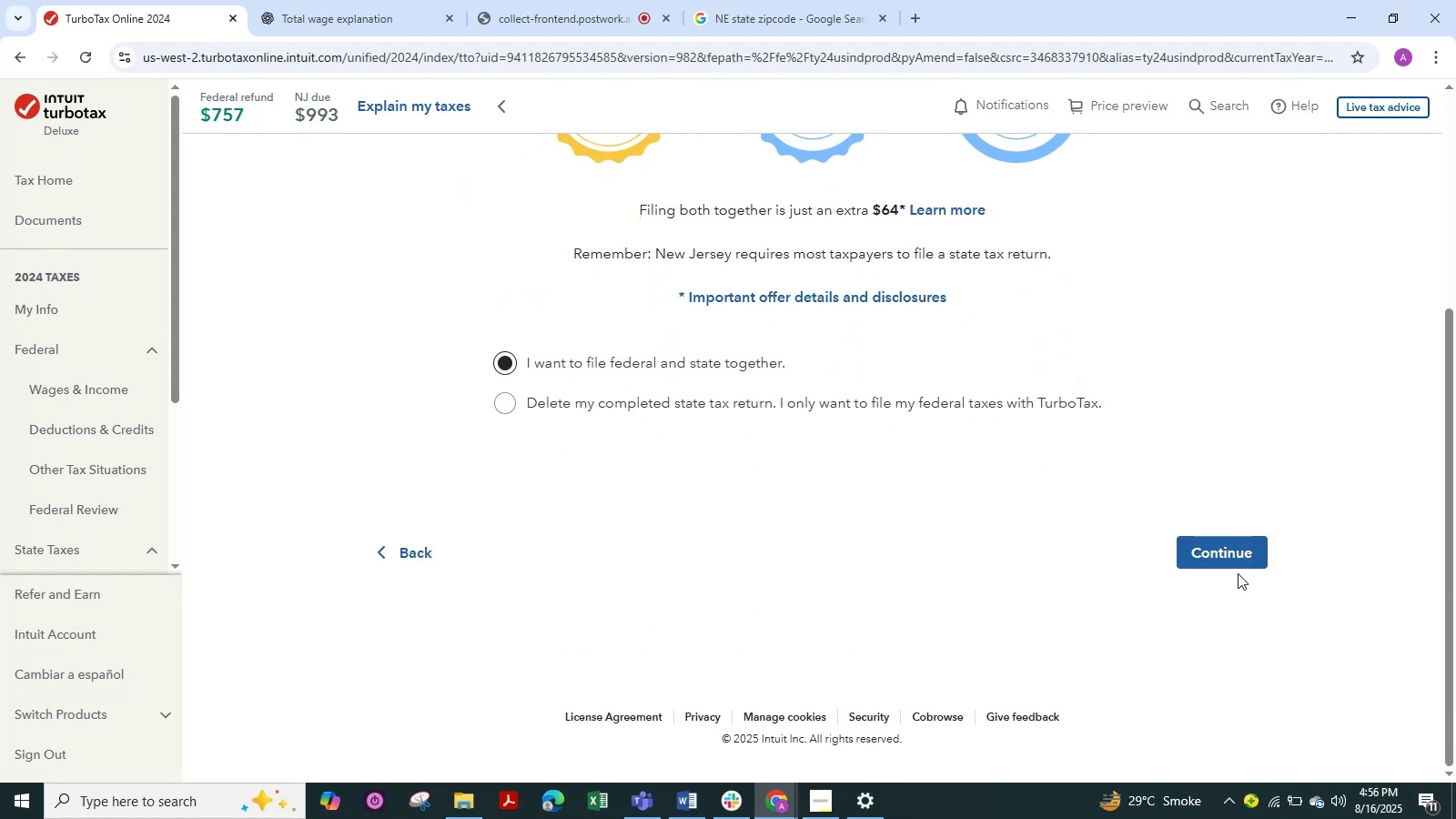 
left_click([1225, 566])
 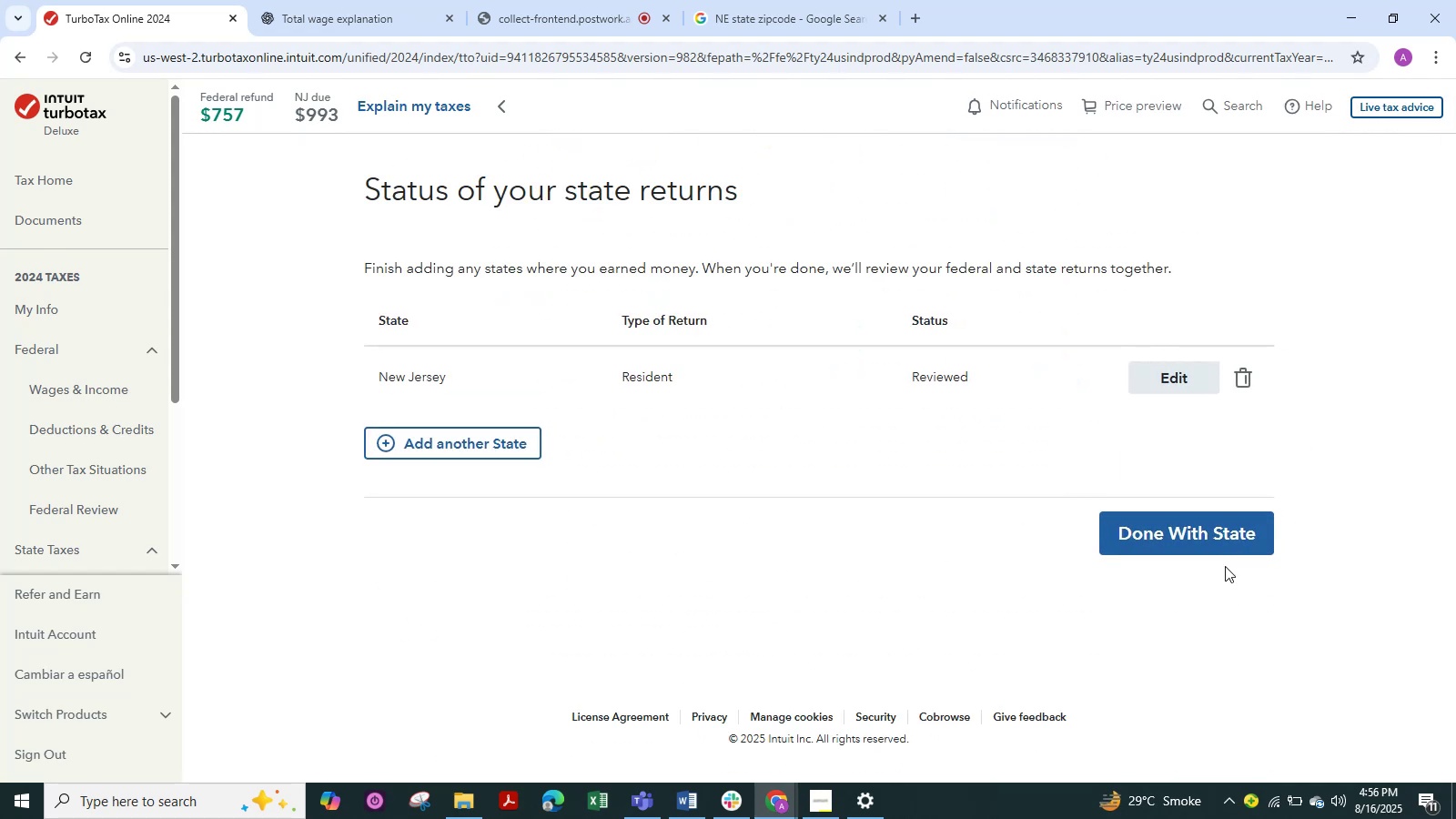 
left_click([1175, 542])
 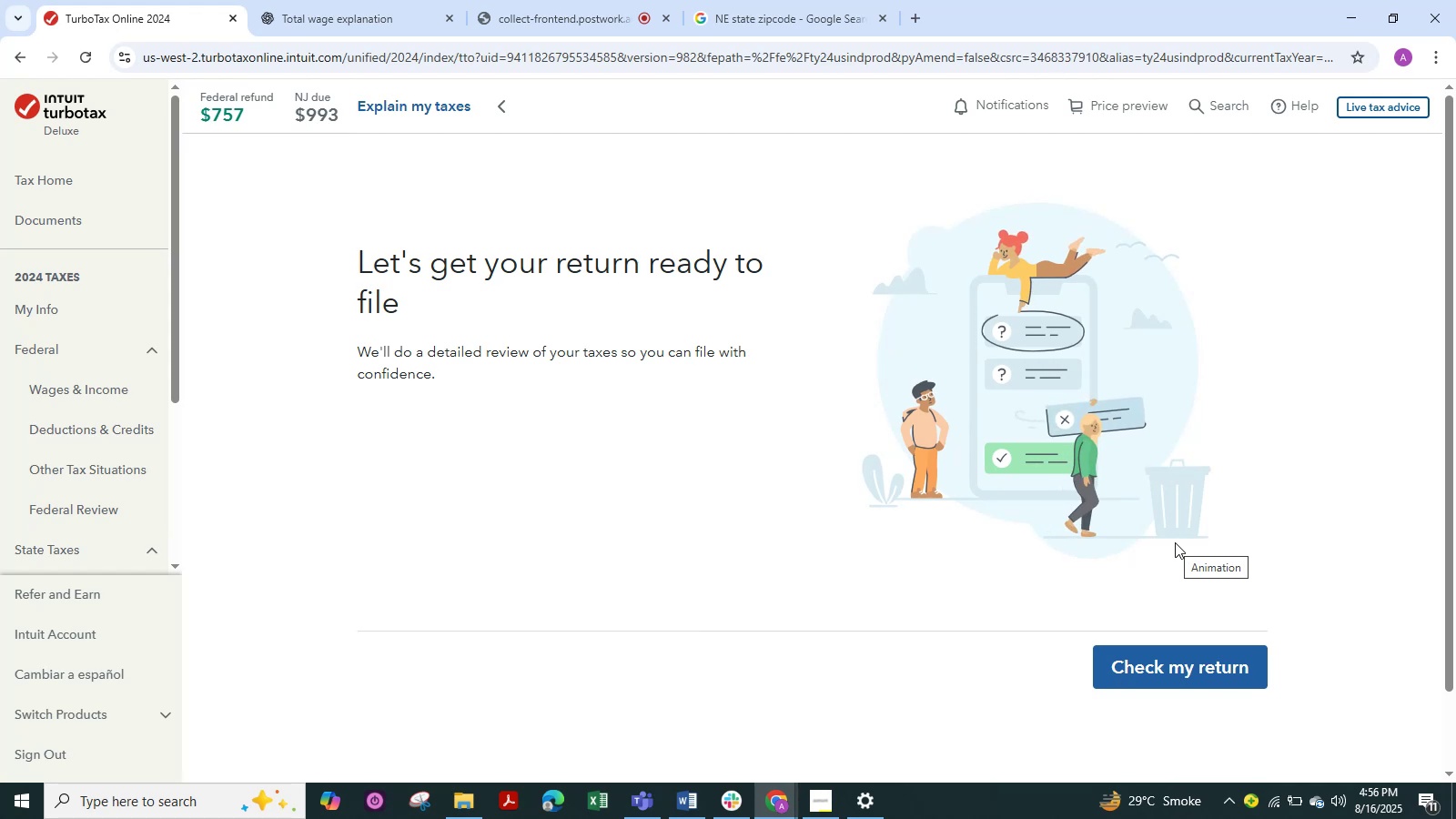 
wait(8.99)
 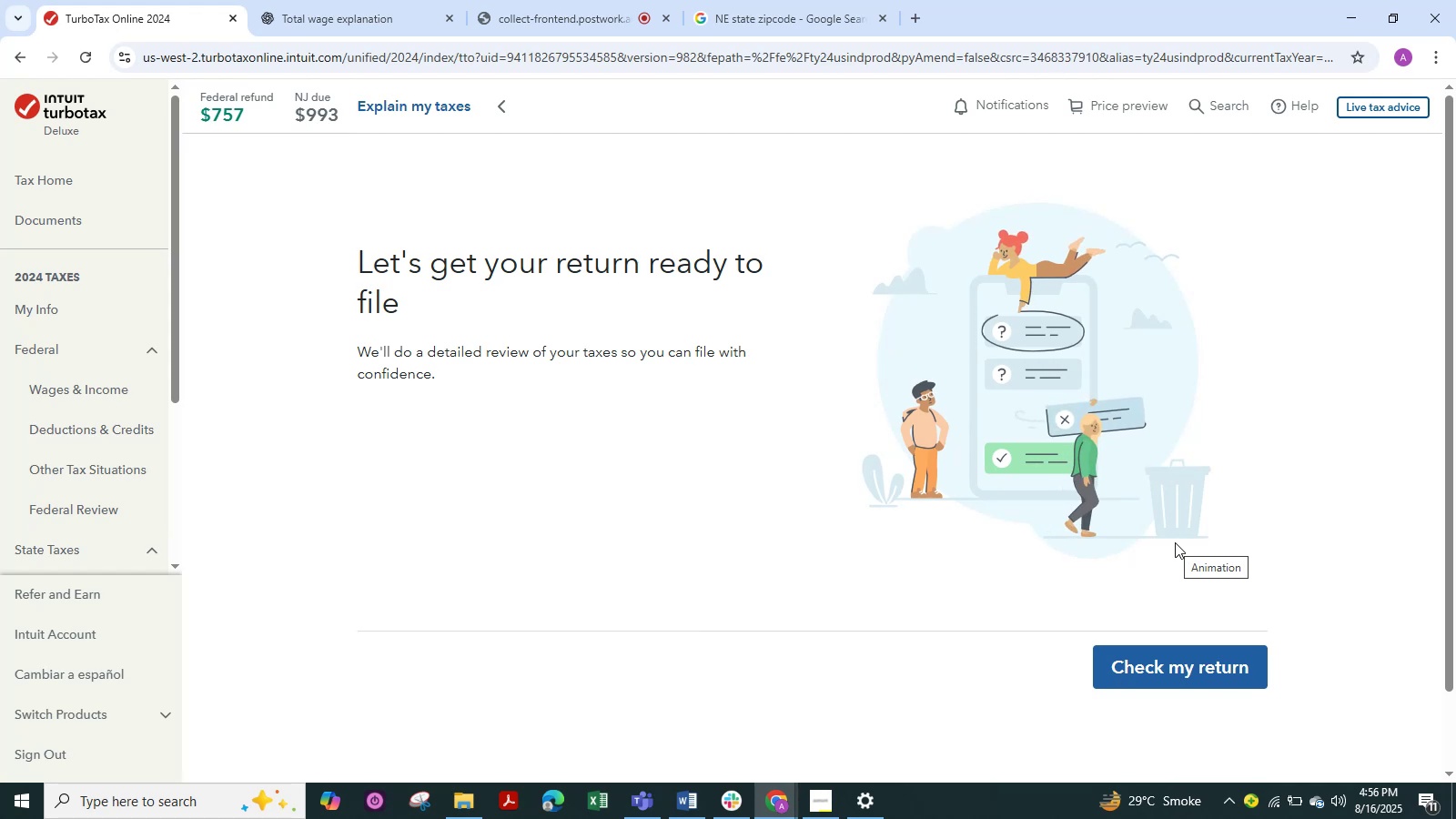 
left_click([1192, 671])
 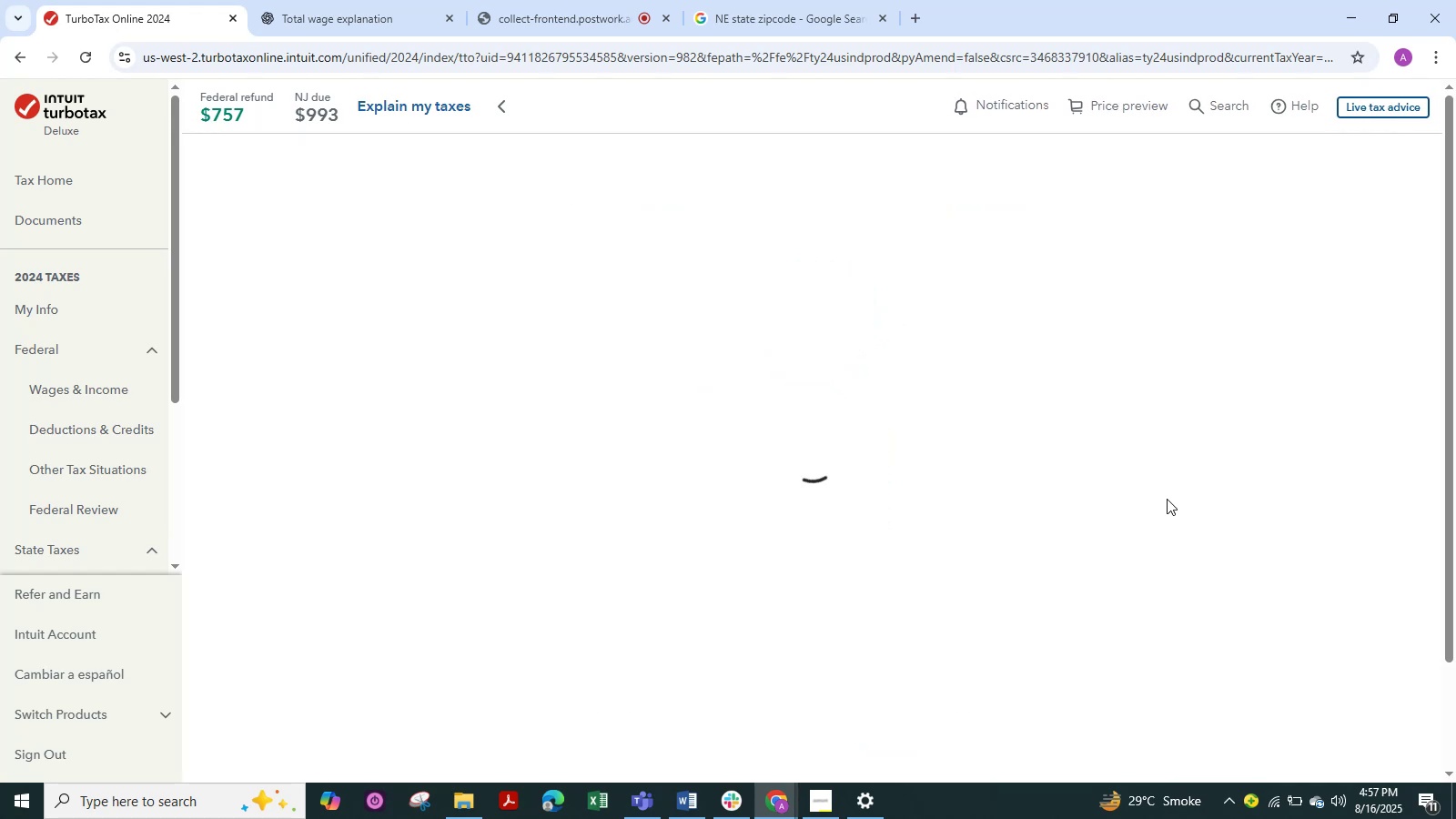 
wait(16.91)
 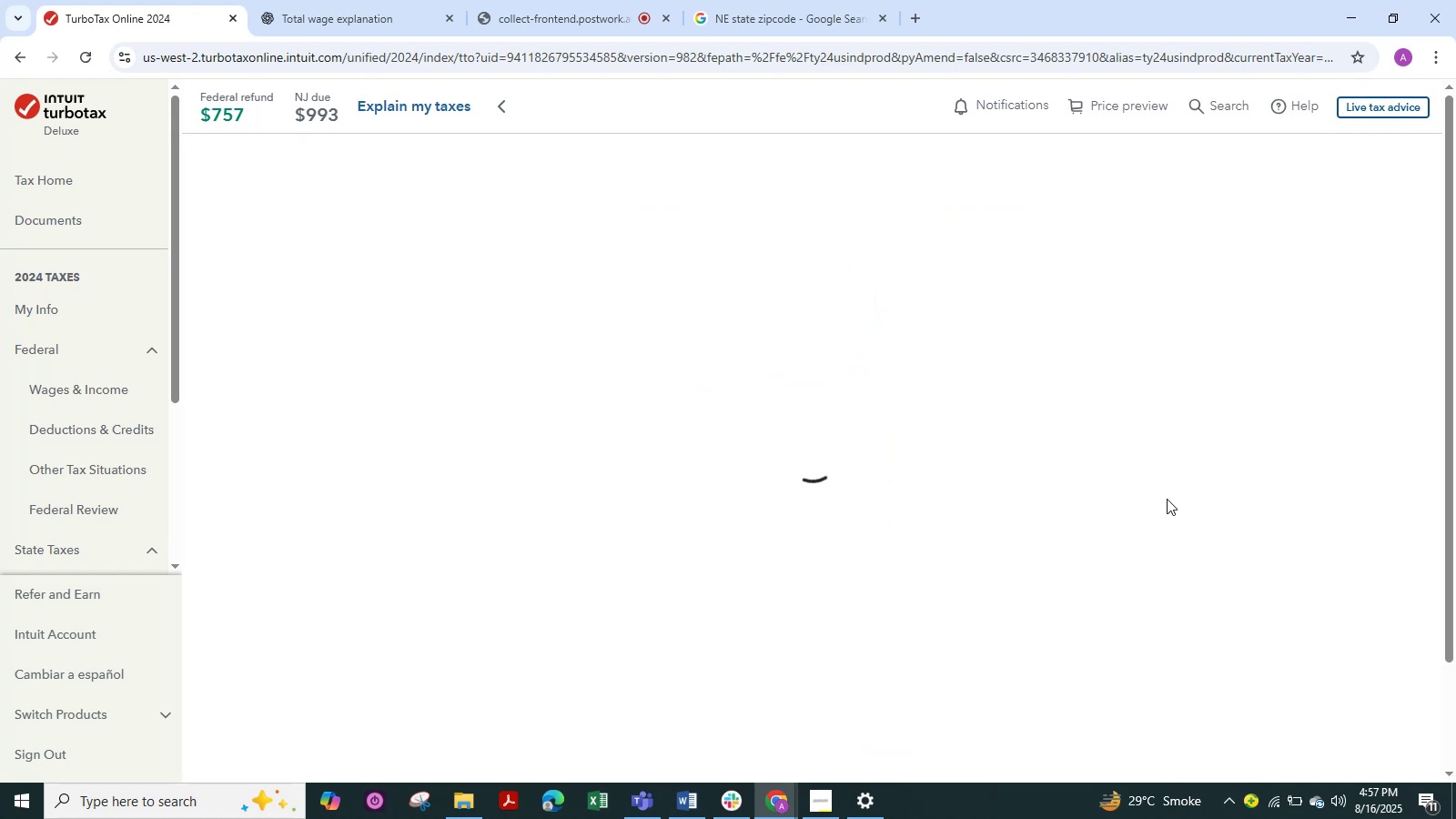 
left_click([1233, 617])
 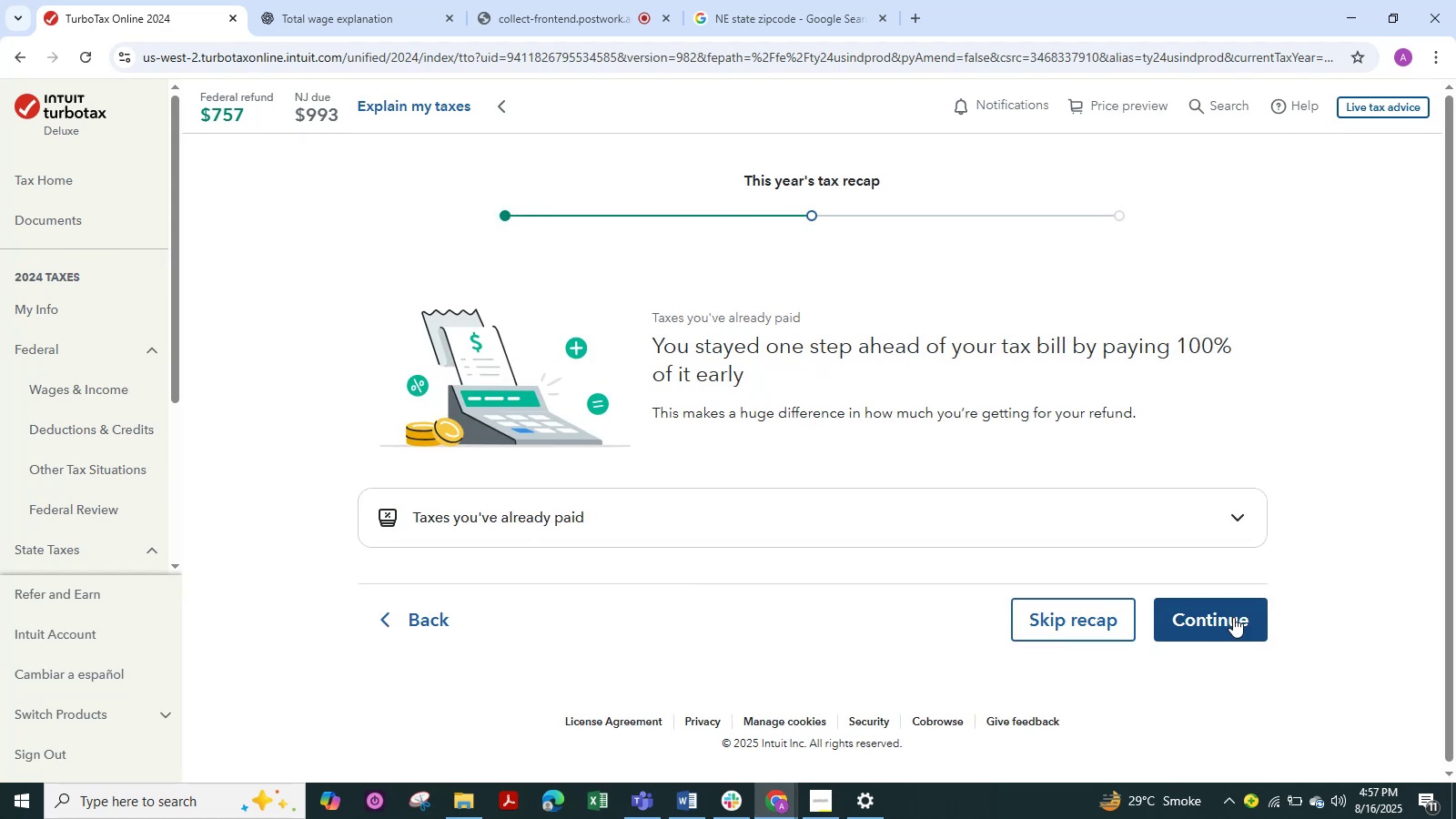 
left_click([1233, 617])
 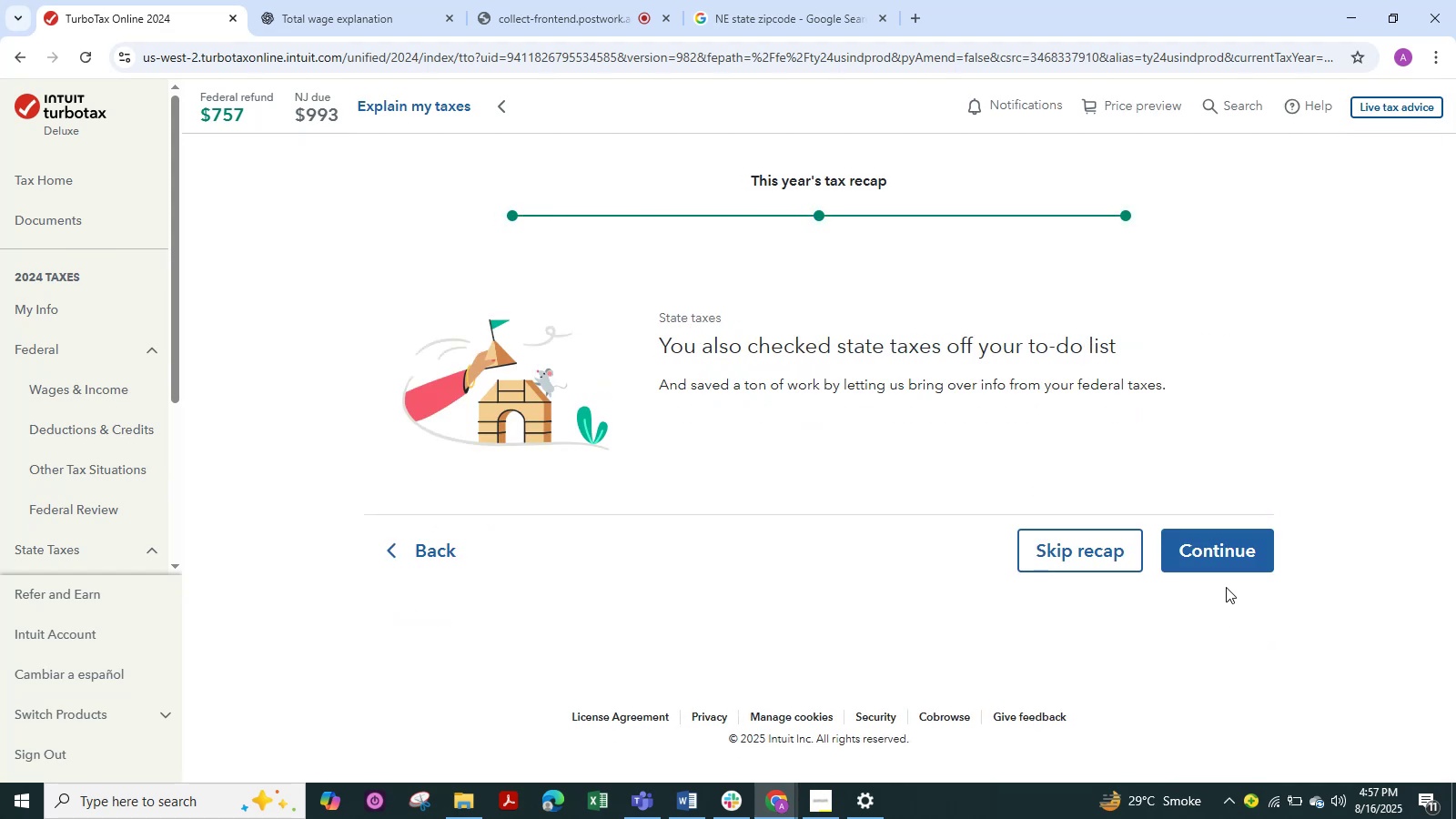 
left_click([1239, 546])
 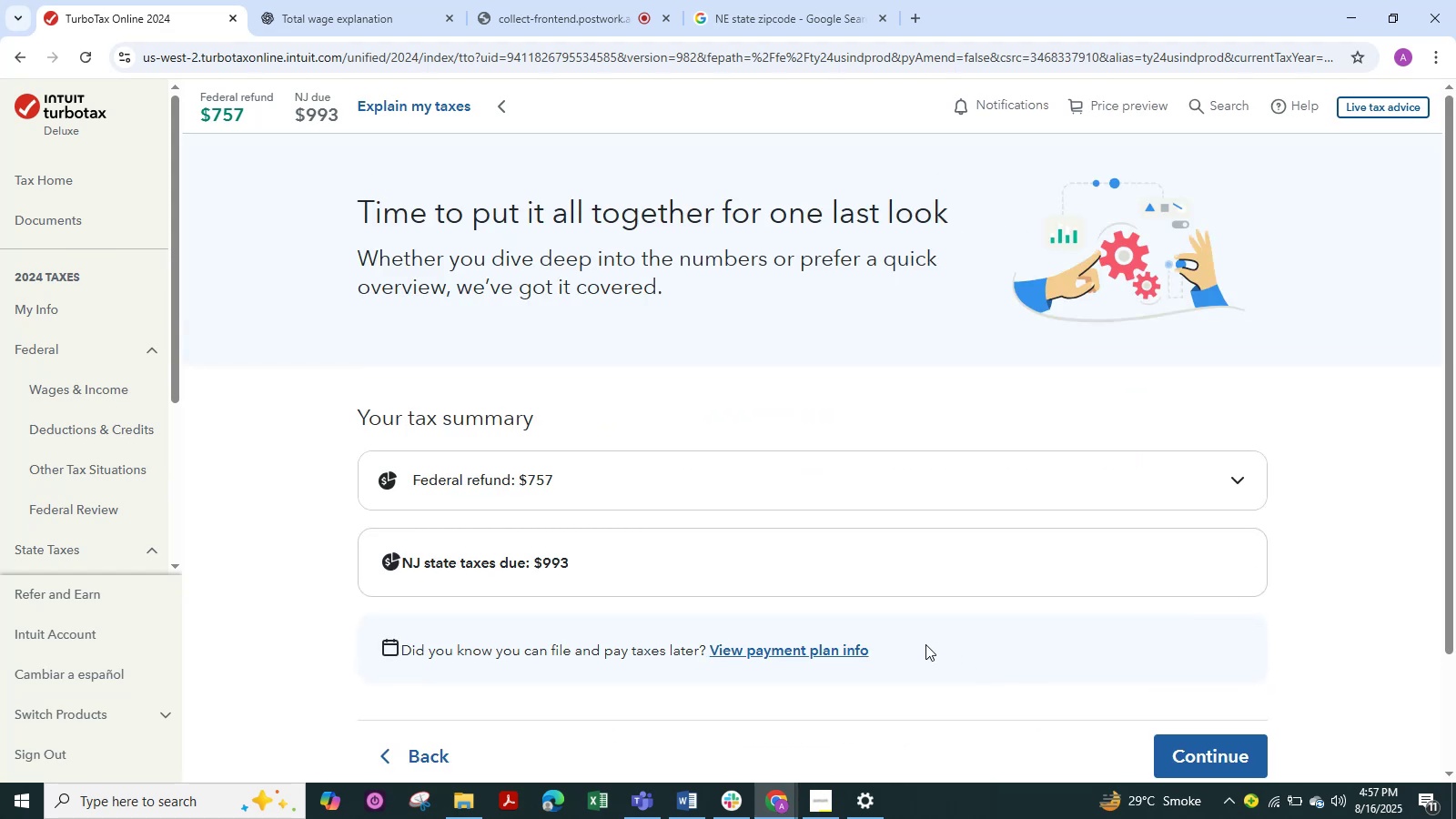 
scroll: coordinate [910, 640], scroll_direction: down, amount: 1.0
 